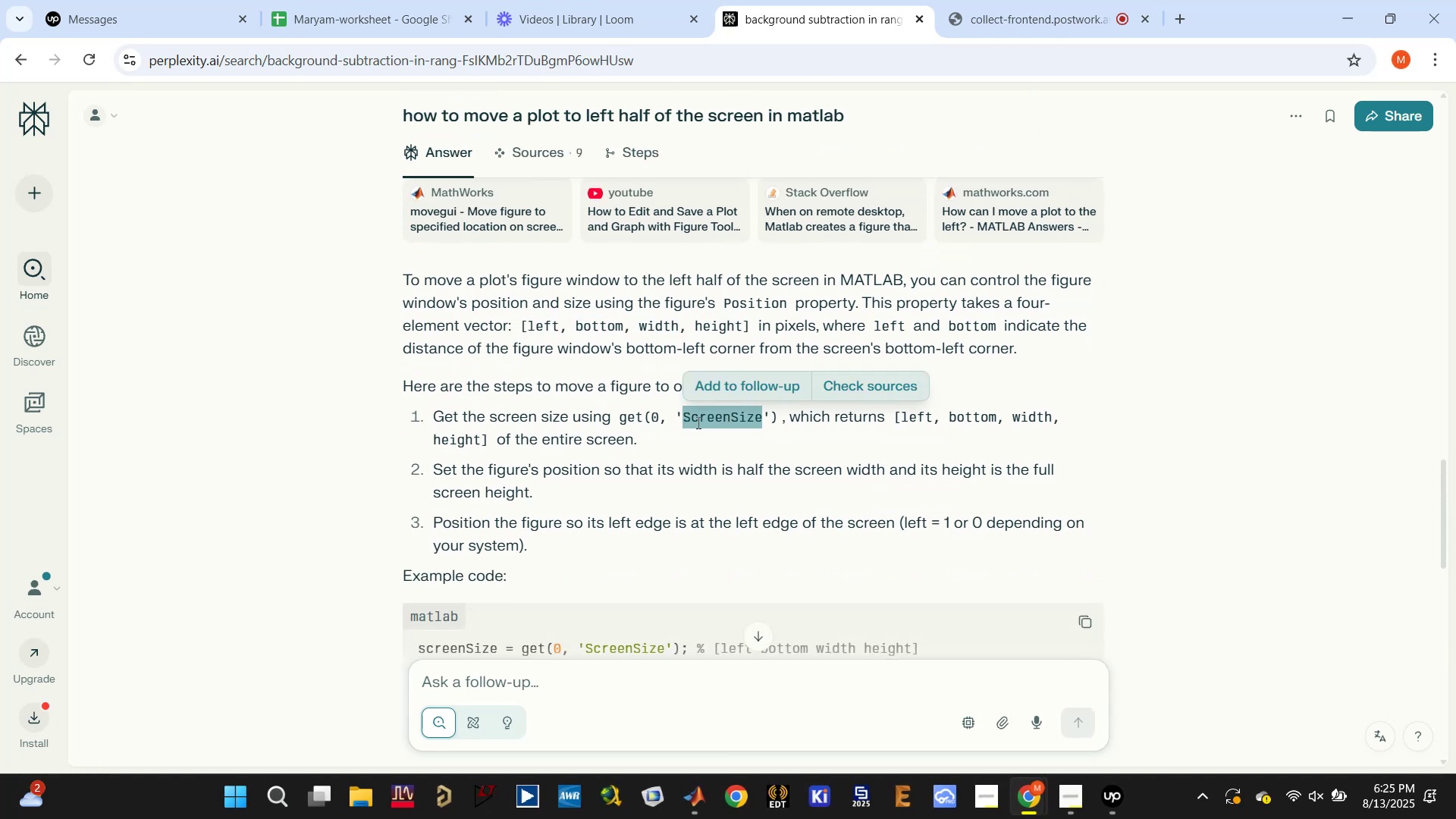 
left_click([698, 424])
 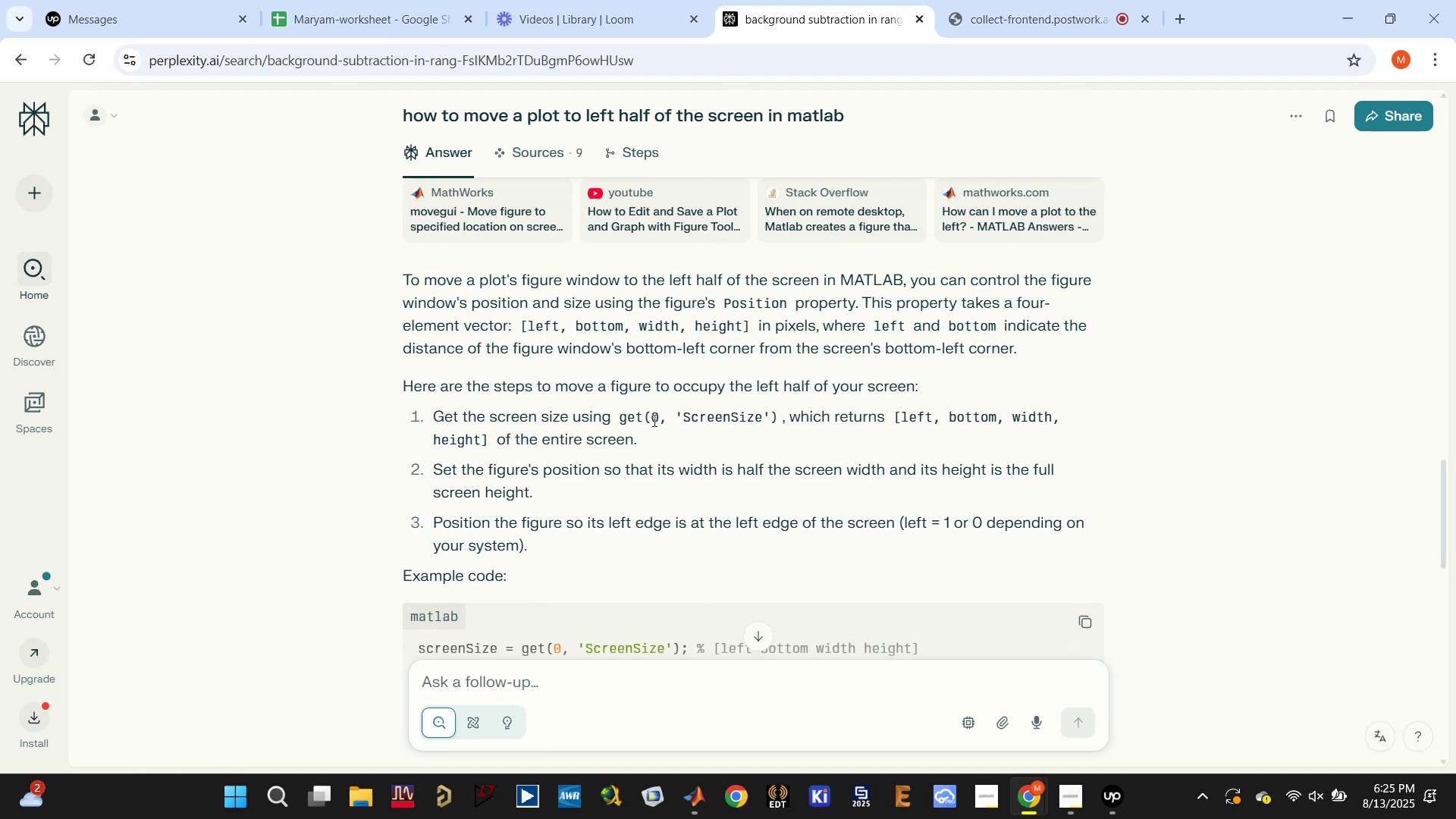 
left_click_drag(start_coordinate=[621, 416], to_coordinate=[780, 412])
 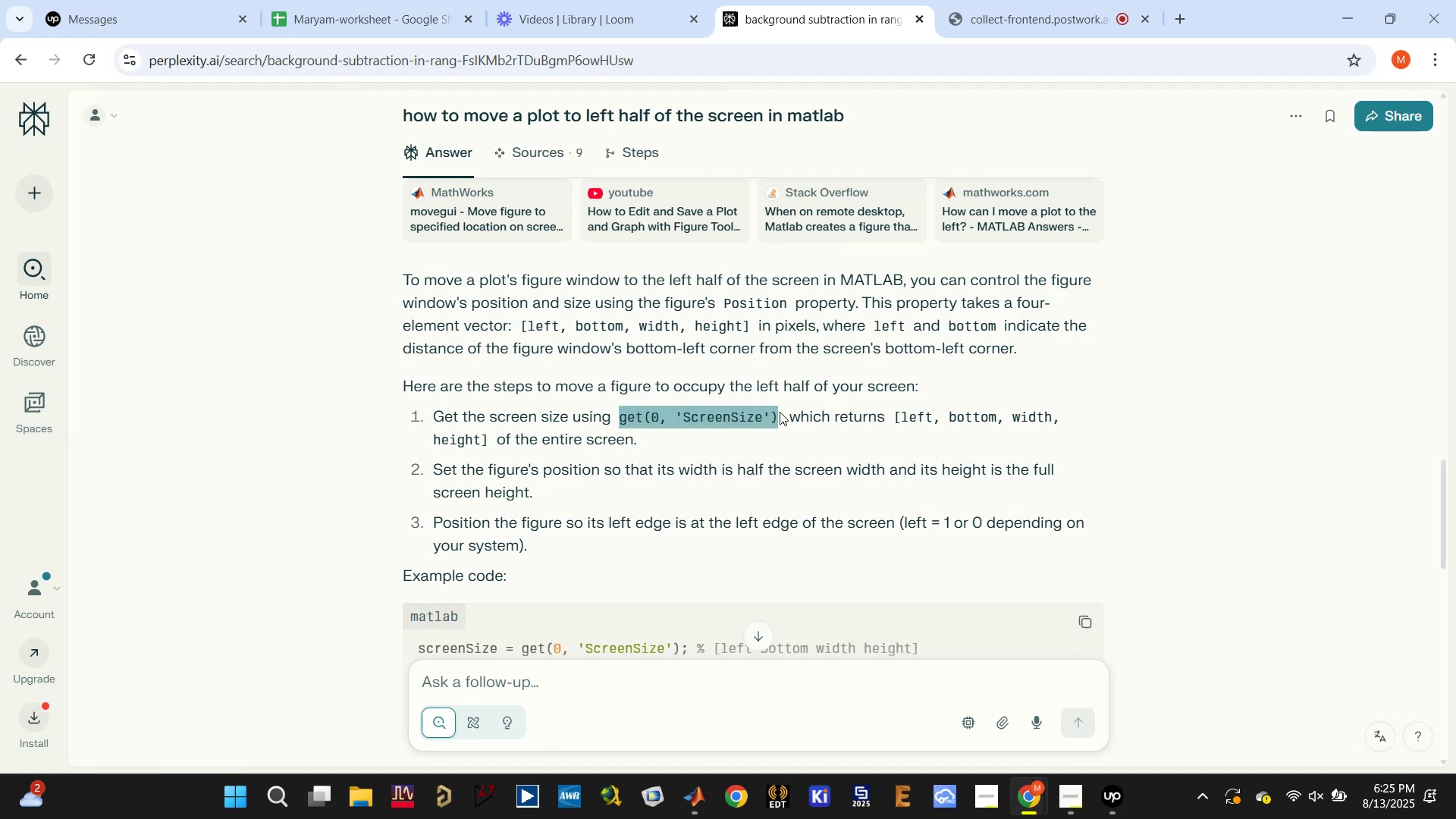 
key(Control+C)
 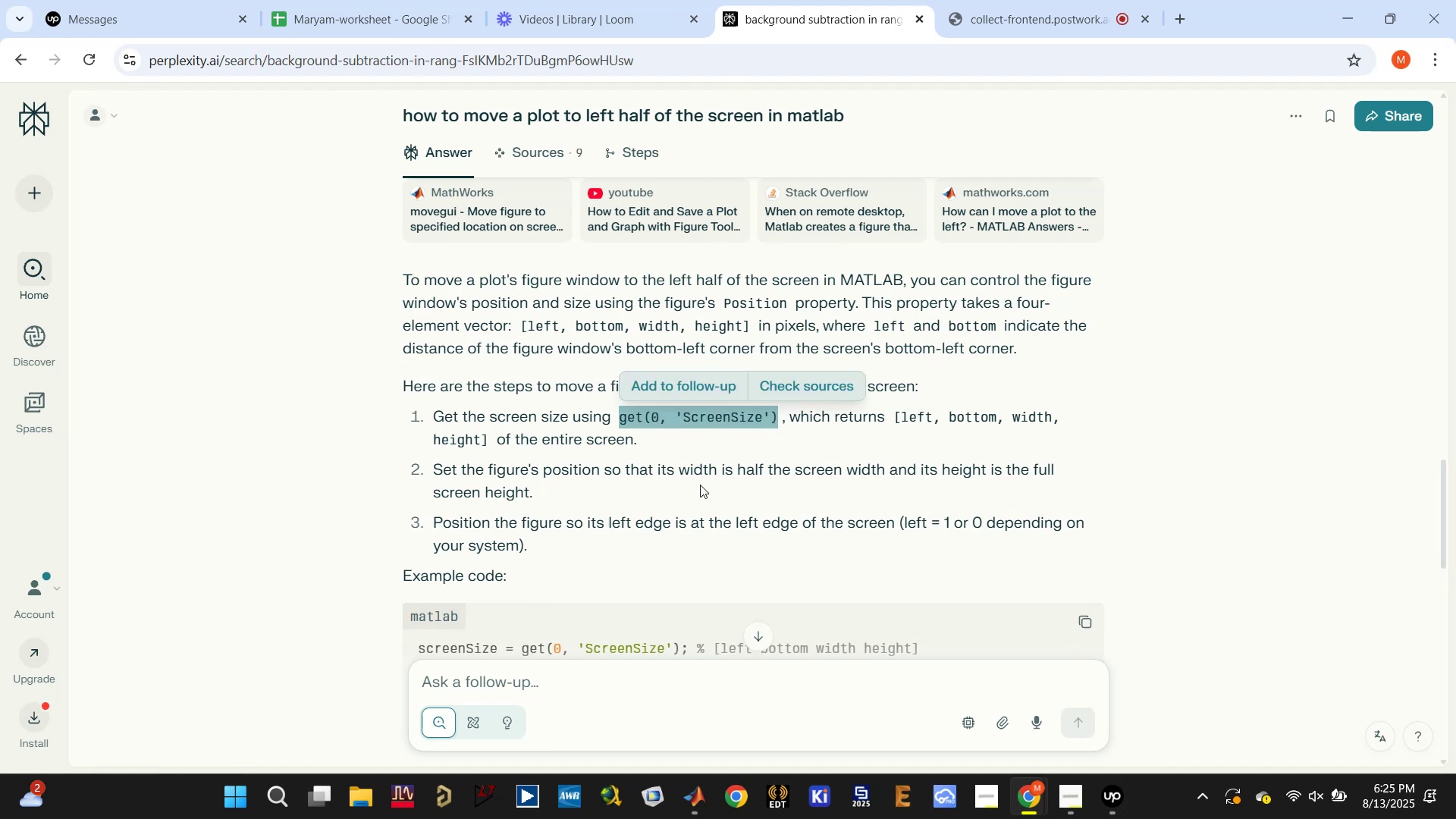 
scroll: coordinate [692, 488], scroll_direction: down, amount: 3.0
 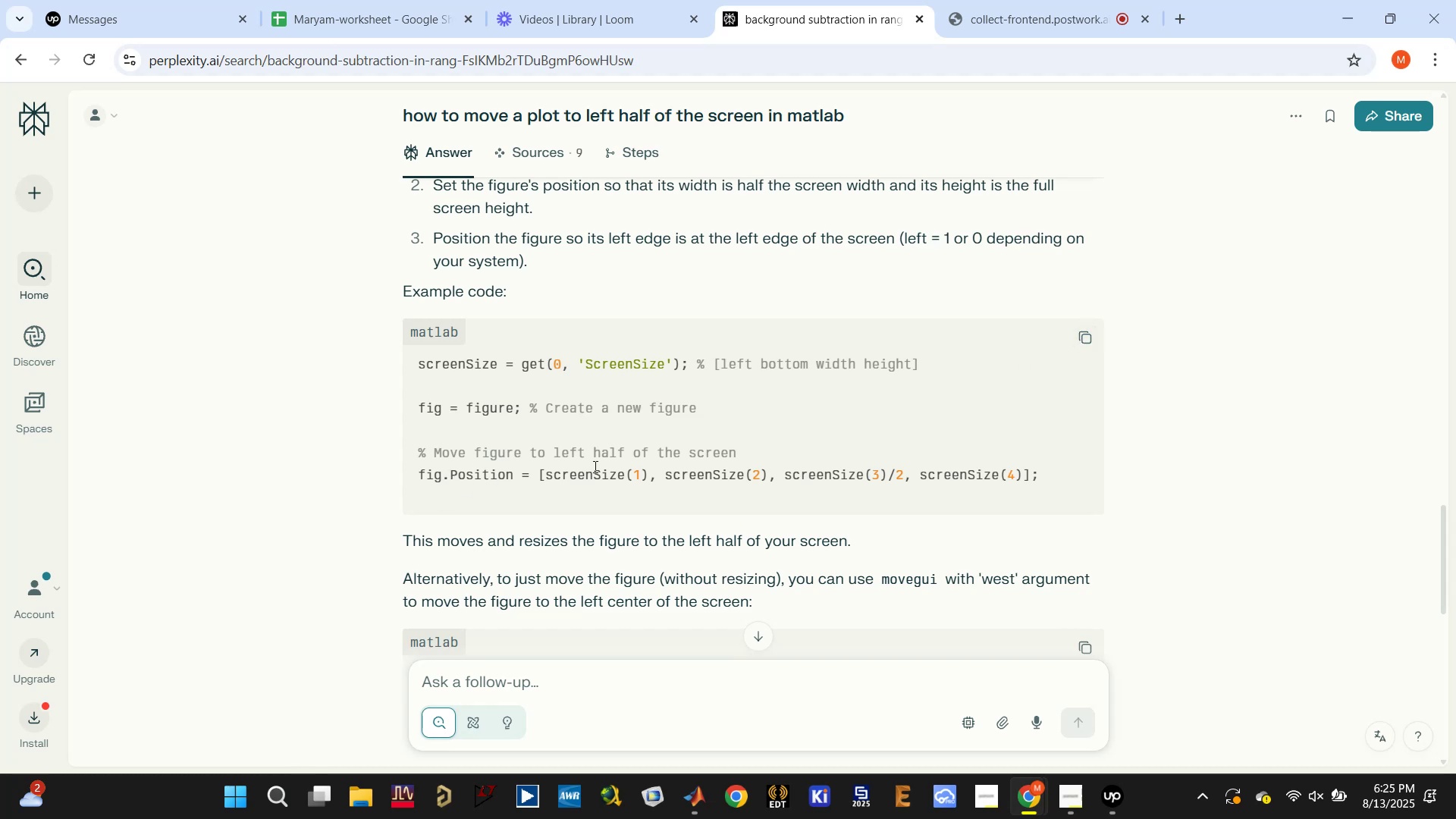 
wait(13.22)
 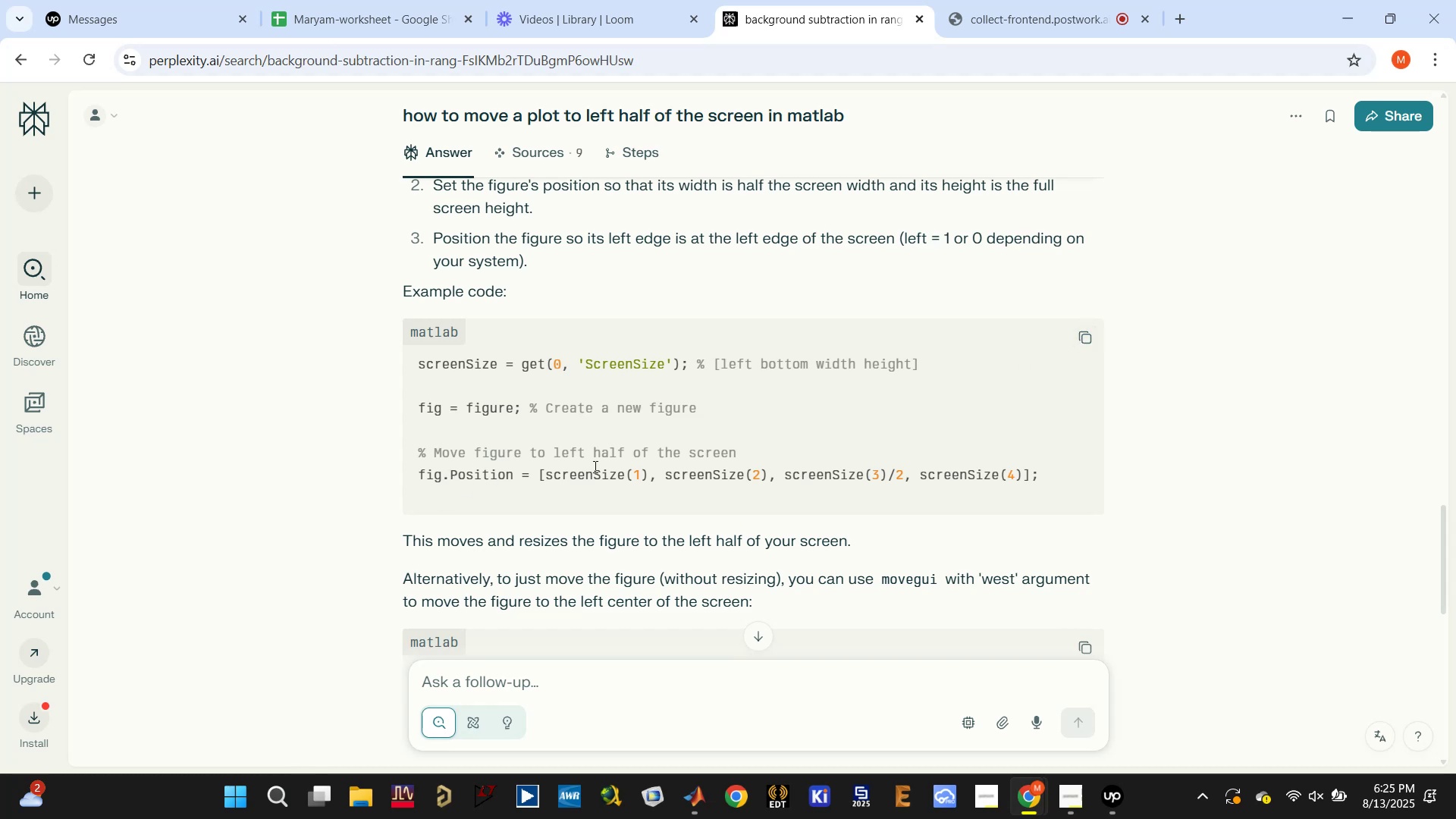 
left_click([1081, 337])
 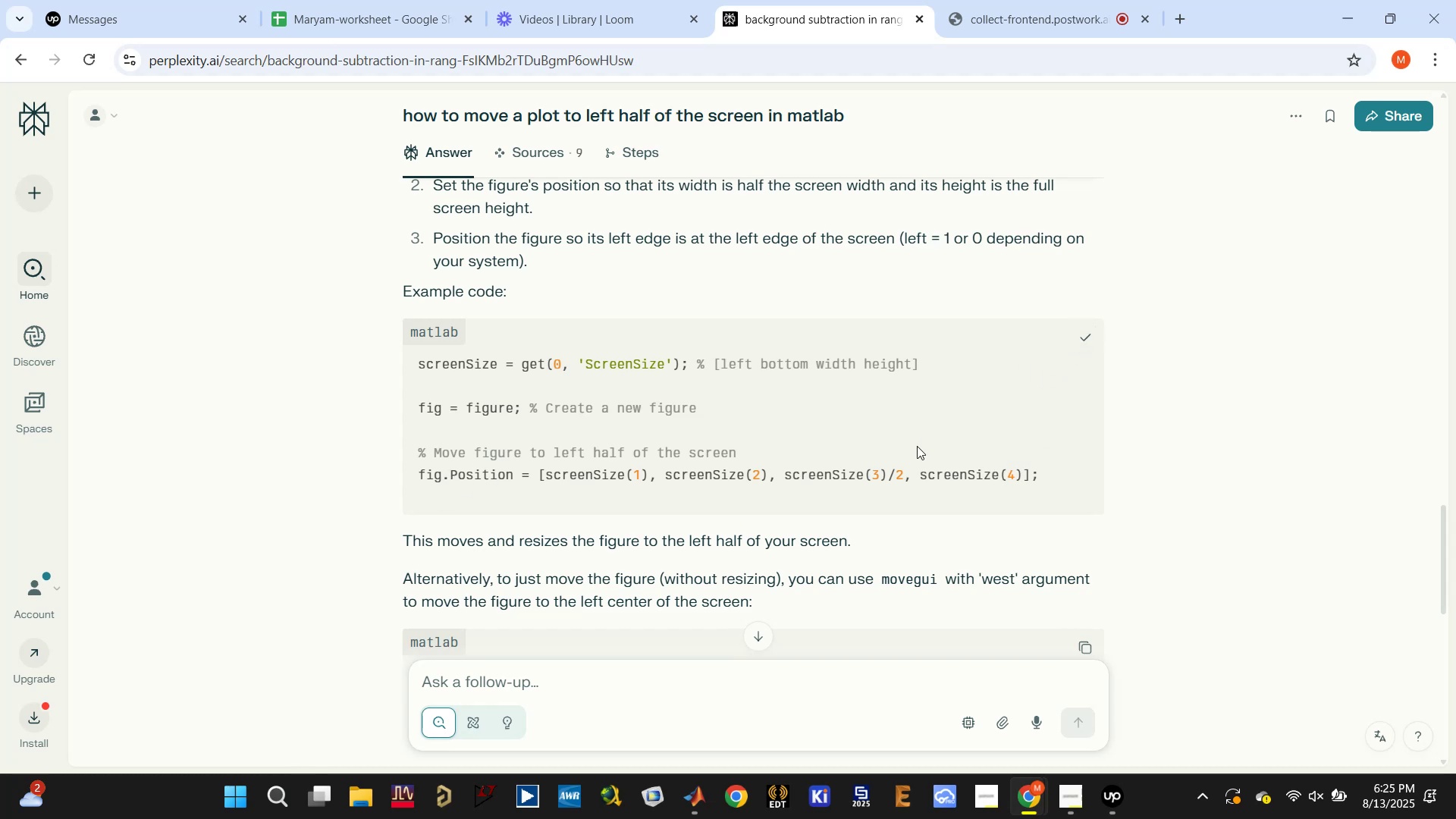 
scroll: coordinate [971, 432], scroll_direction: down, amount: 3.0
 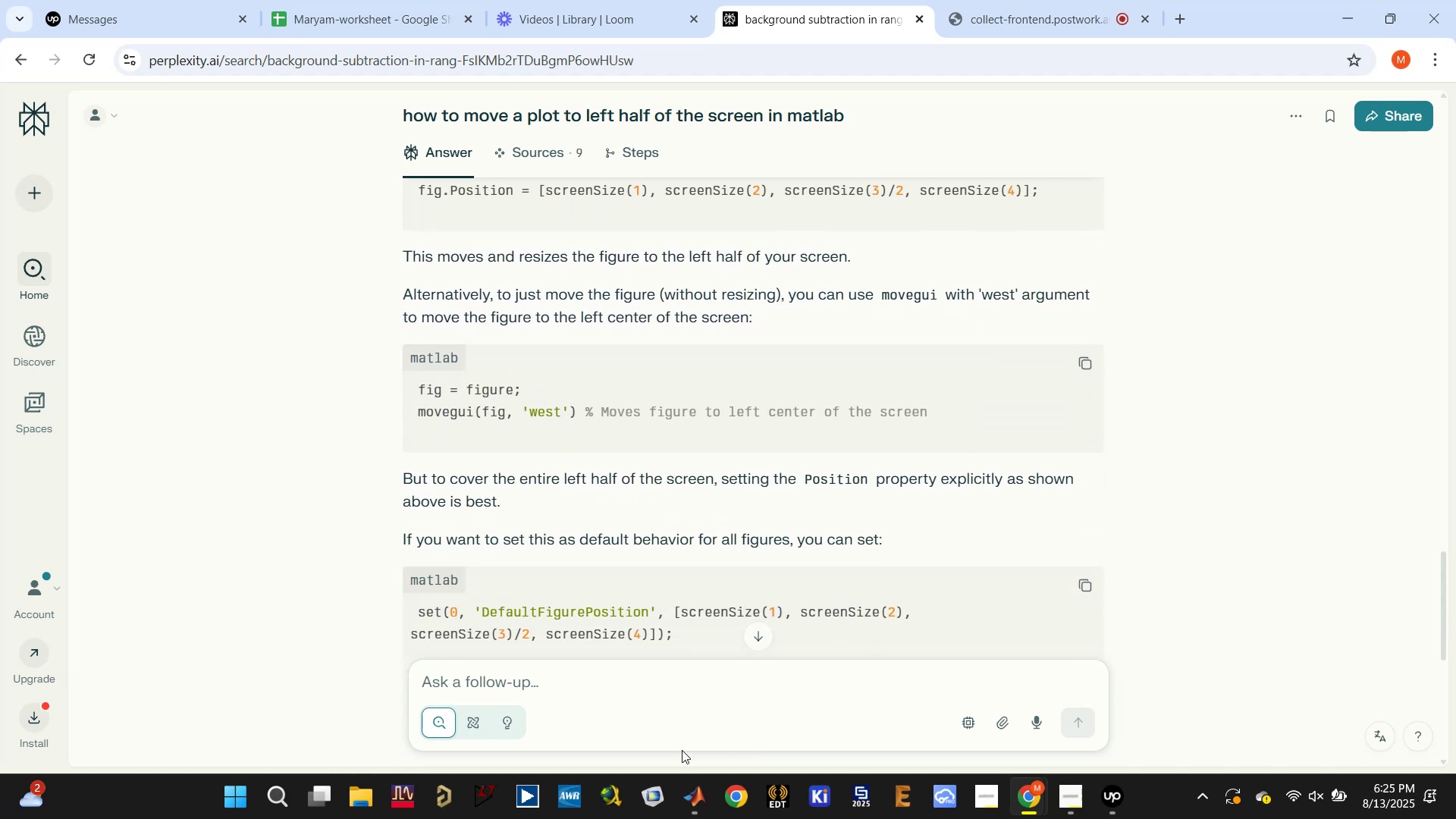 
left_click([695, 815])
 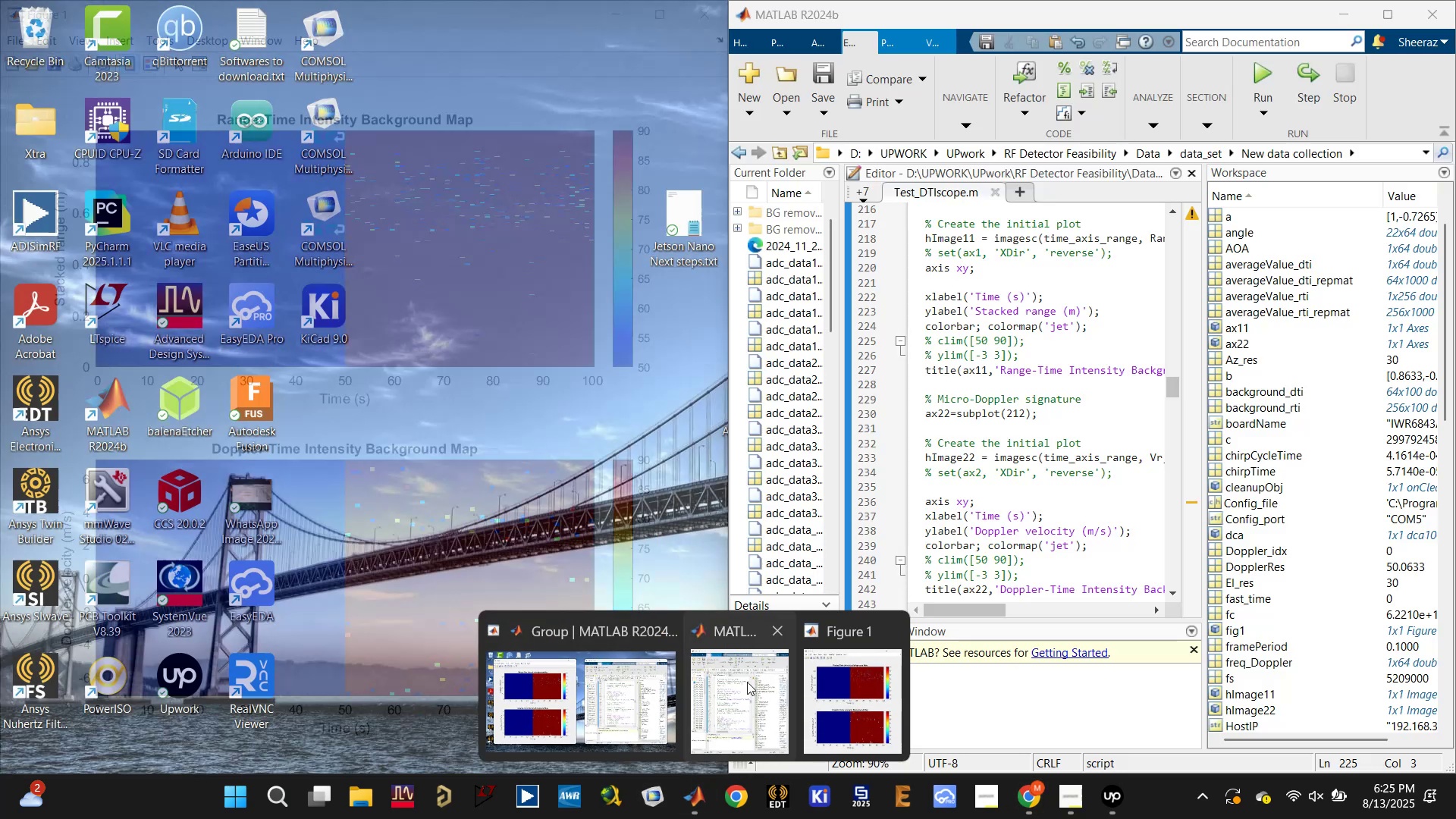 
left_click([748, 682])
 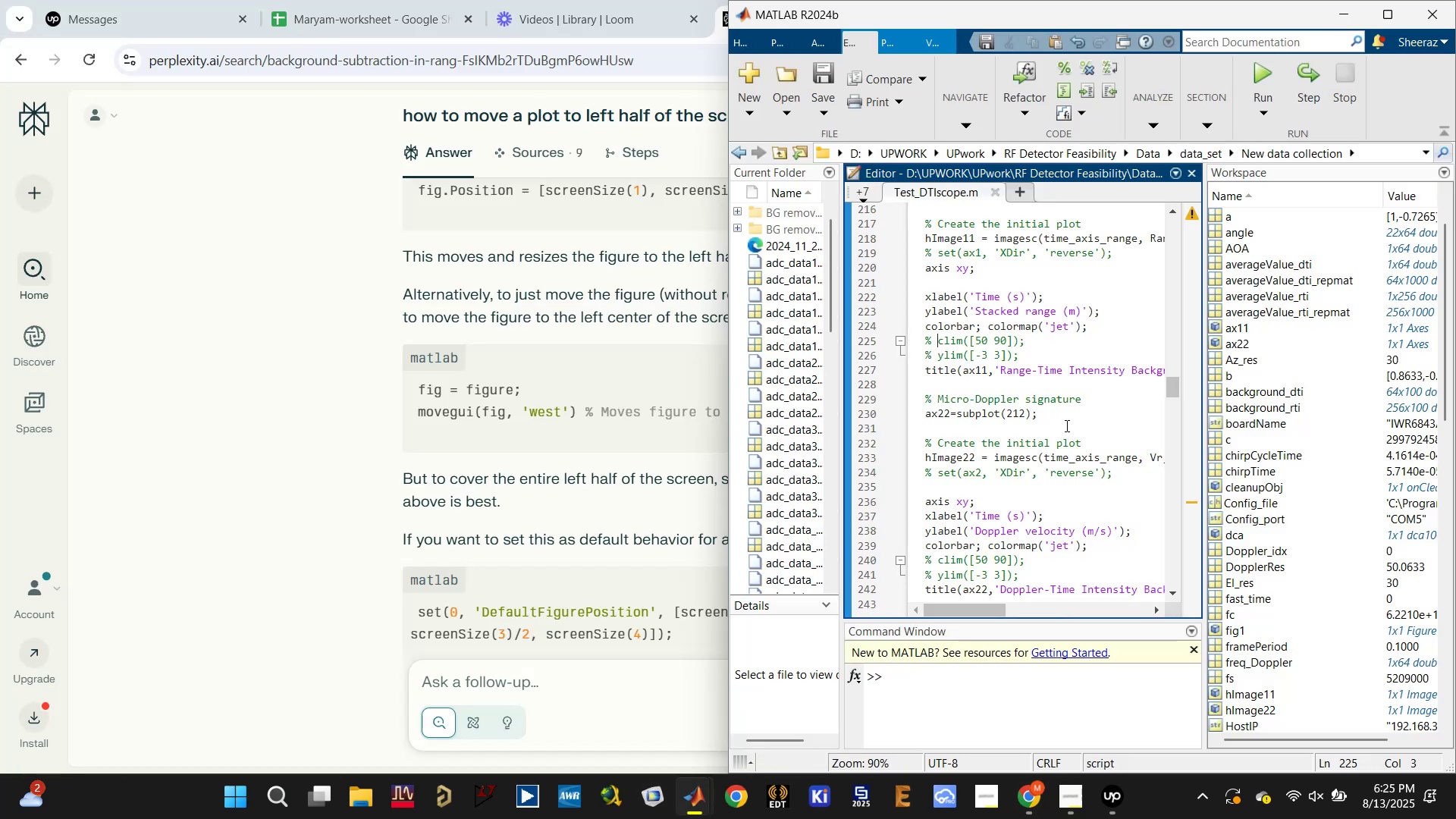 
scroll: coordinate [1064, 426], scroll_direction: down, amount: 3.0
 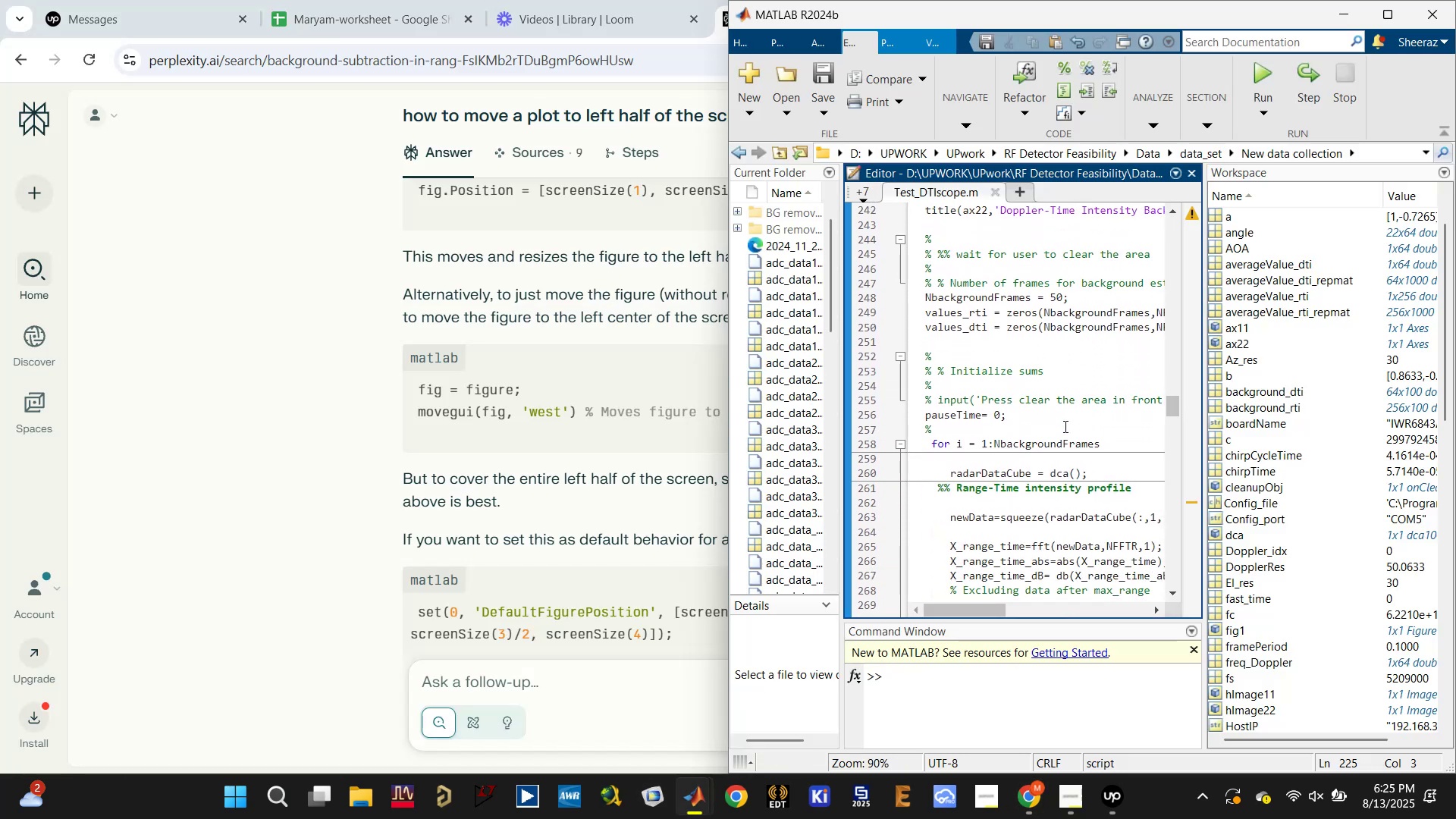 
scroll: coordinate [1061, 425], scroll_direction: up, amount: 5.0
 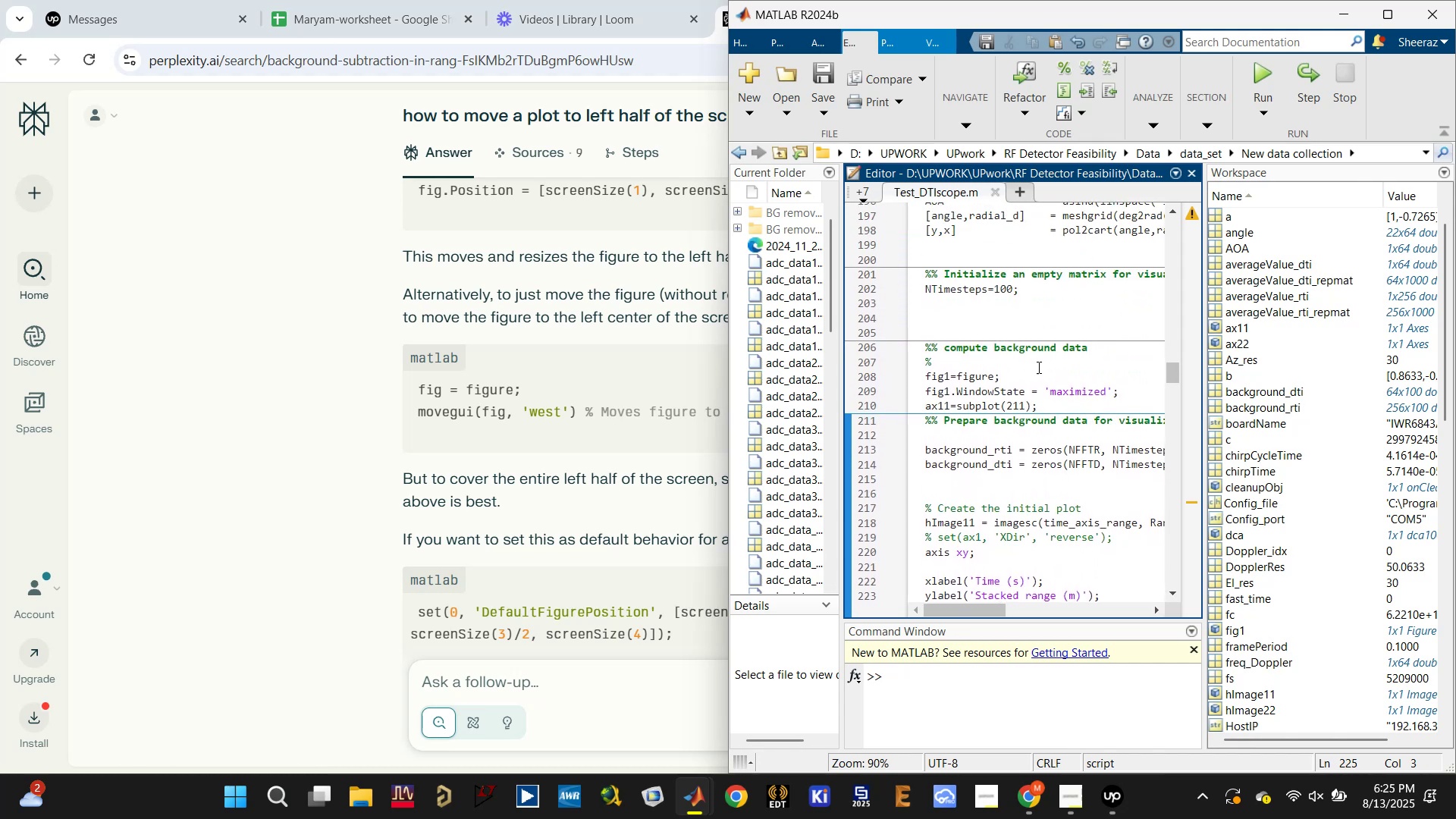 
left_click([1031, 356])
 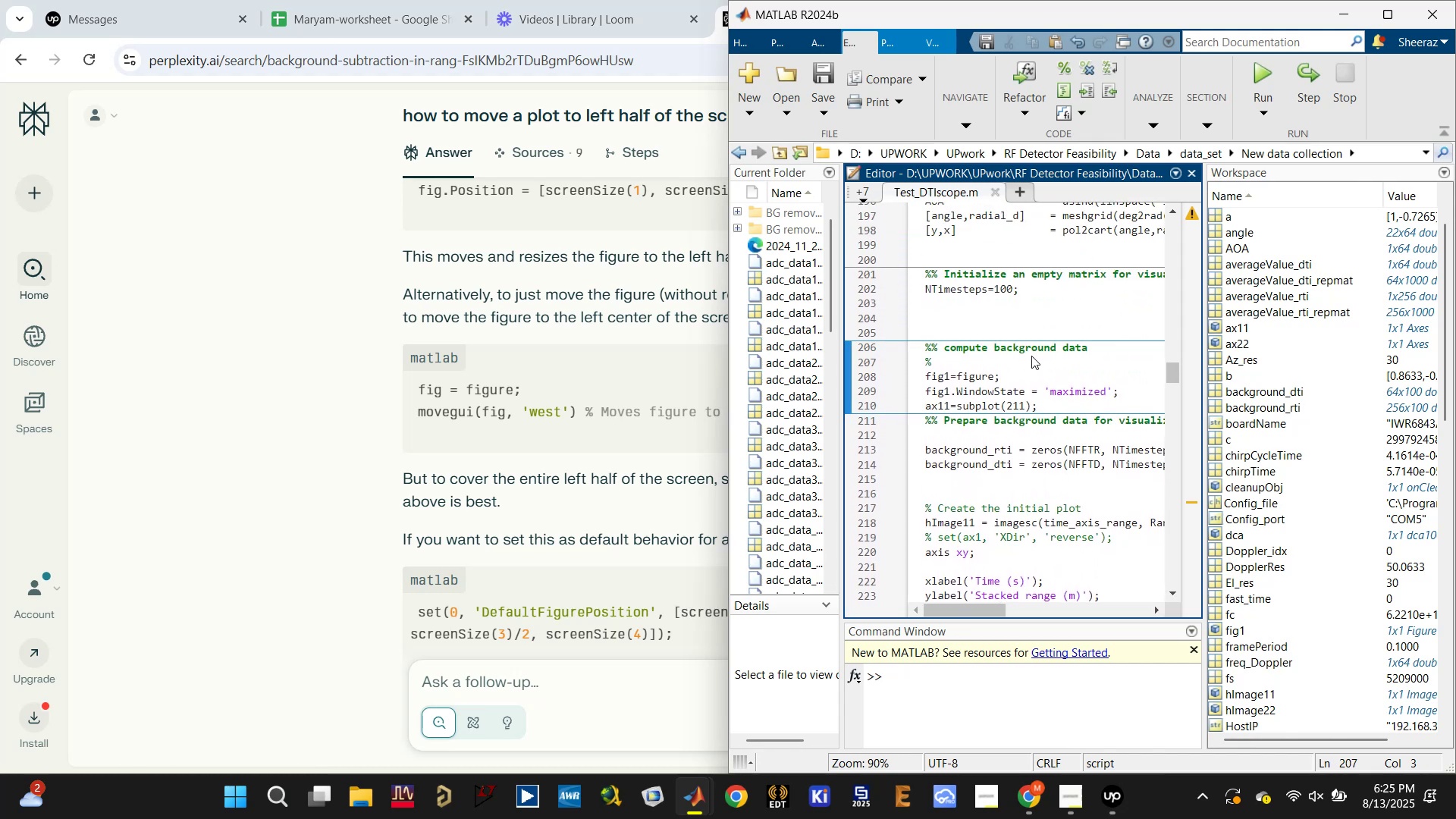 
key(Enter)
 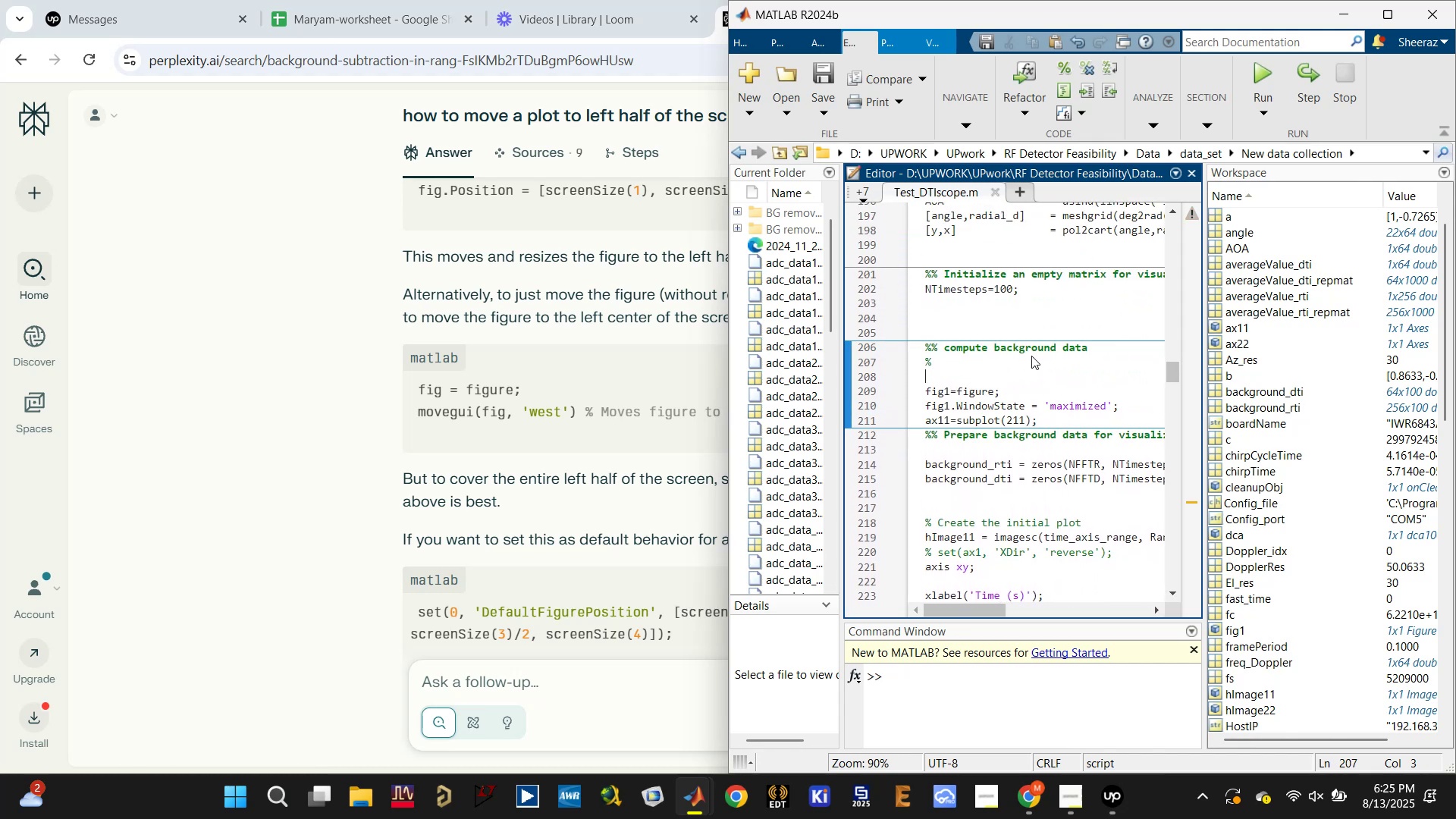 
key(Enter)
 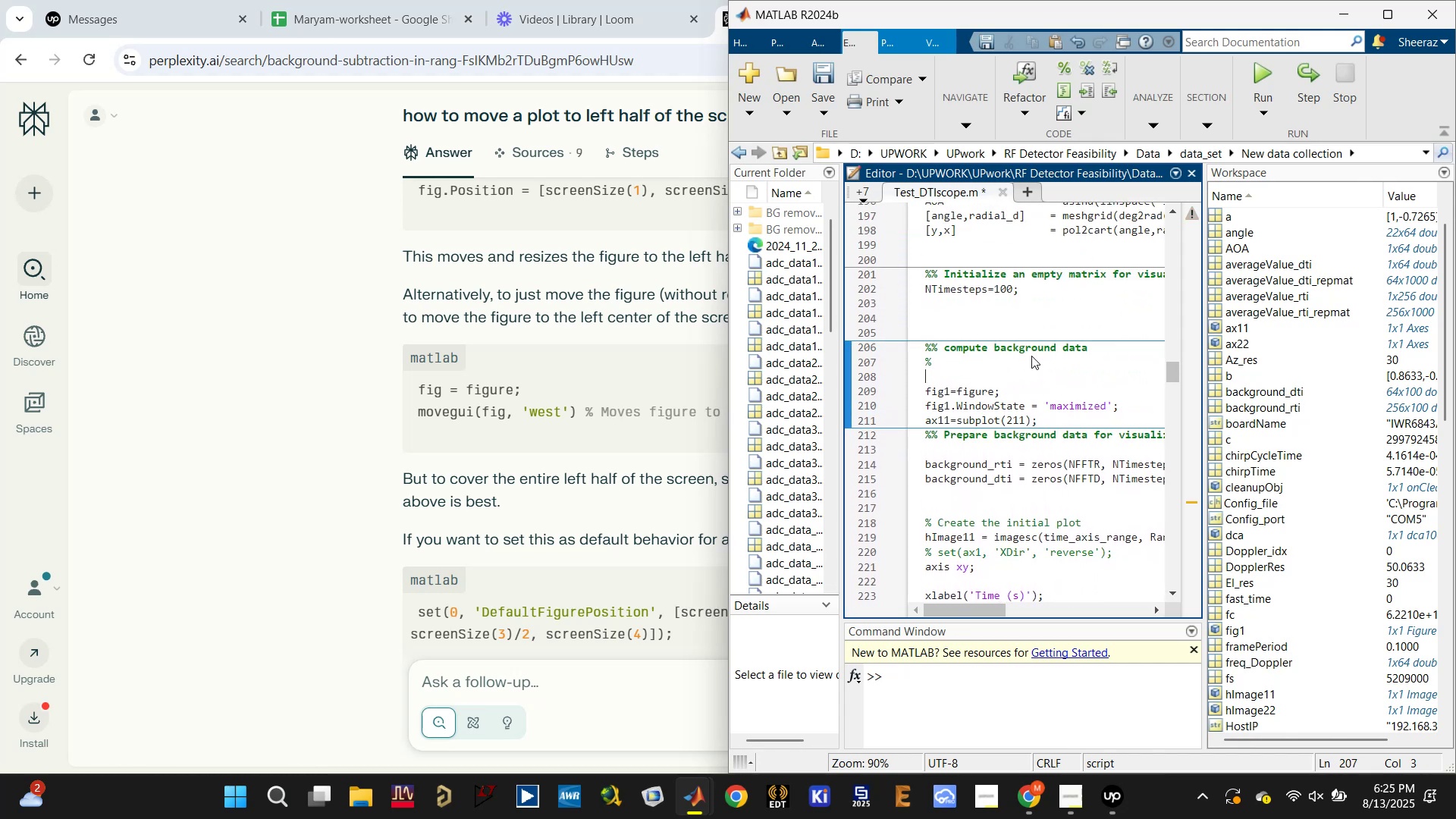 
key(Enter)
 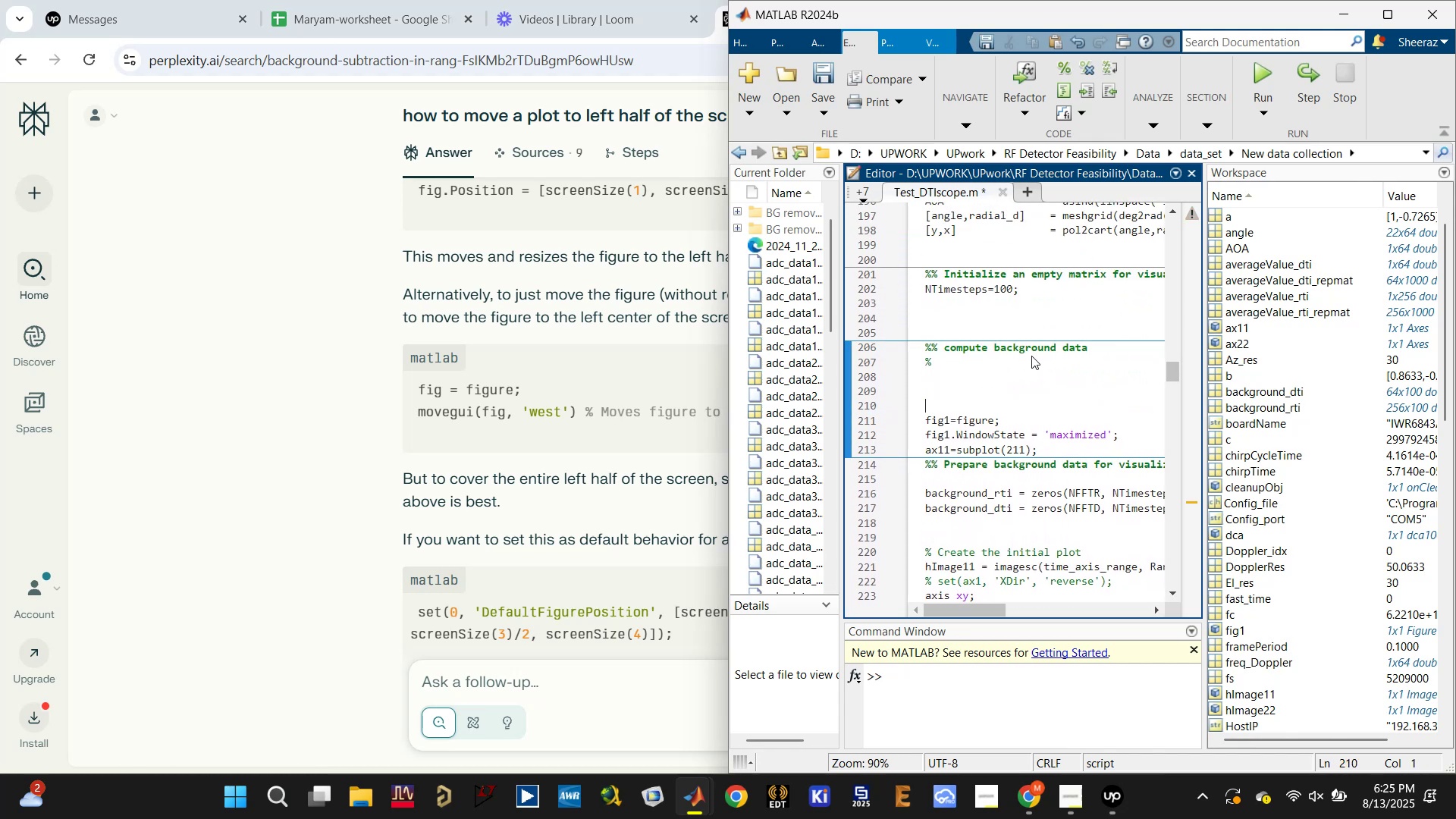 
key(ArrowUp)
 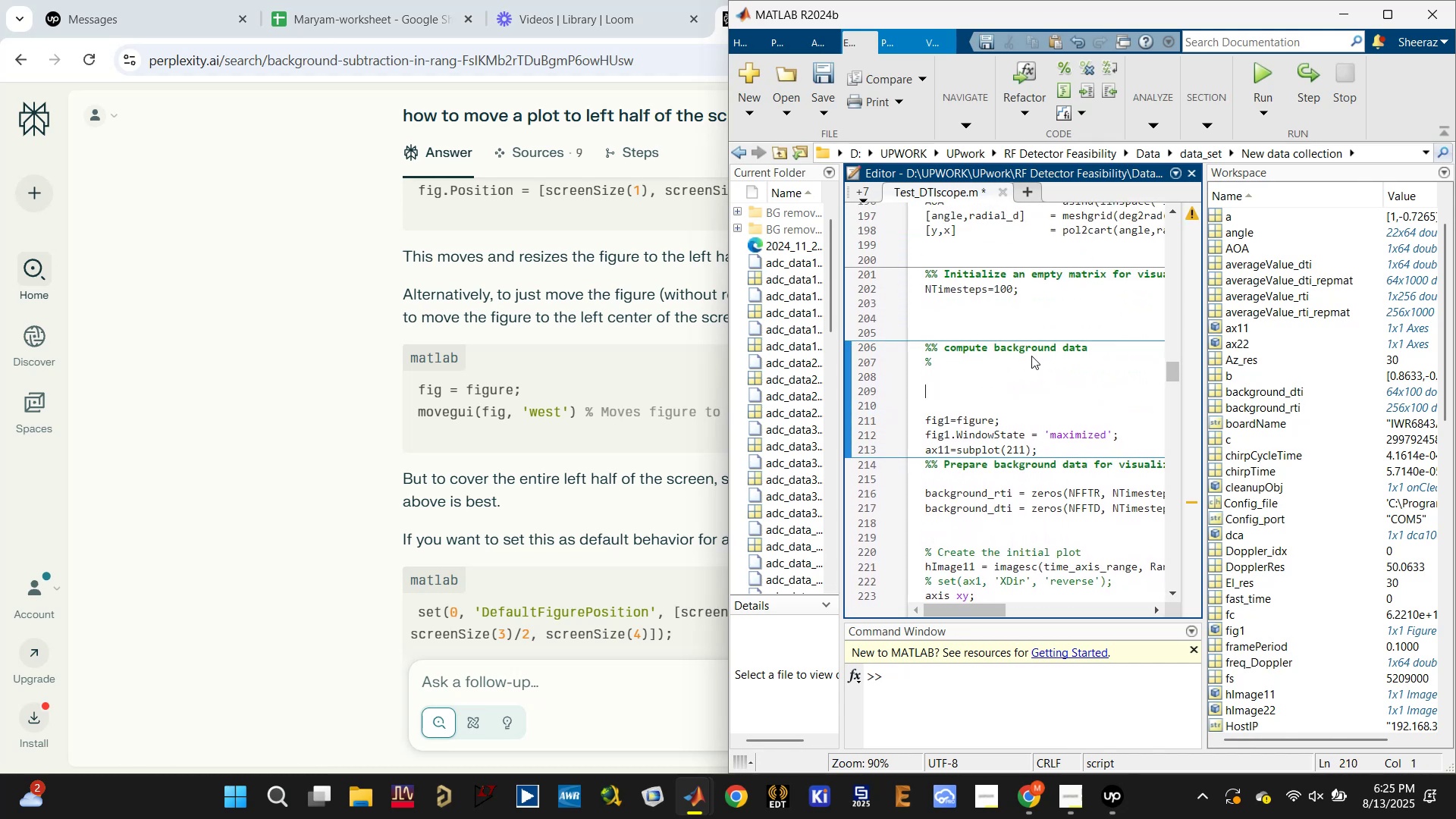 
key(Control+V)
 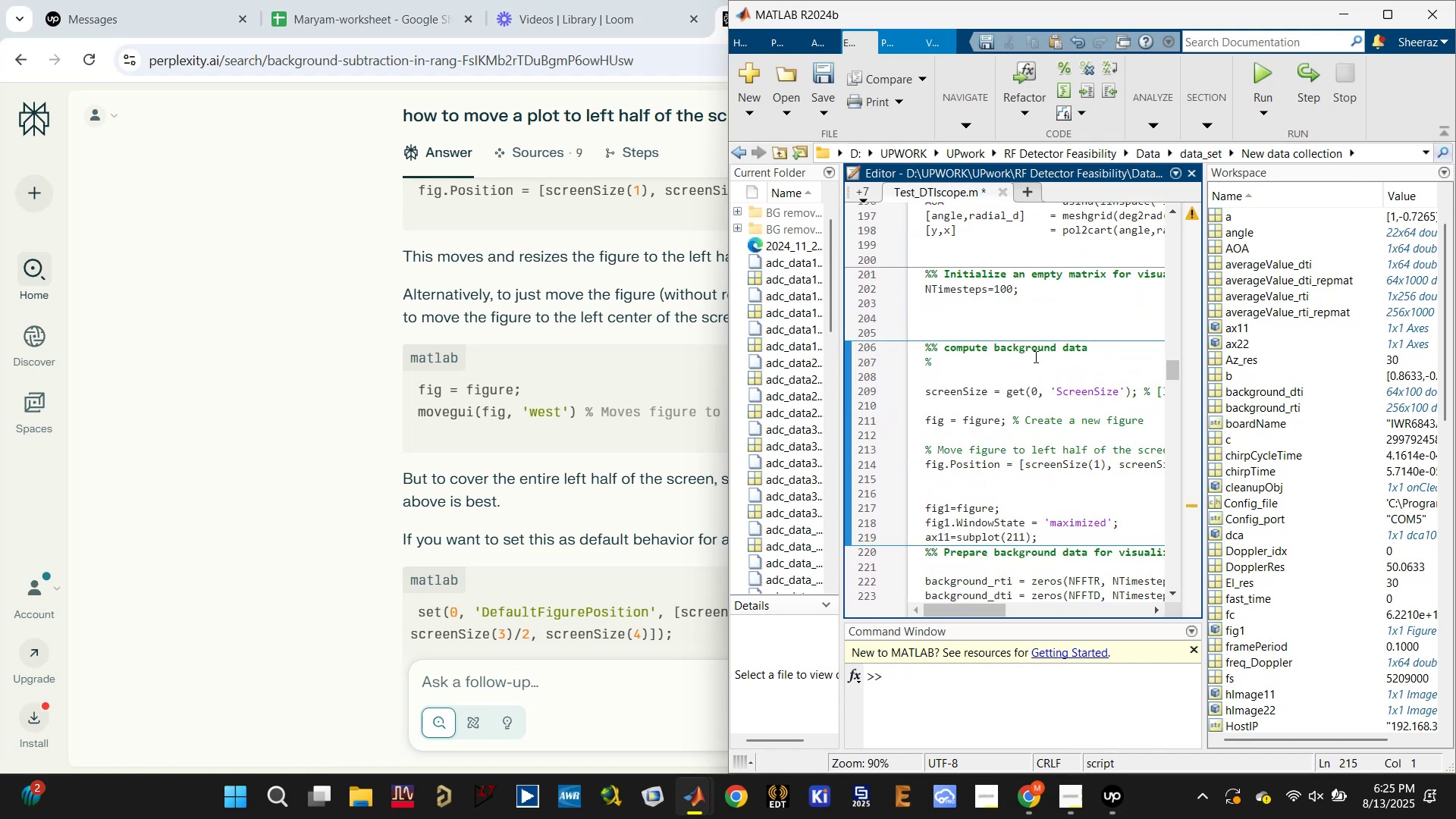 
key(Control+S)
 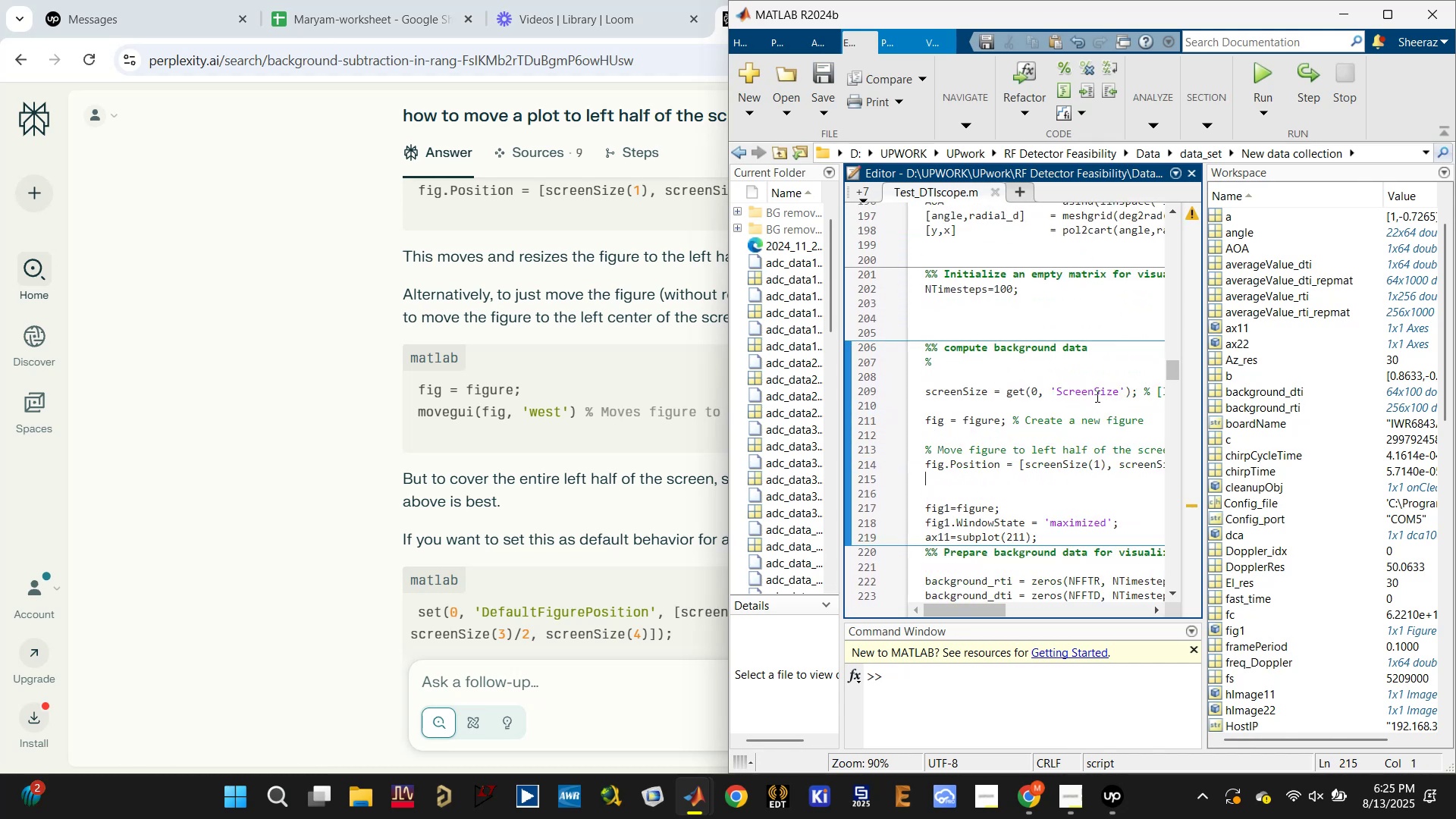 
left_click([1096, 395])
 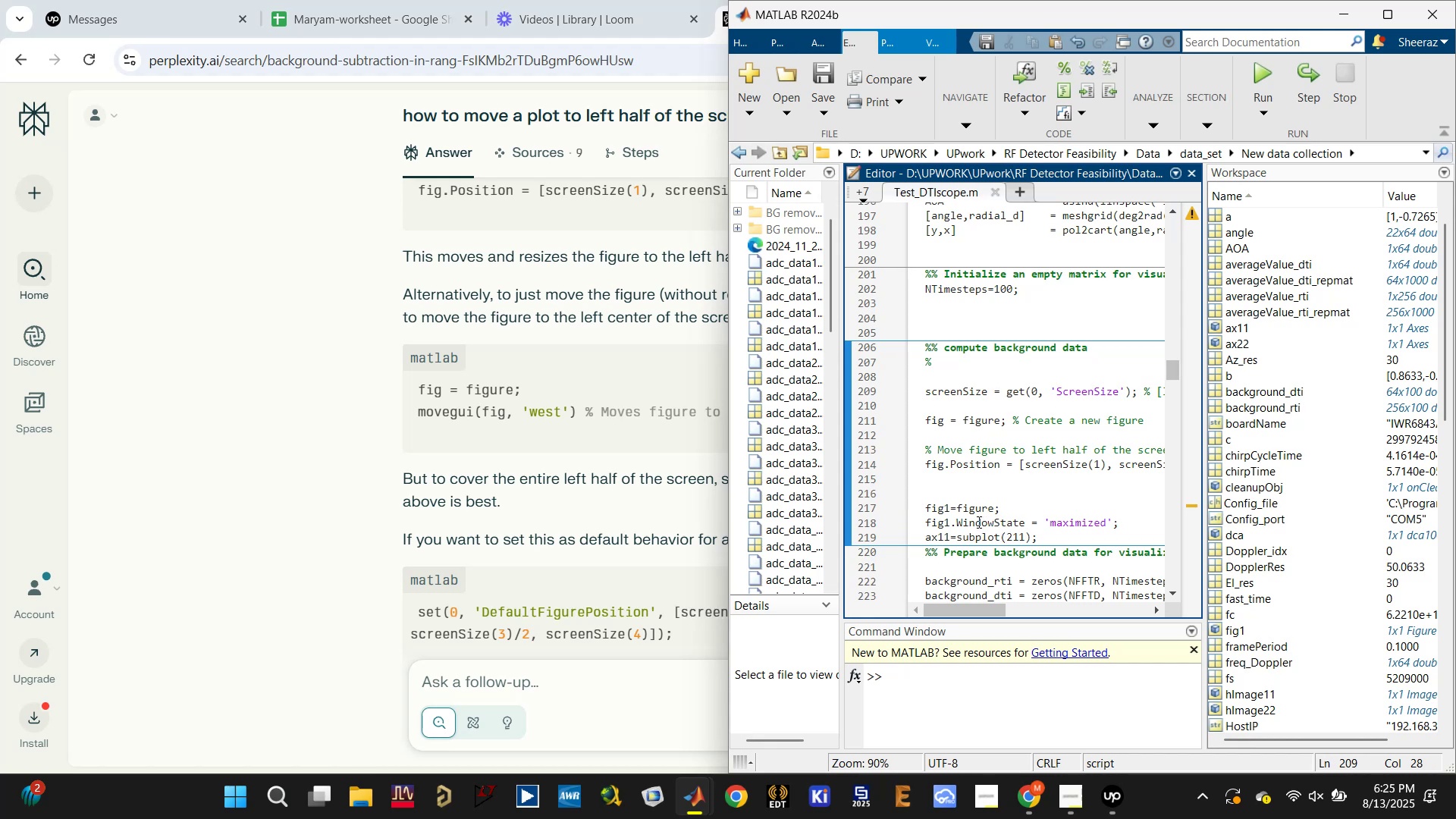 
double_click([991, 521])
 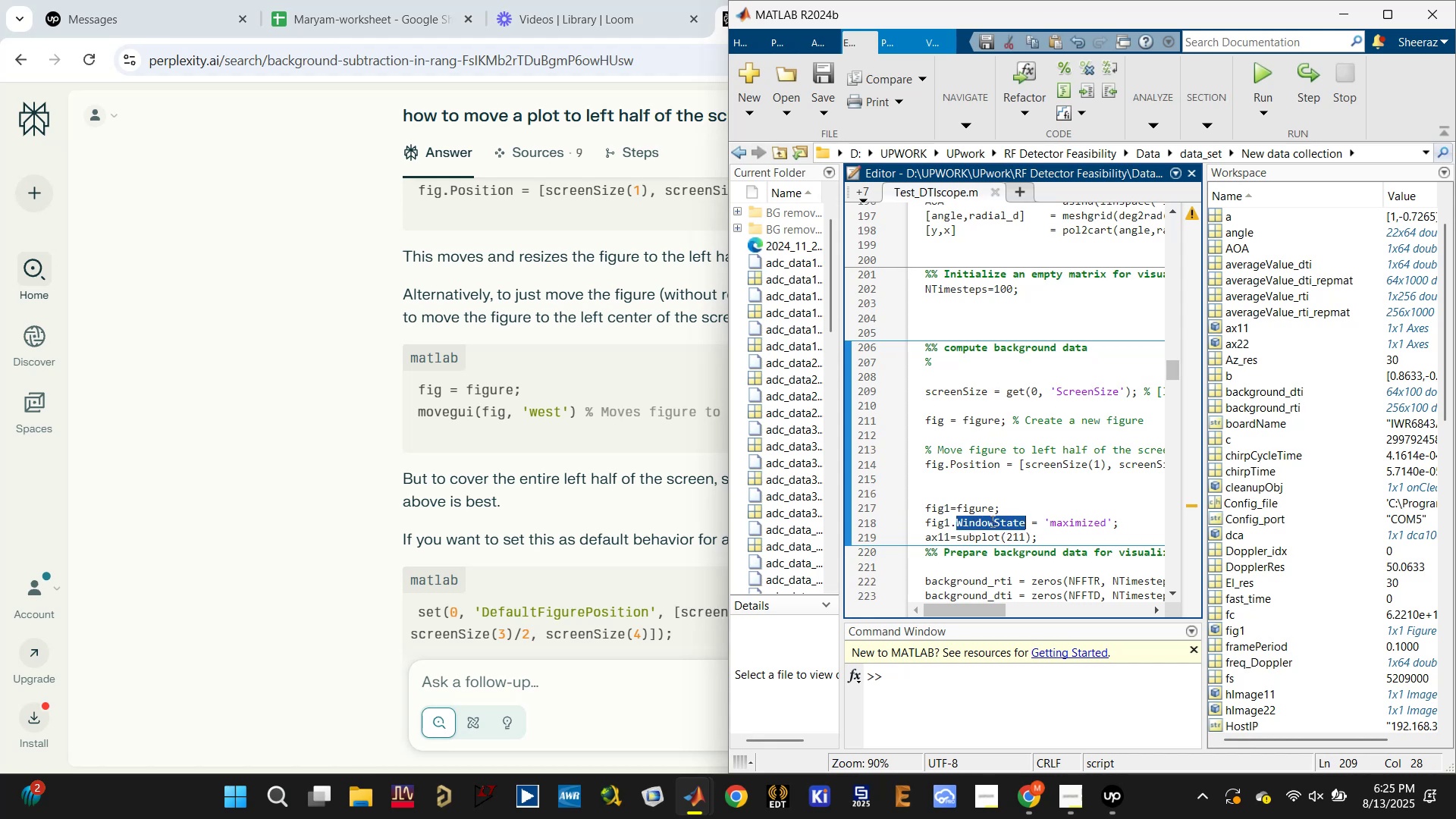 
triple_click([991, 521])
 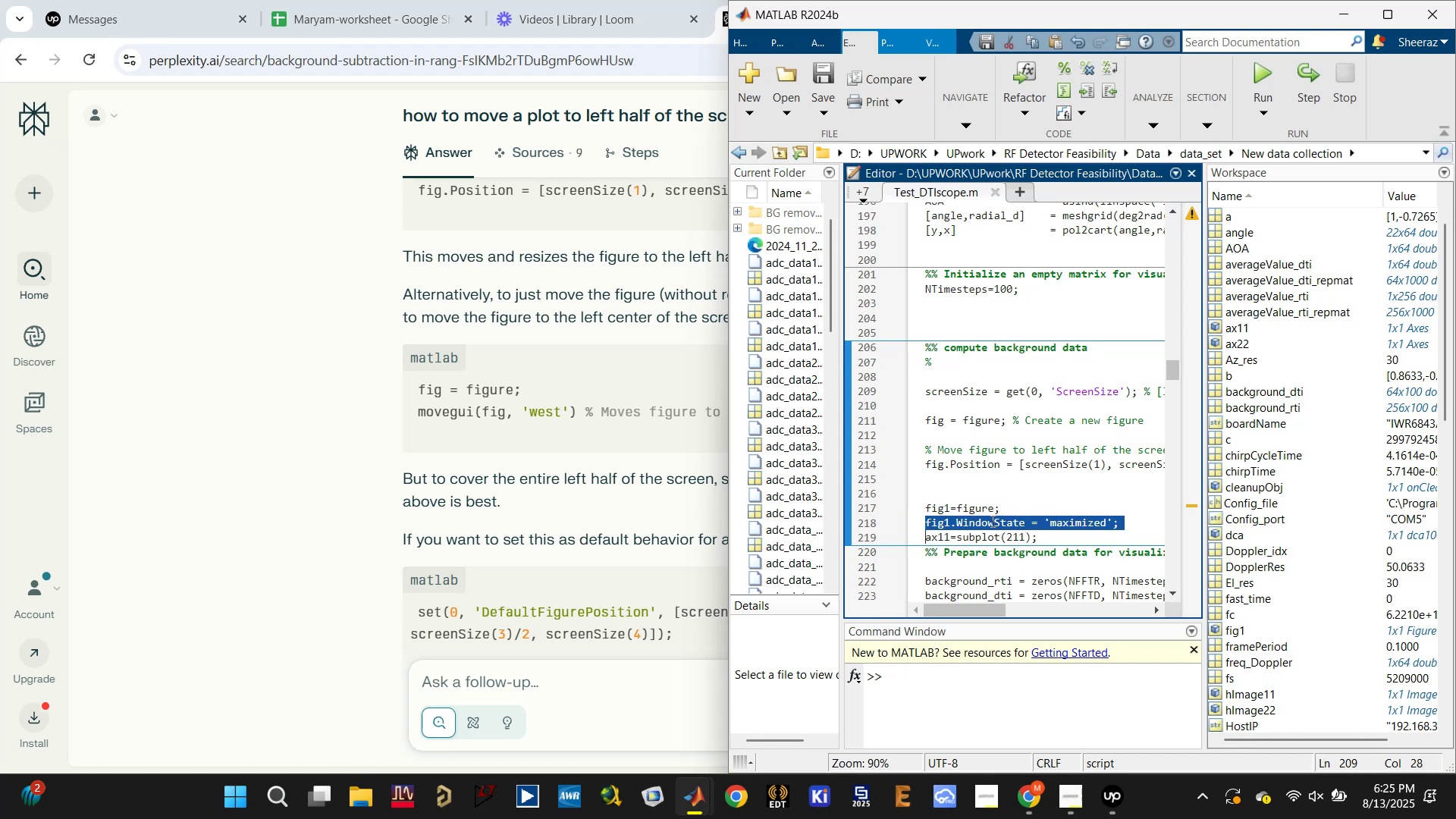 
key(Control+X)
 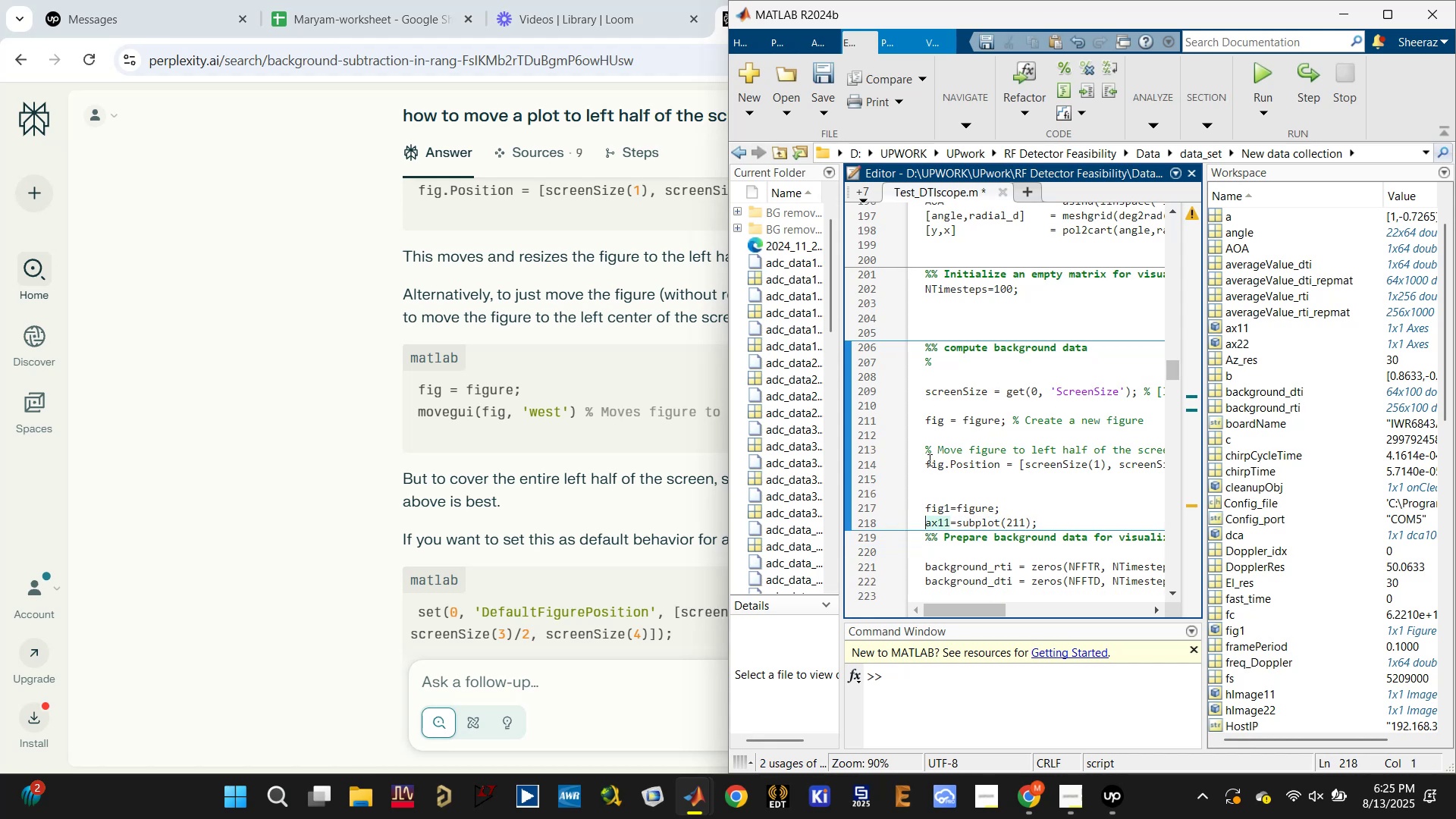 
left_click([928, 460])
 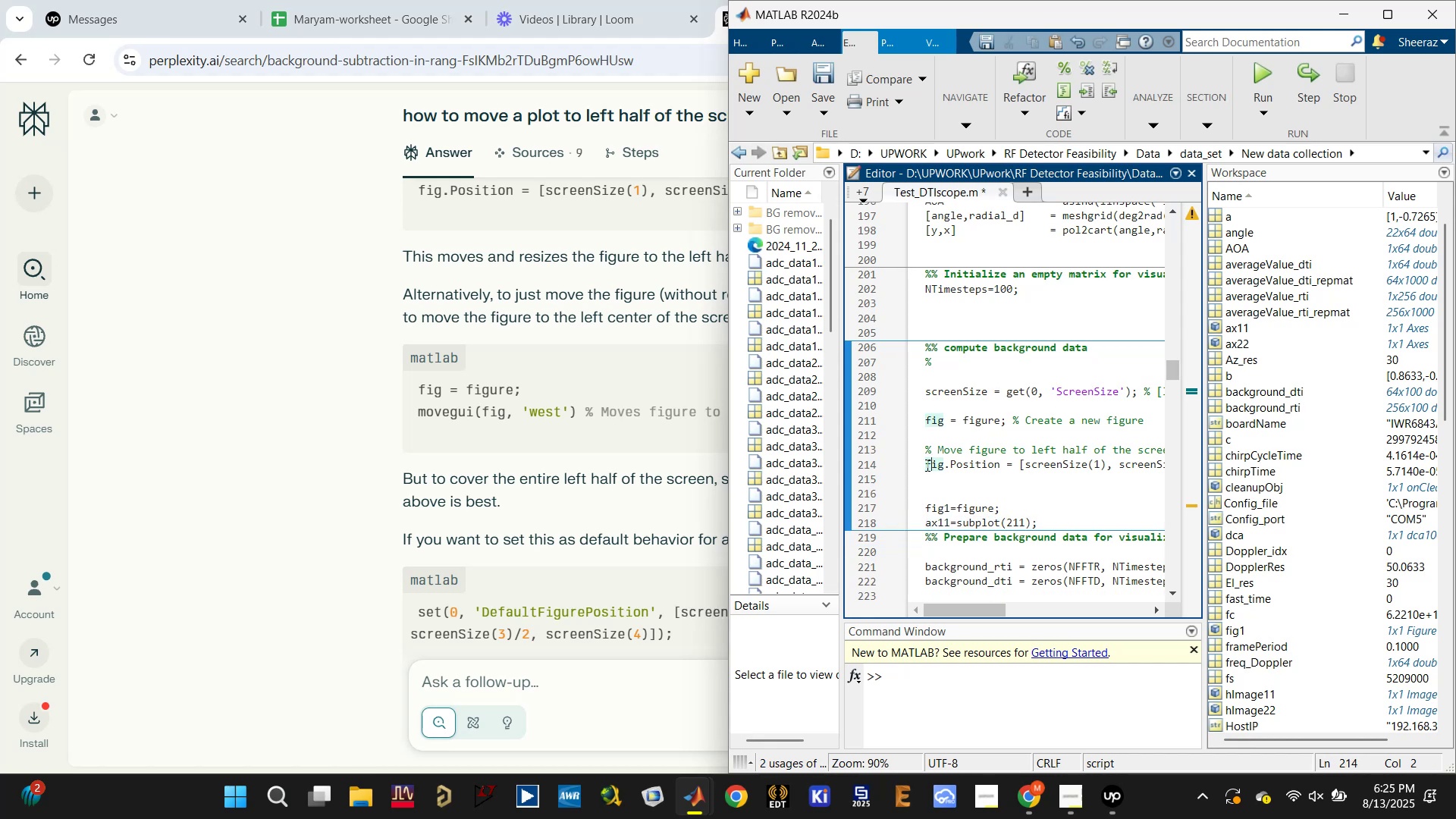 
left_click([922, 467])
 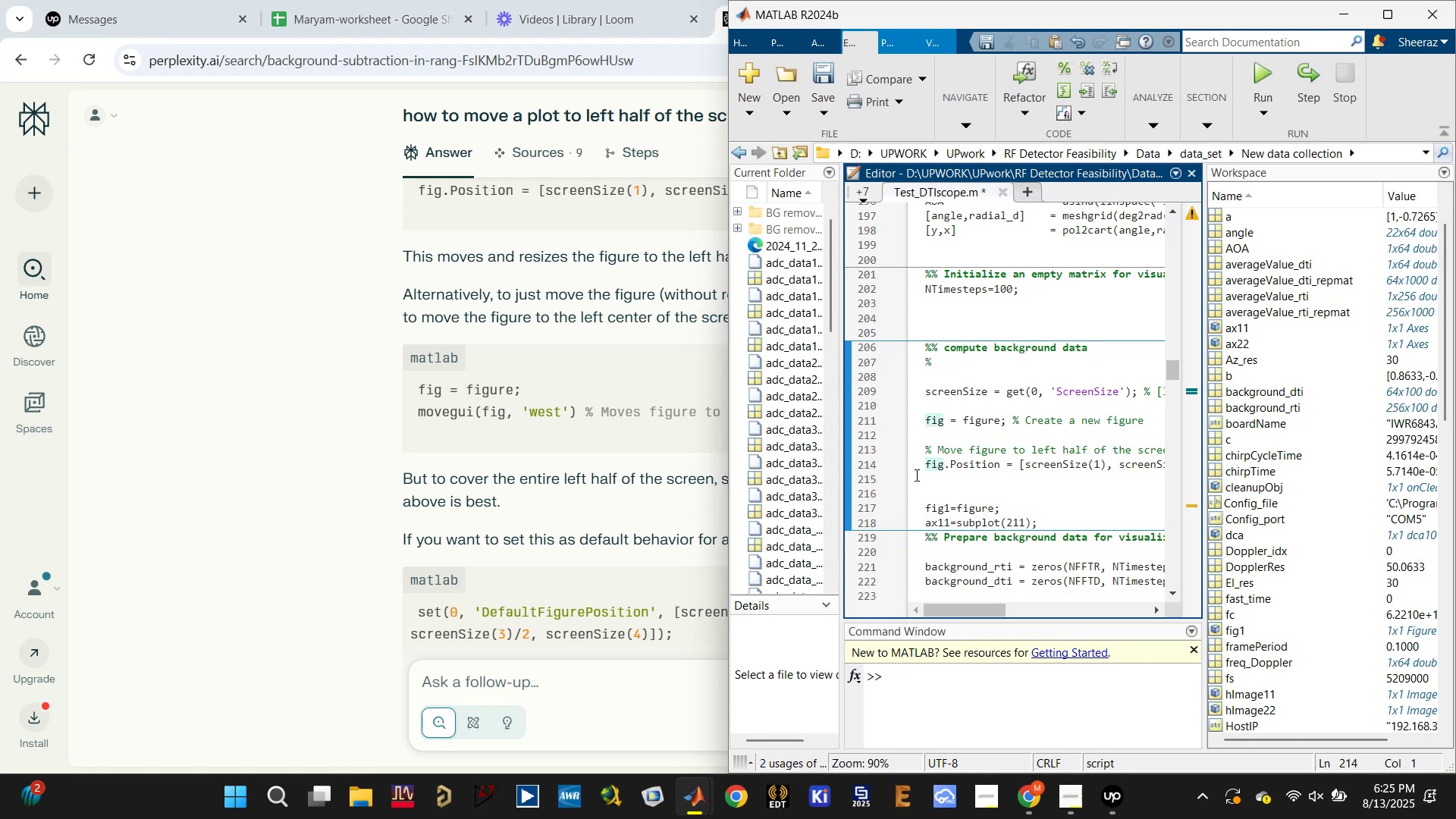 
hold_key(key=ControlLeft, duration=0.55)
 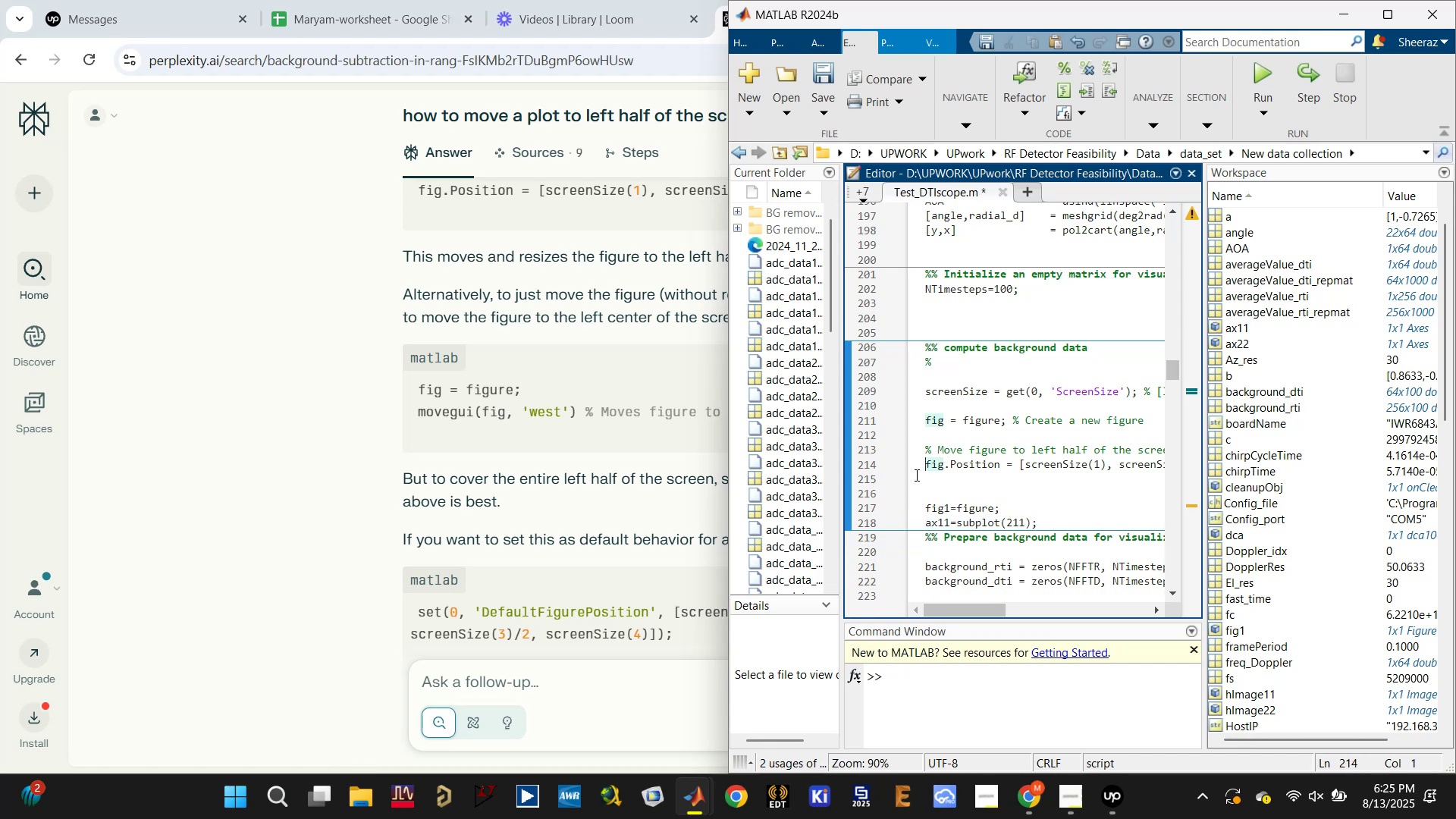 
hold_key(key=ControlLeft, duration=0.74)
 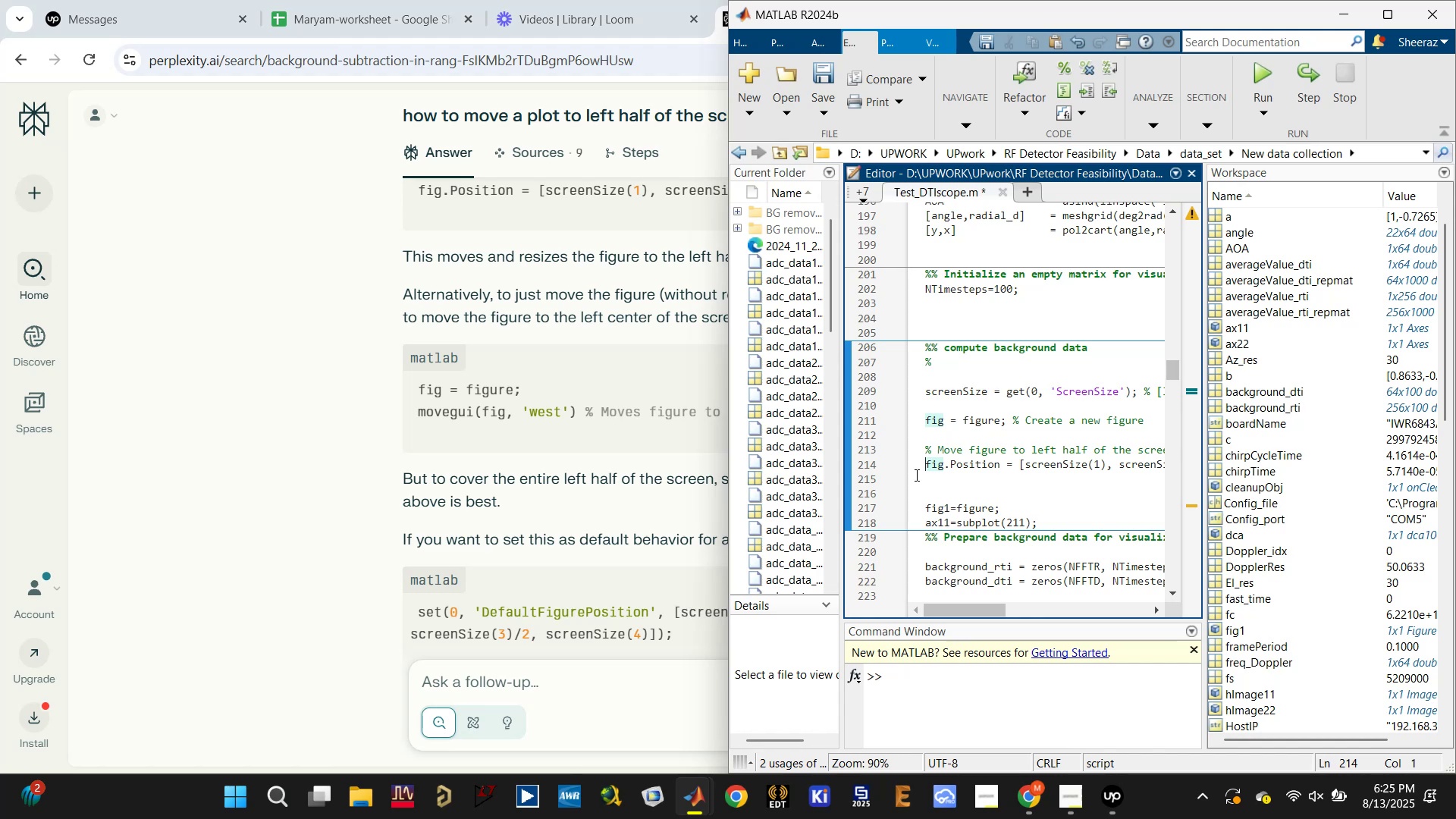 
key(Enter)
 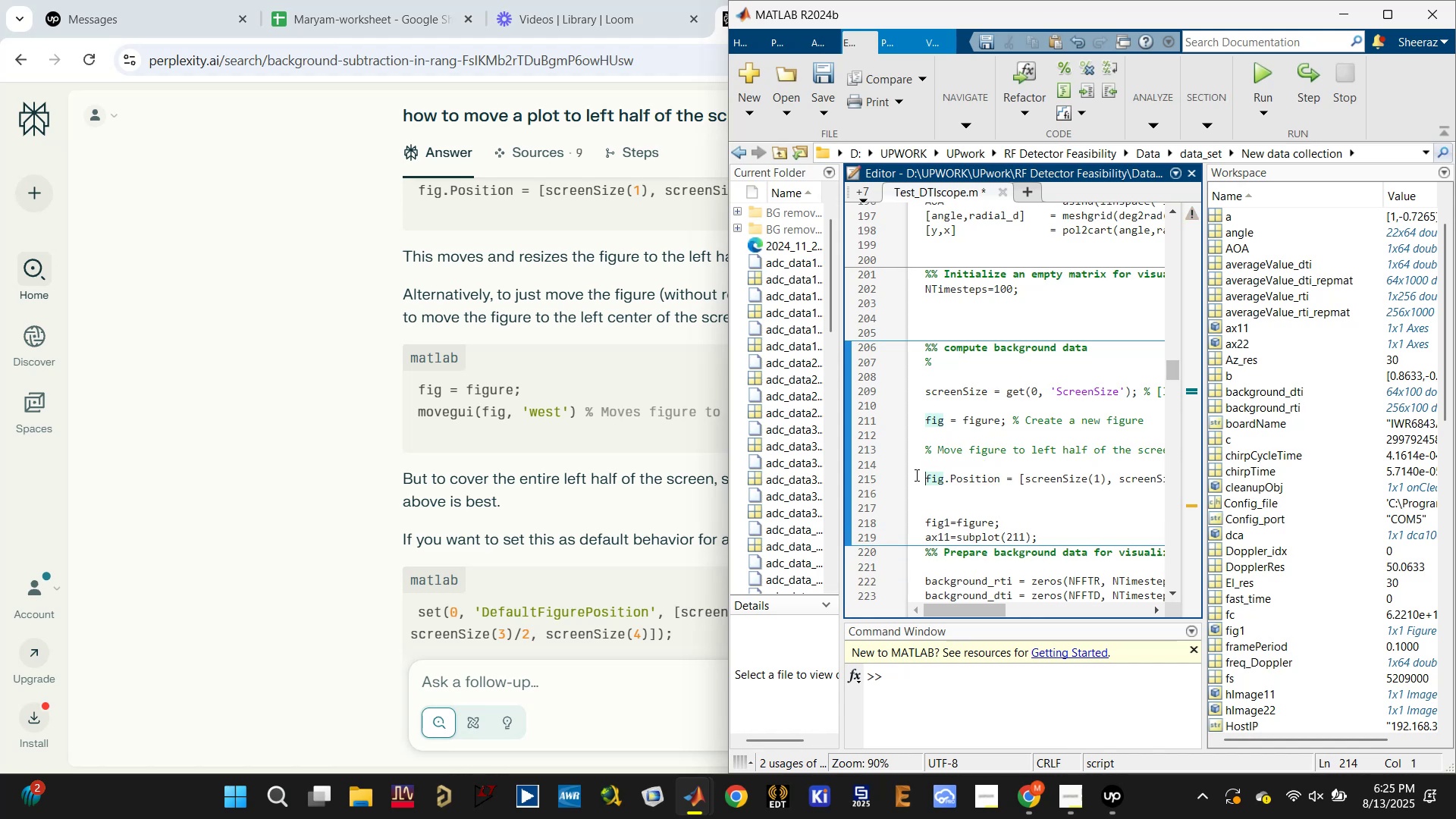 
key(ArrowUp)
 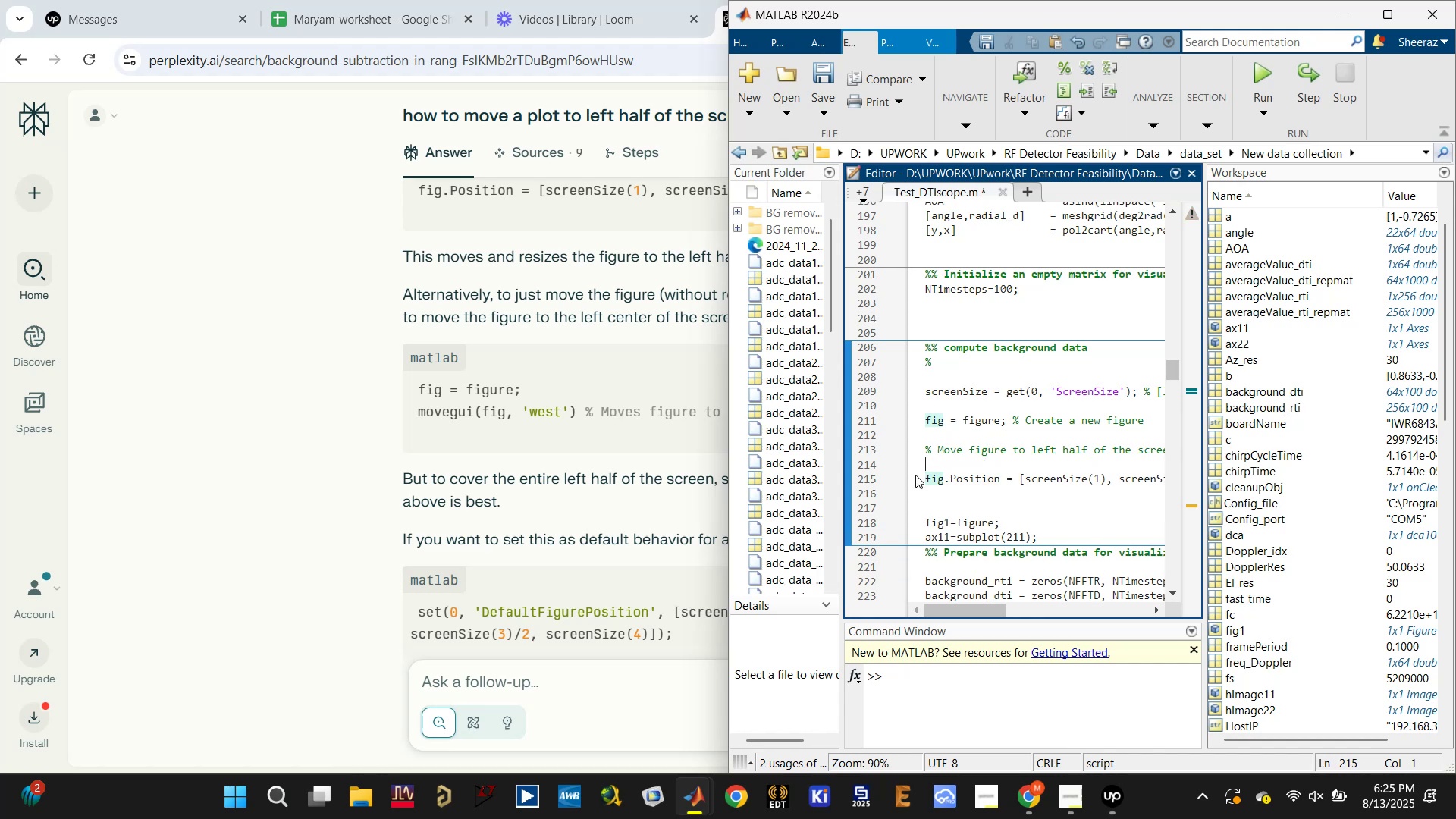 
key(Control+V)
 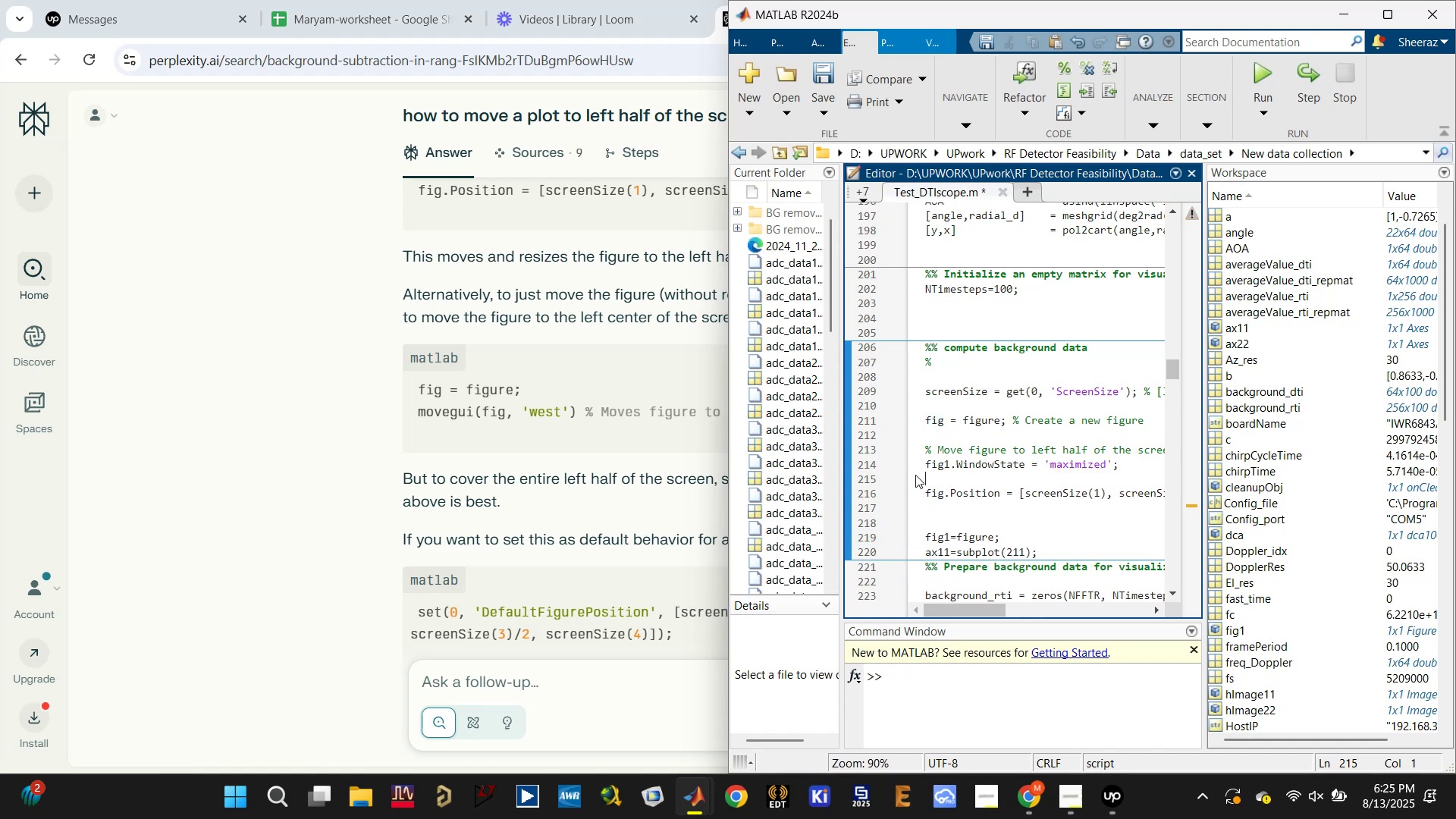 
key(Control+S)
 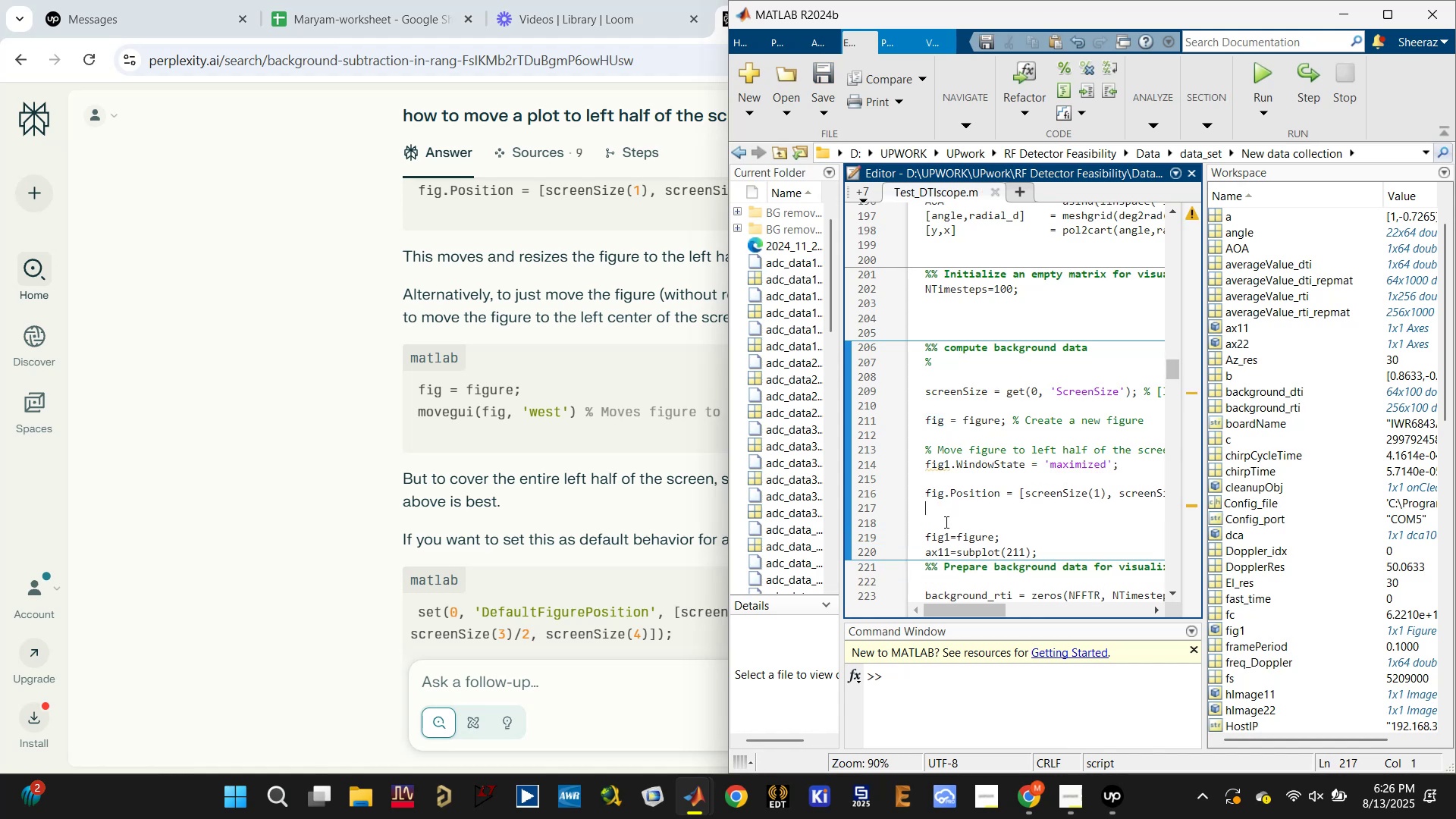 
key(Backspace)
 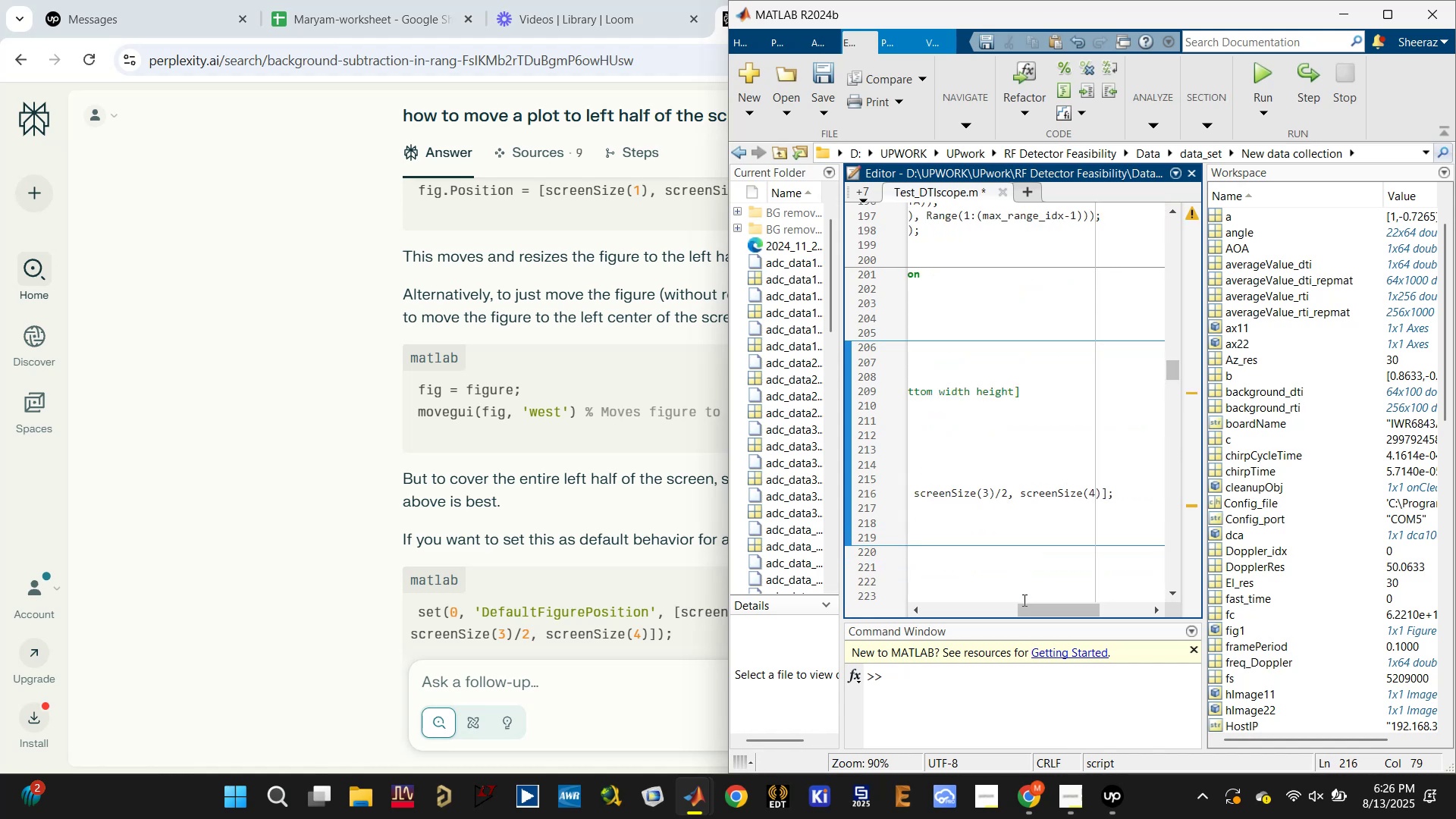 
left_click_drag(start_coordinate=[1034, 609], to_coordinate=[842, 603])
 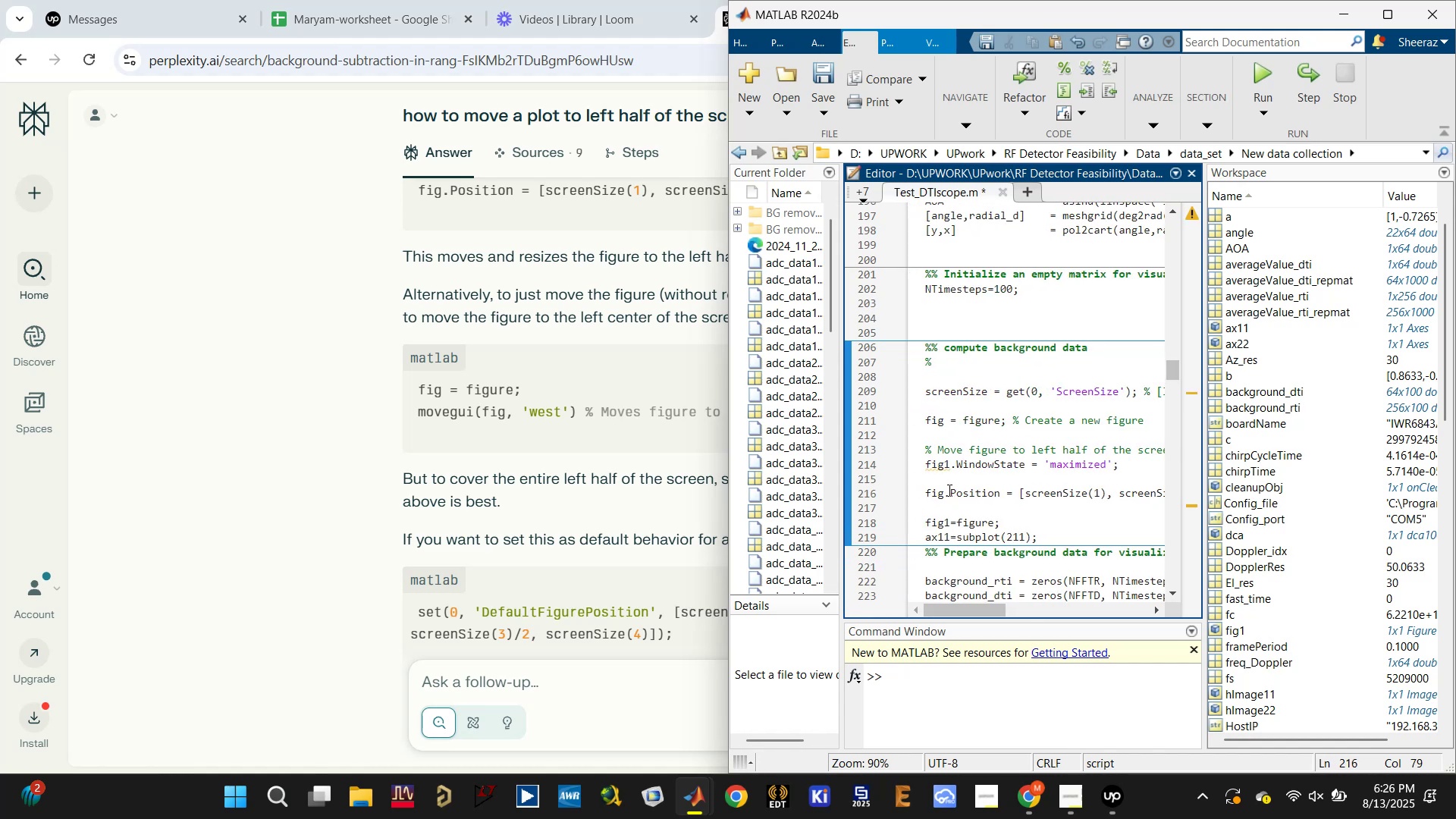 
left_click([946, 491])
 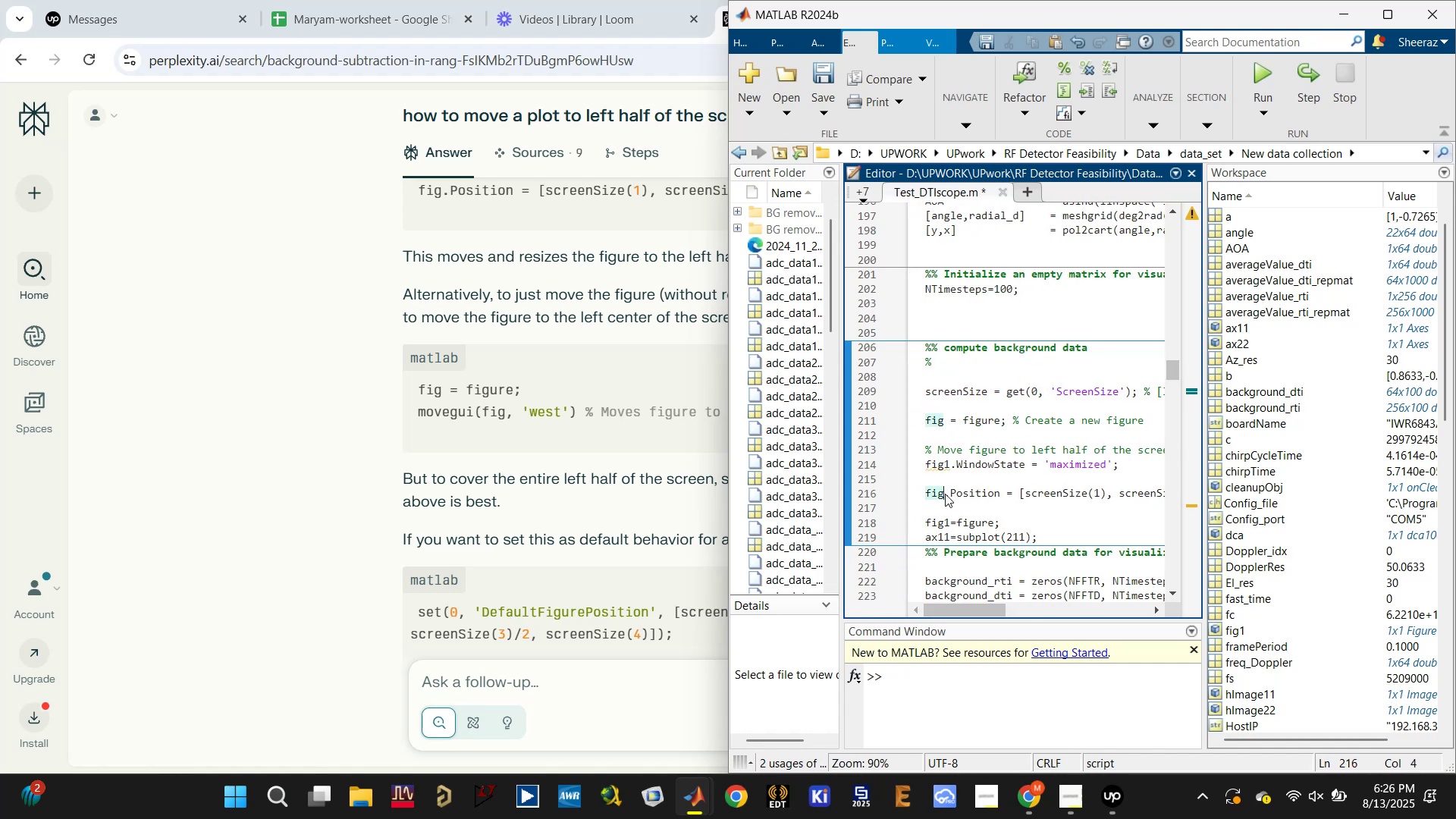 
key(1)
 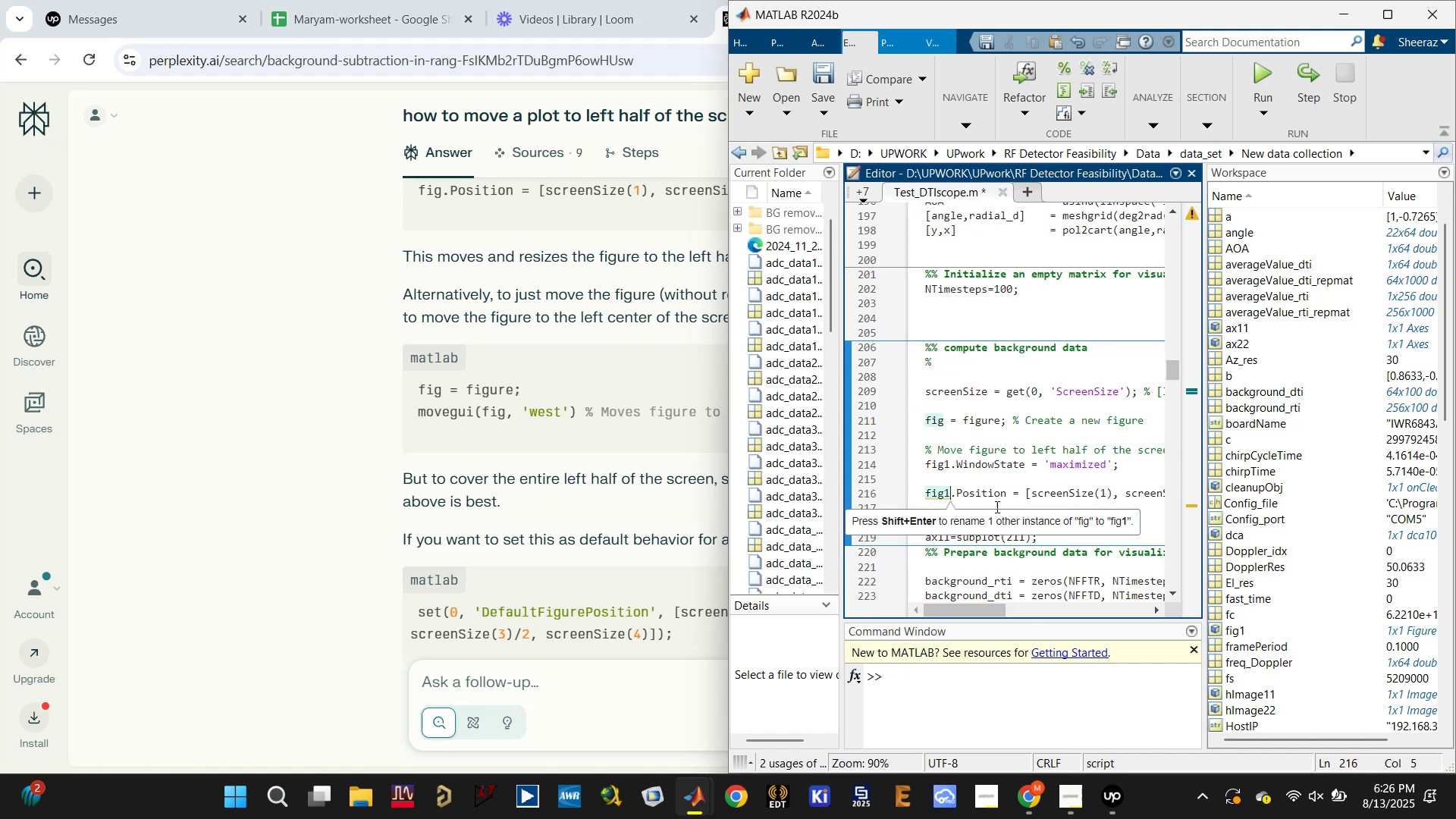 
left_click([1033, 496])
 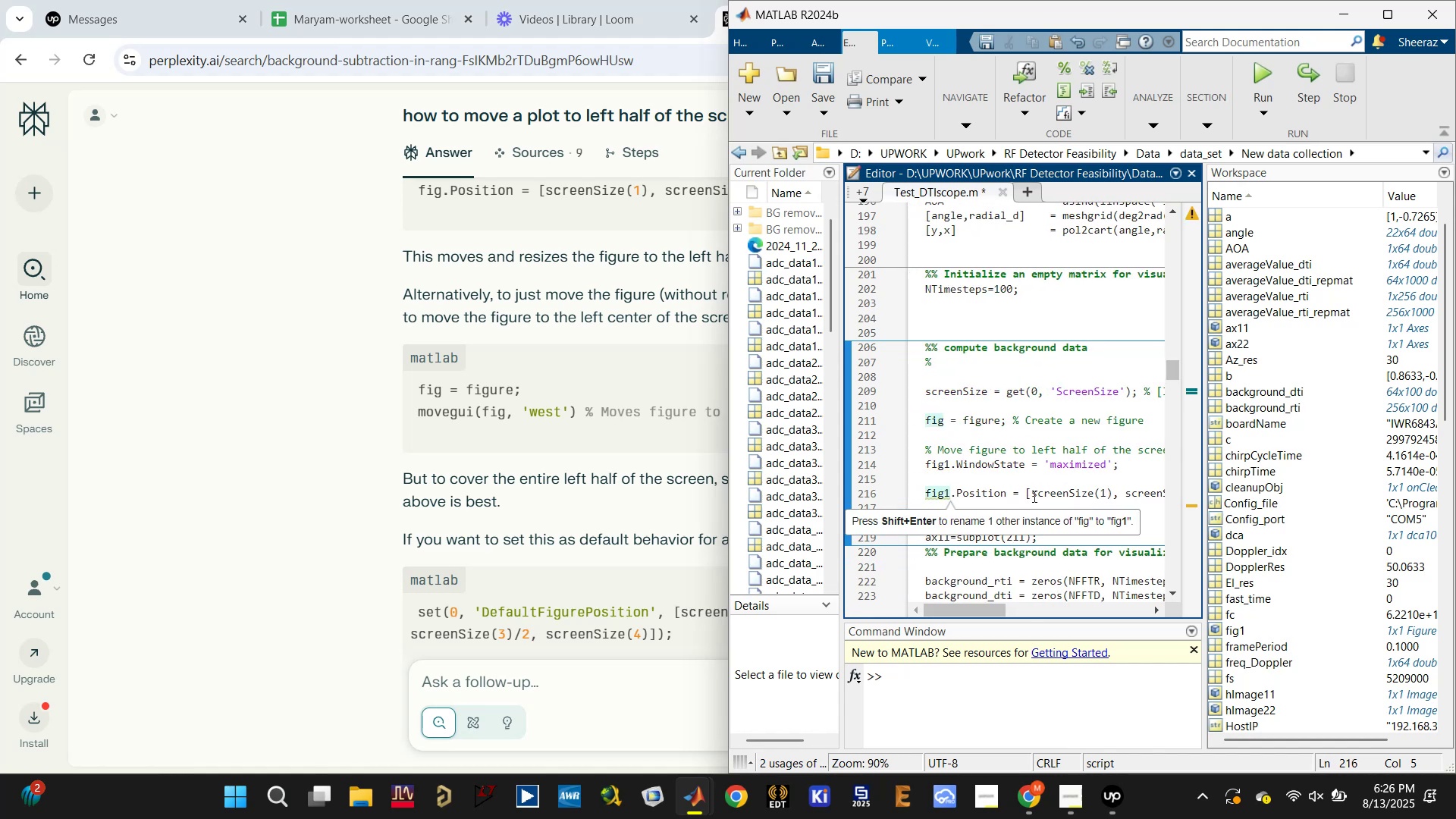 
key(Control+S)
 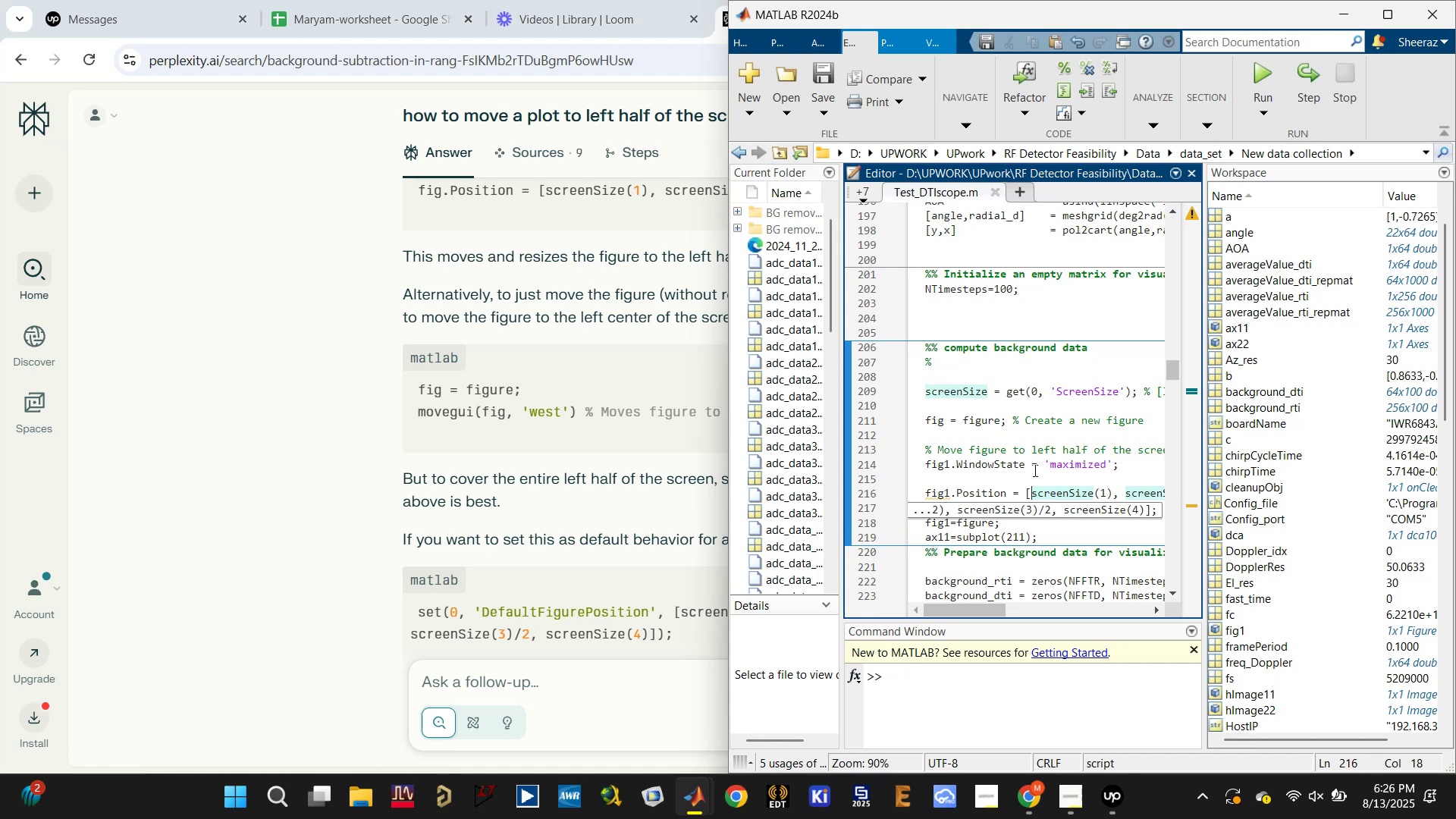 
left_click([983, 427])
 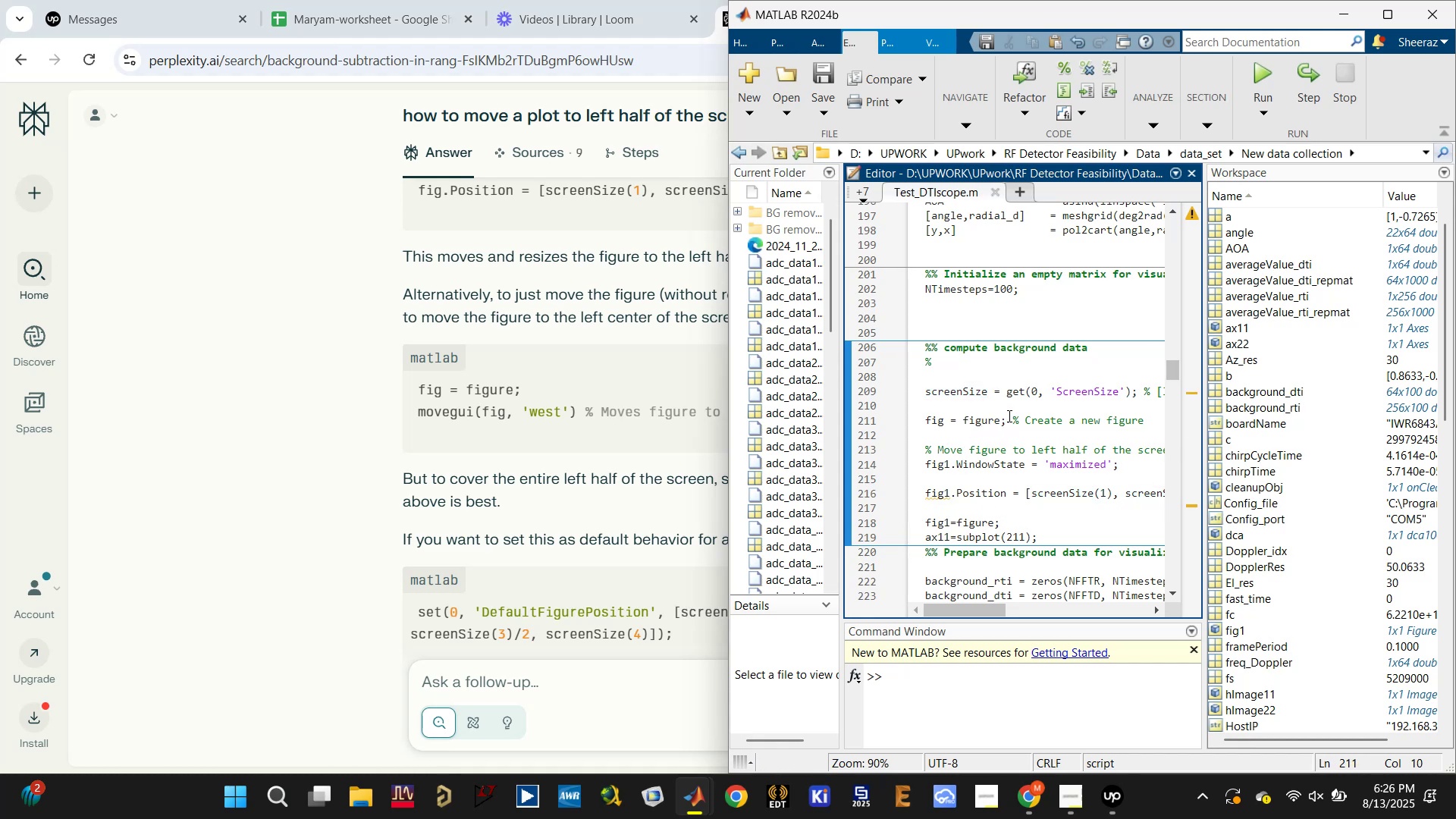 
left_click([942, 425])
 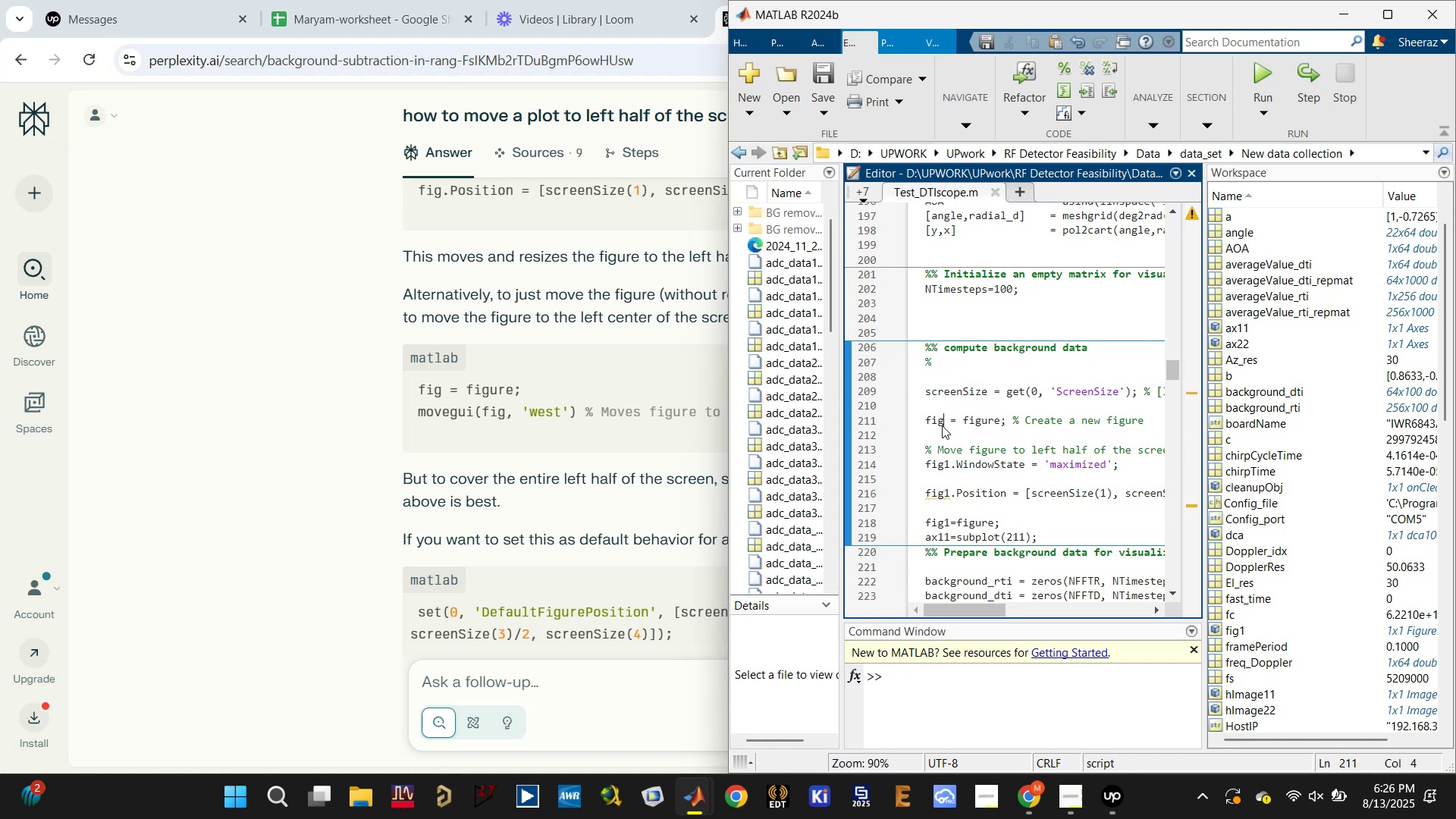 
key(1)
 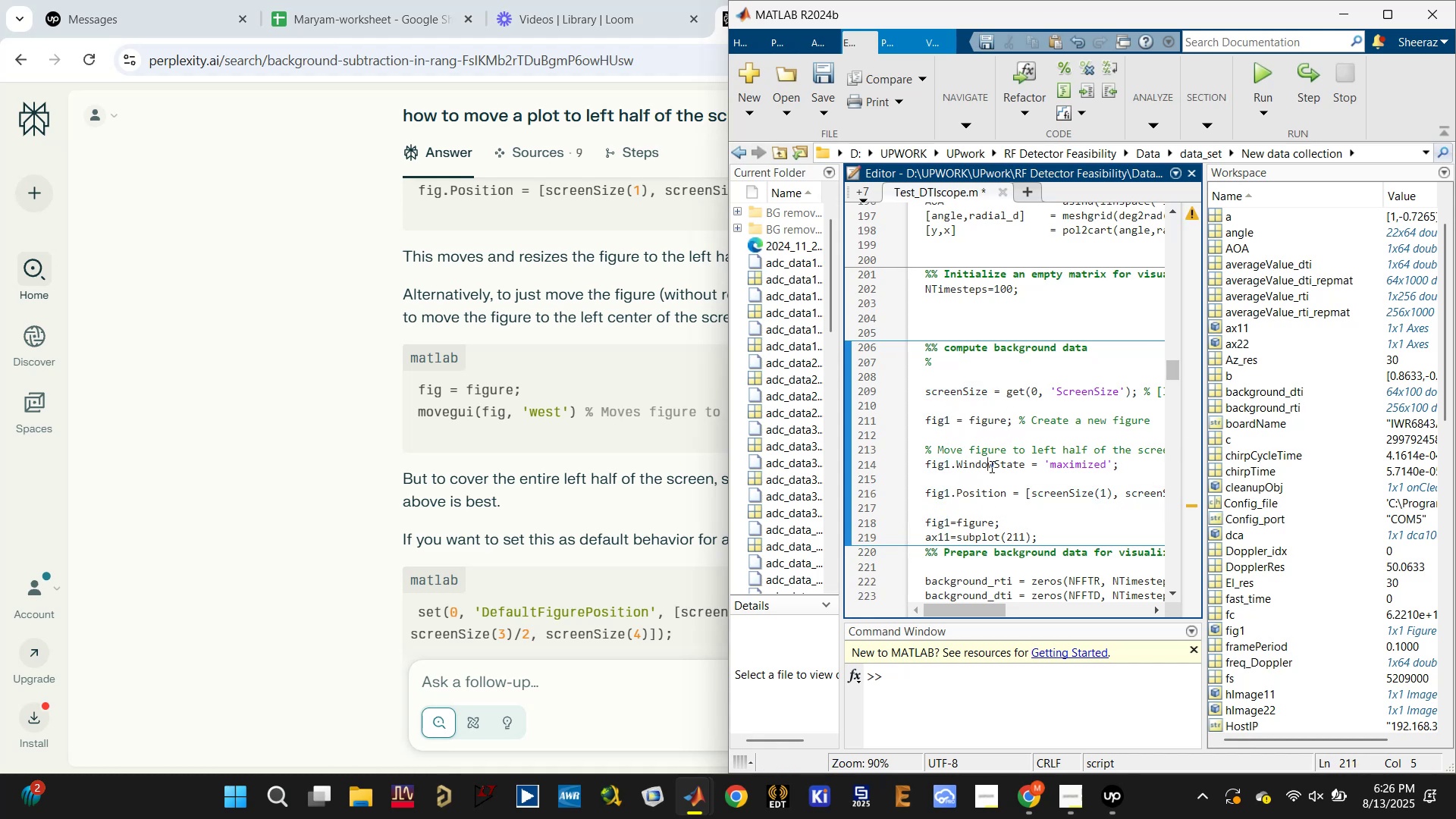 
double_click([976, 495])
 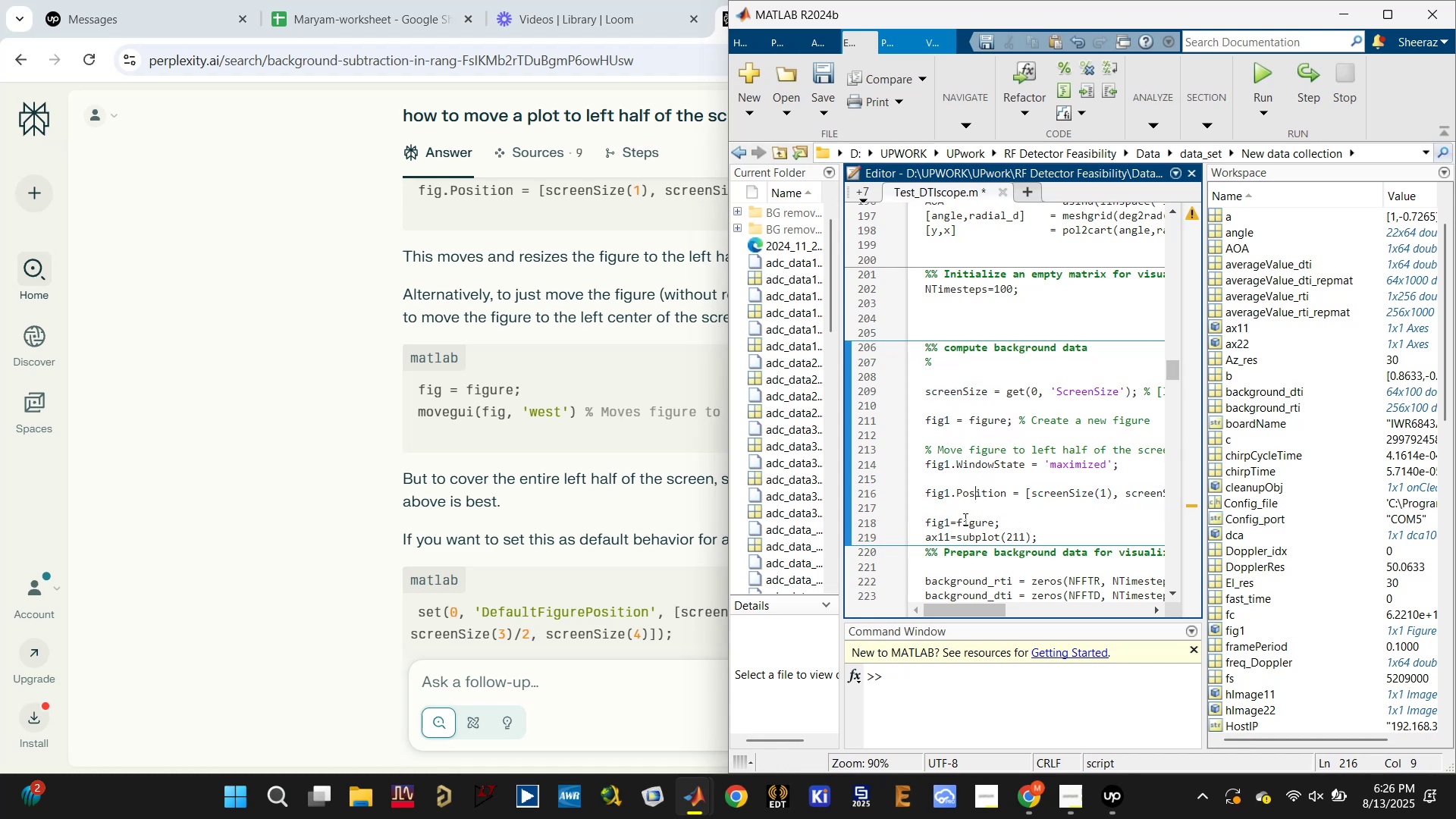 
triple_click([964, 519])
 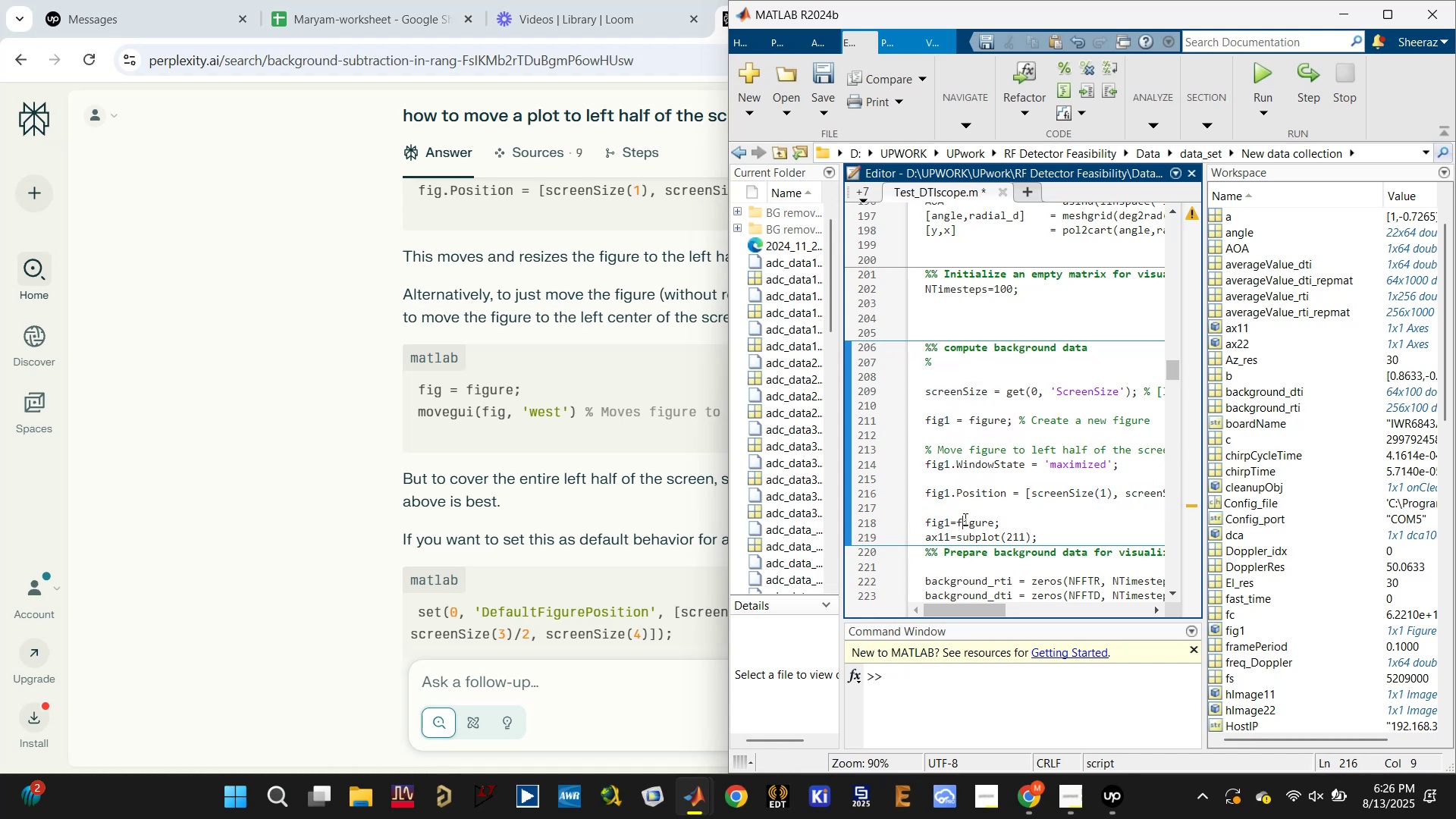 
triple_click([964, 519])
 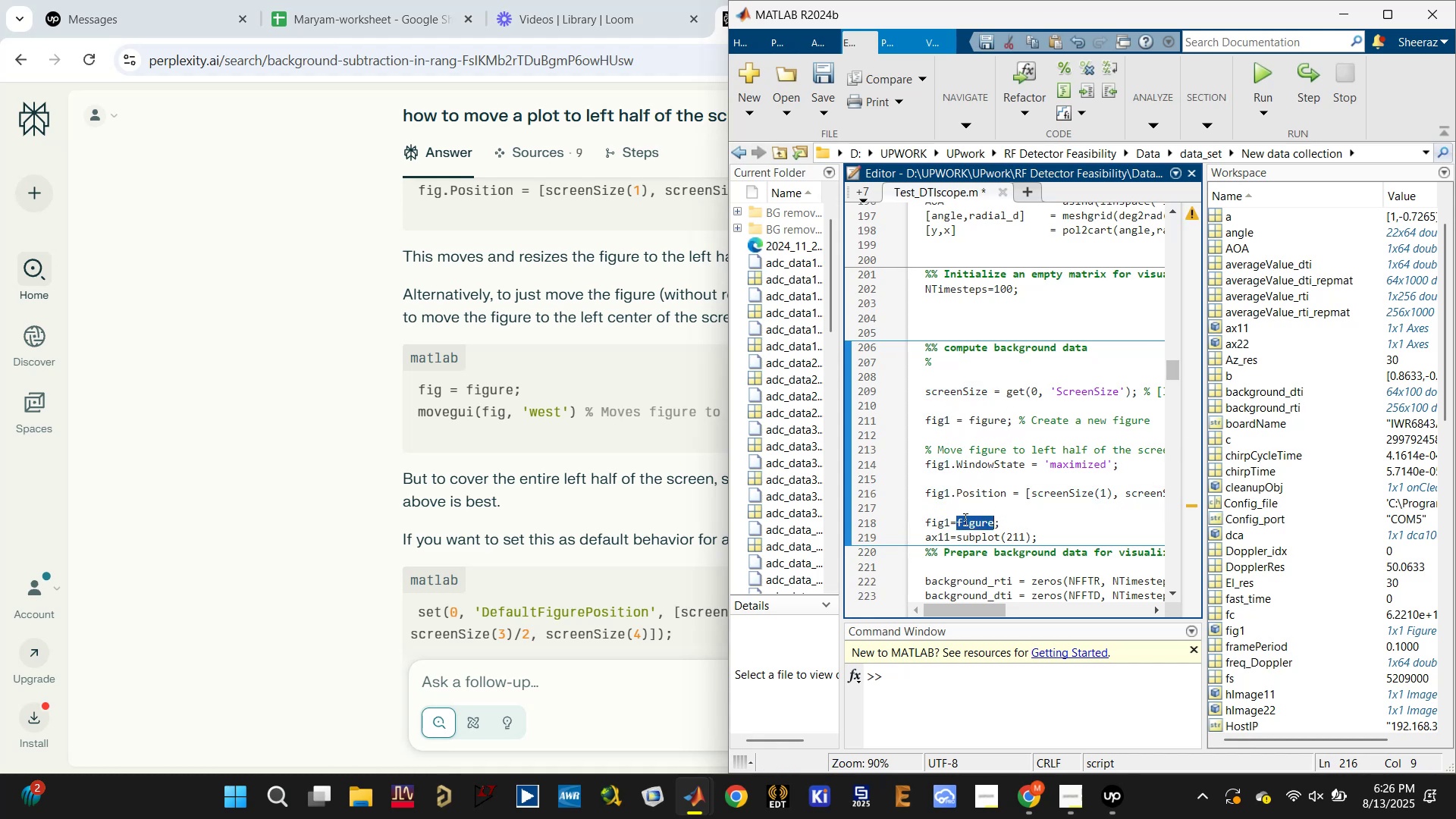 
triple_click([964, 519])
 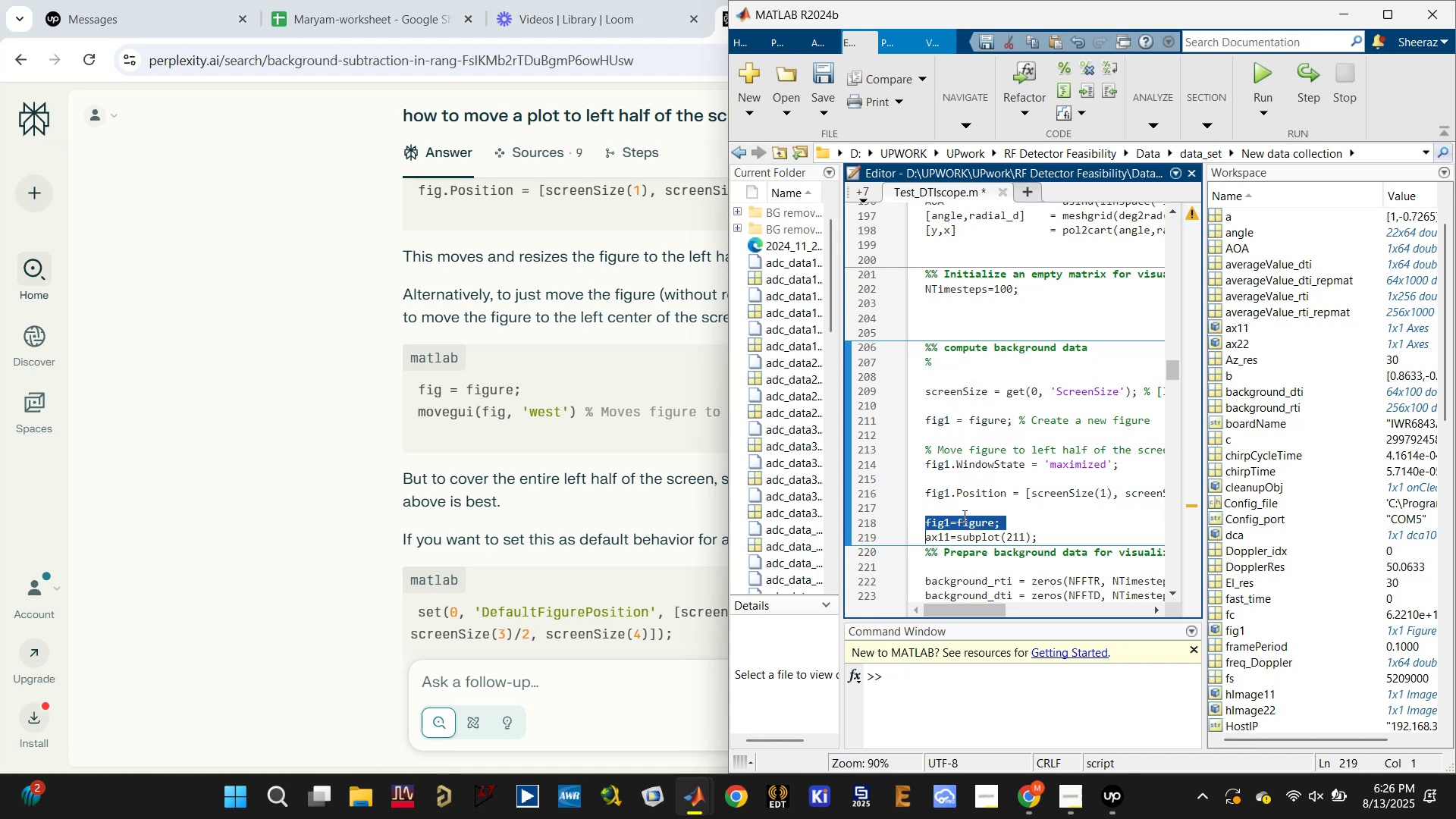 
key(Backspace)
 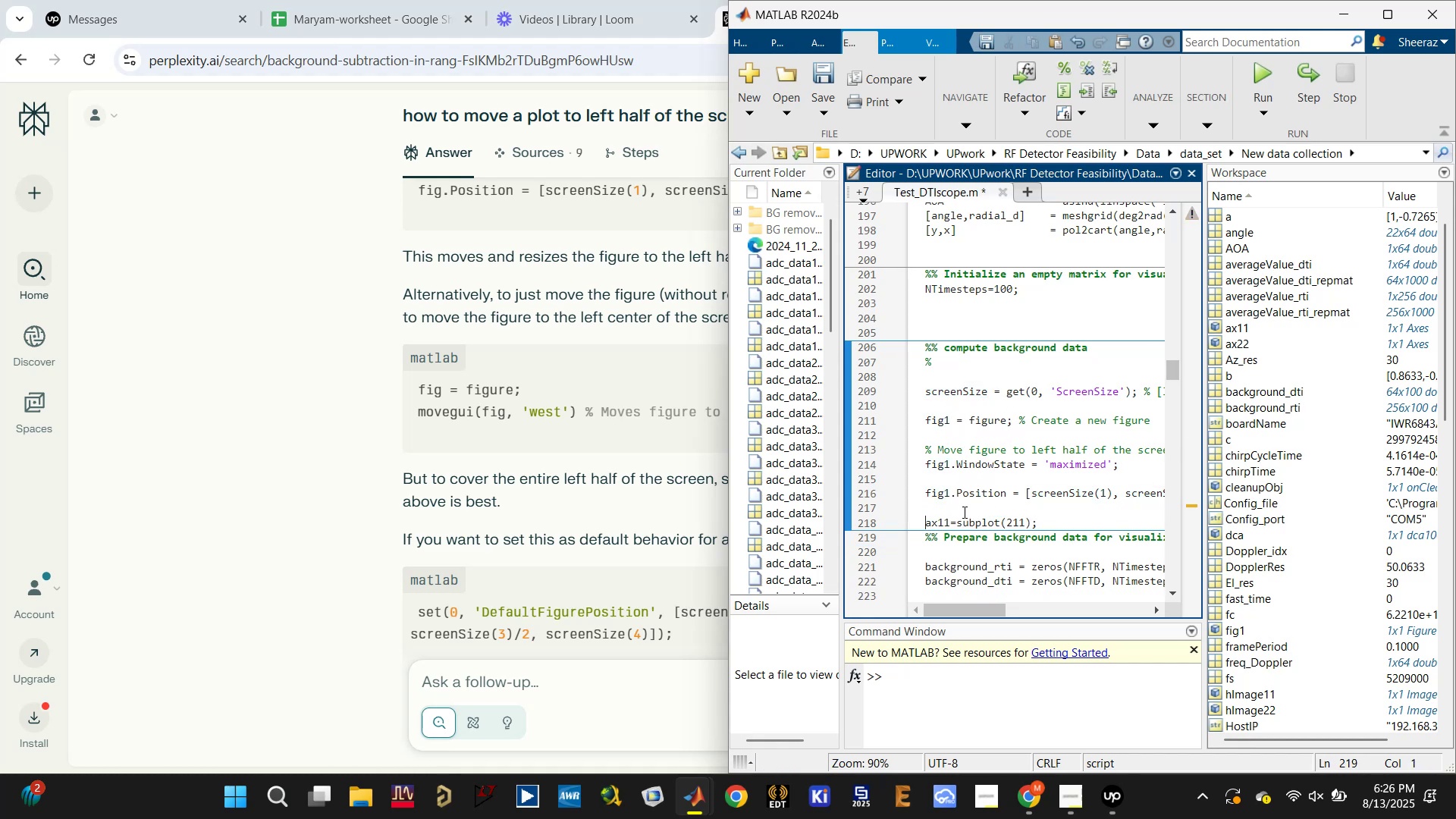 
key(Backspace)
 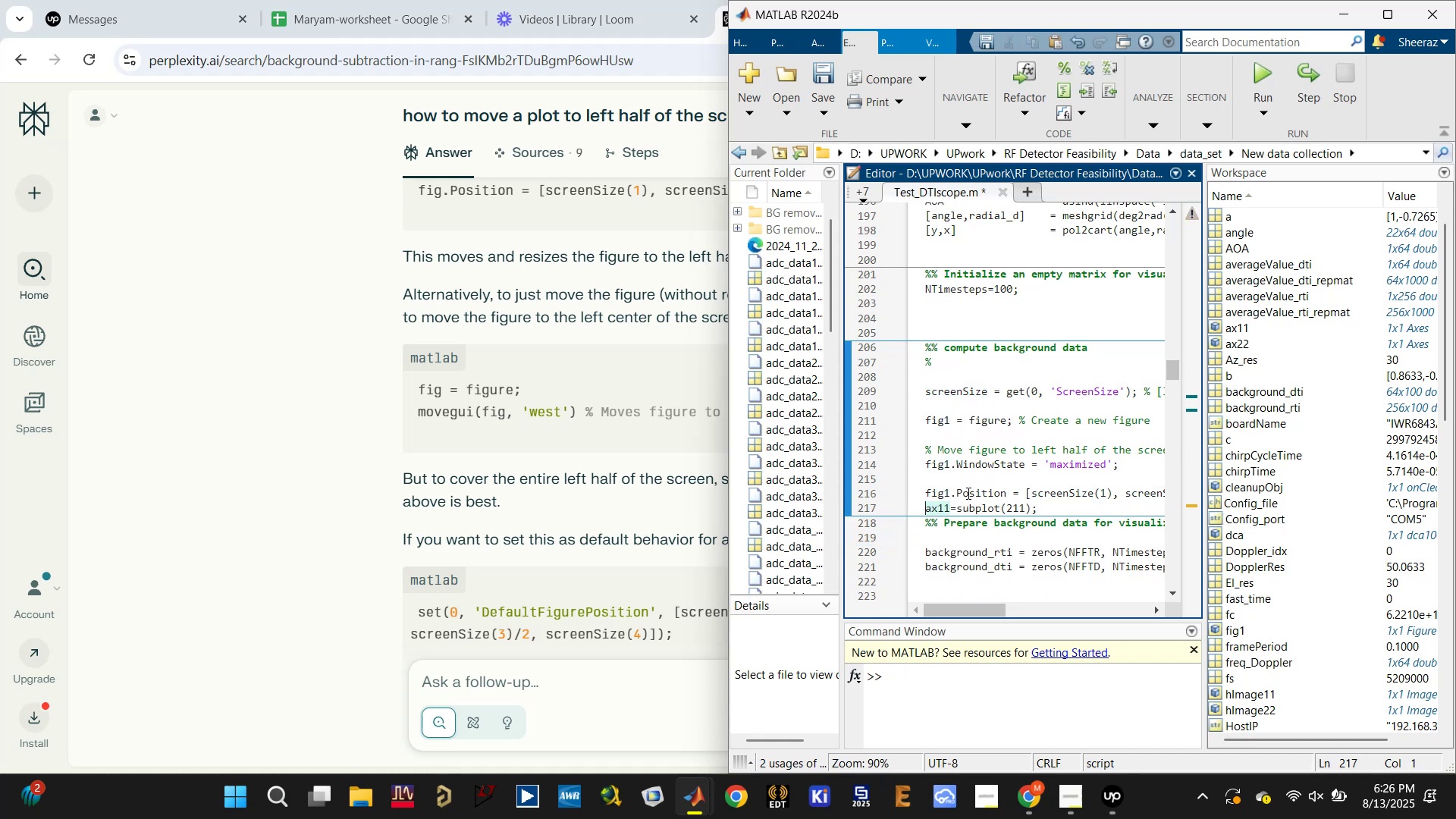 
left_click([974, 475])
 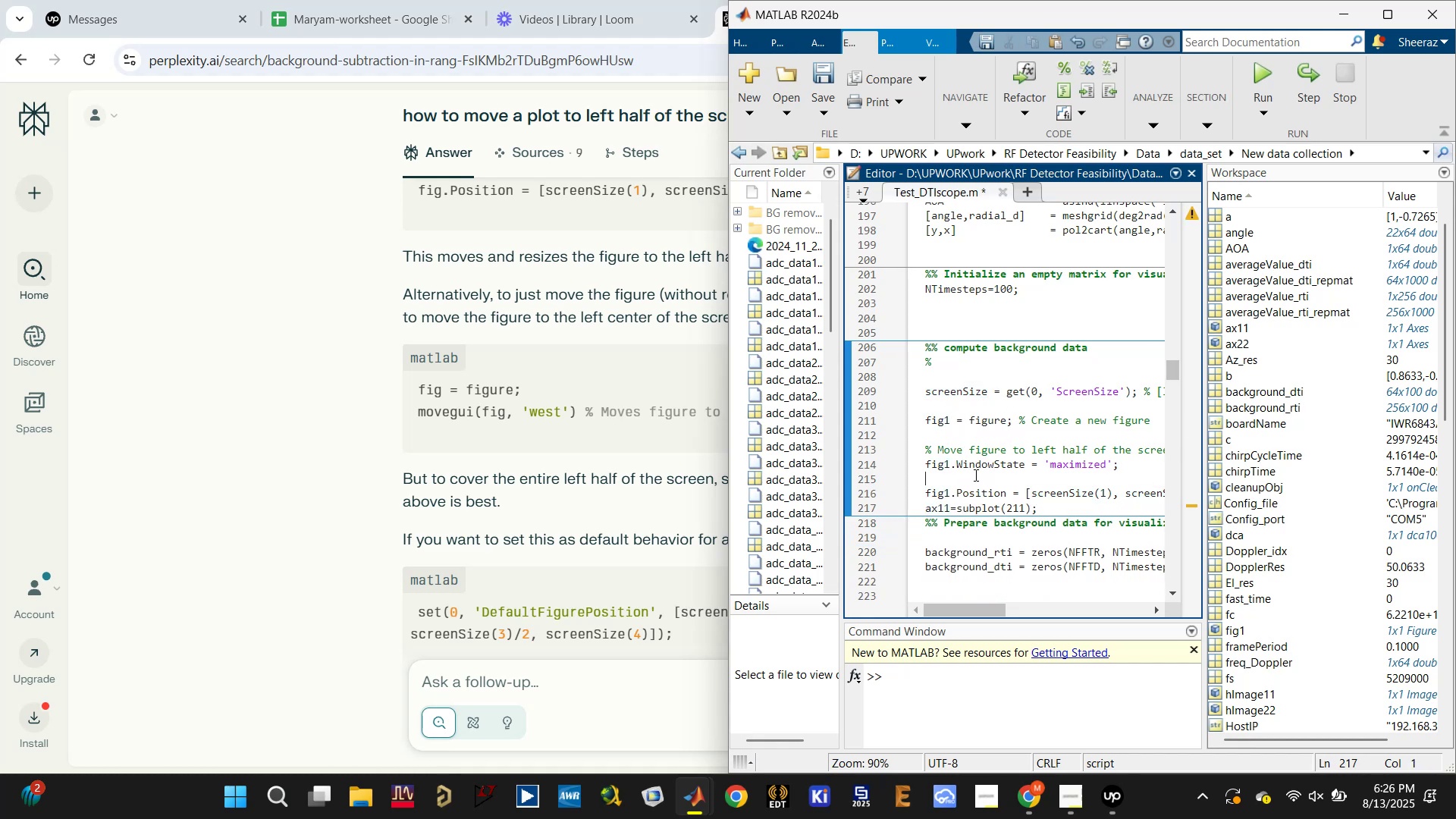 
key(Control+S)
 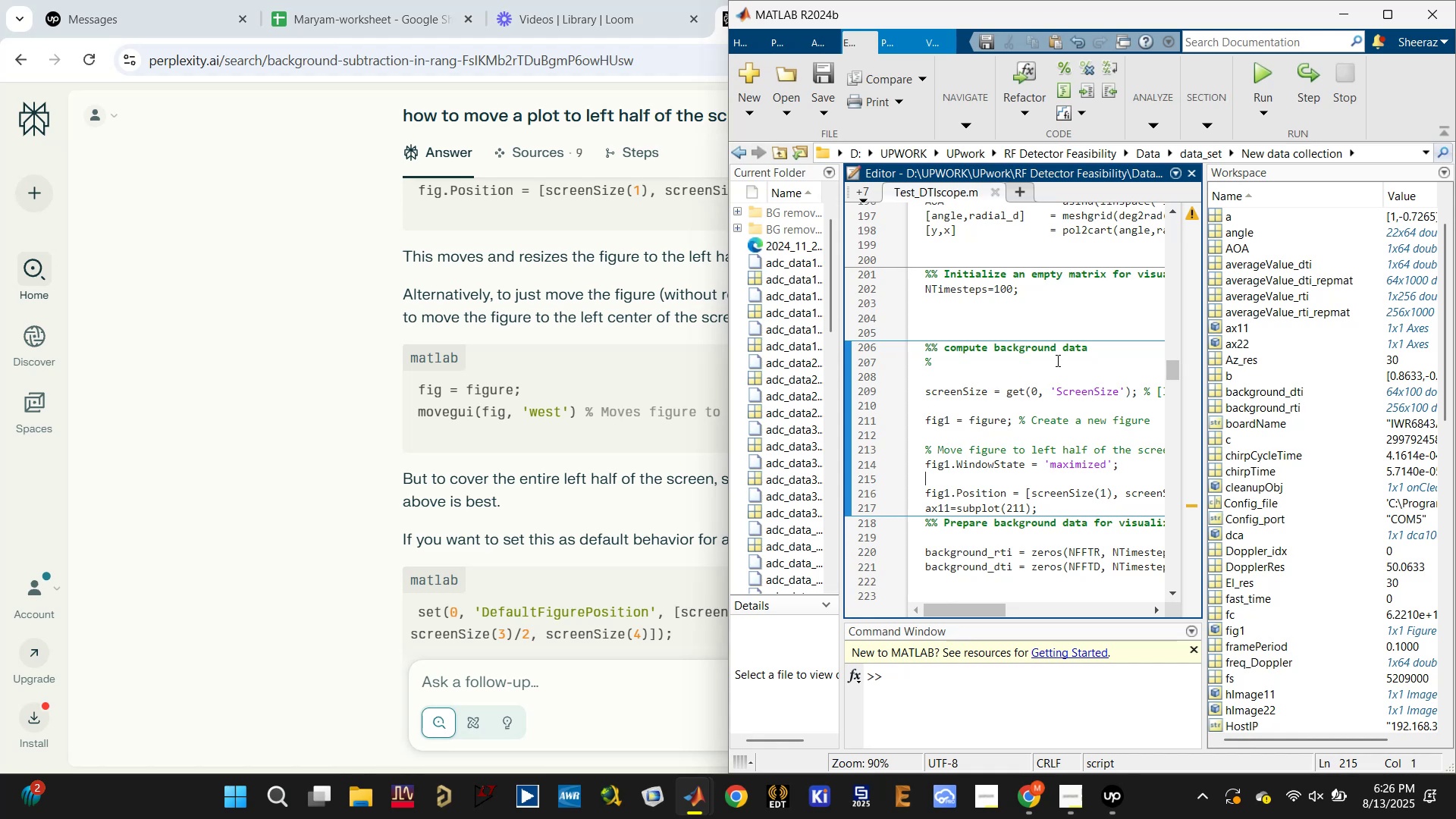 
scroll: coordinate [990, 415], scroll_direction: down, amount: 8.0
 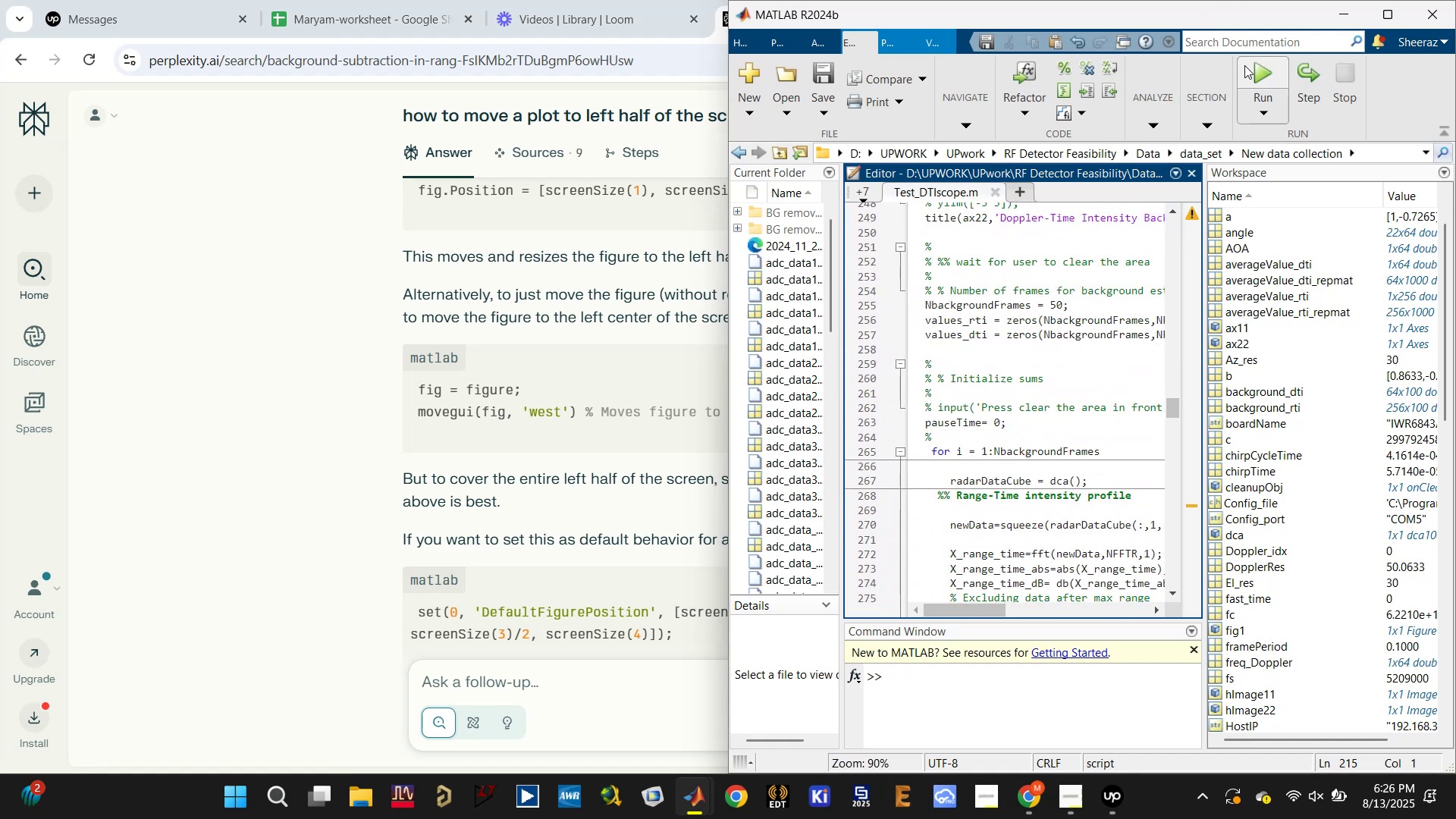 
left_click([1257, 70])
 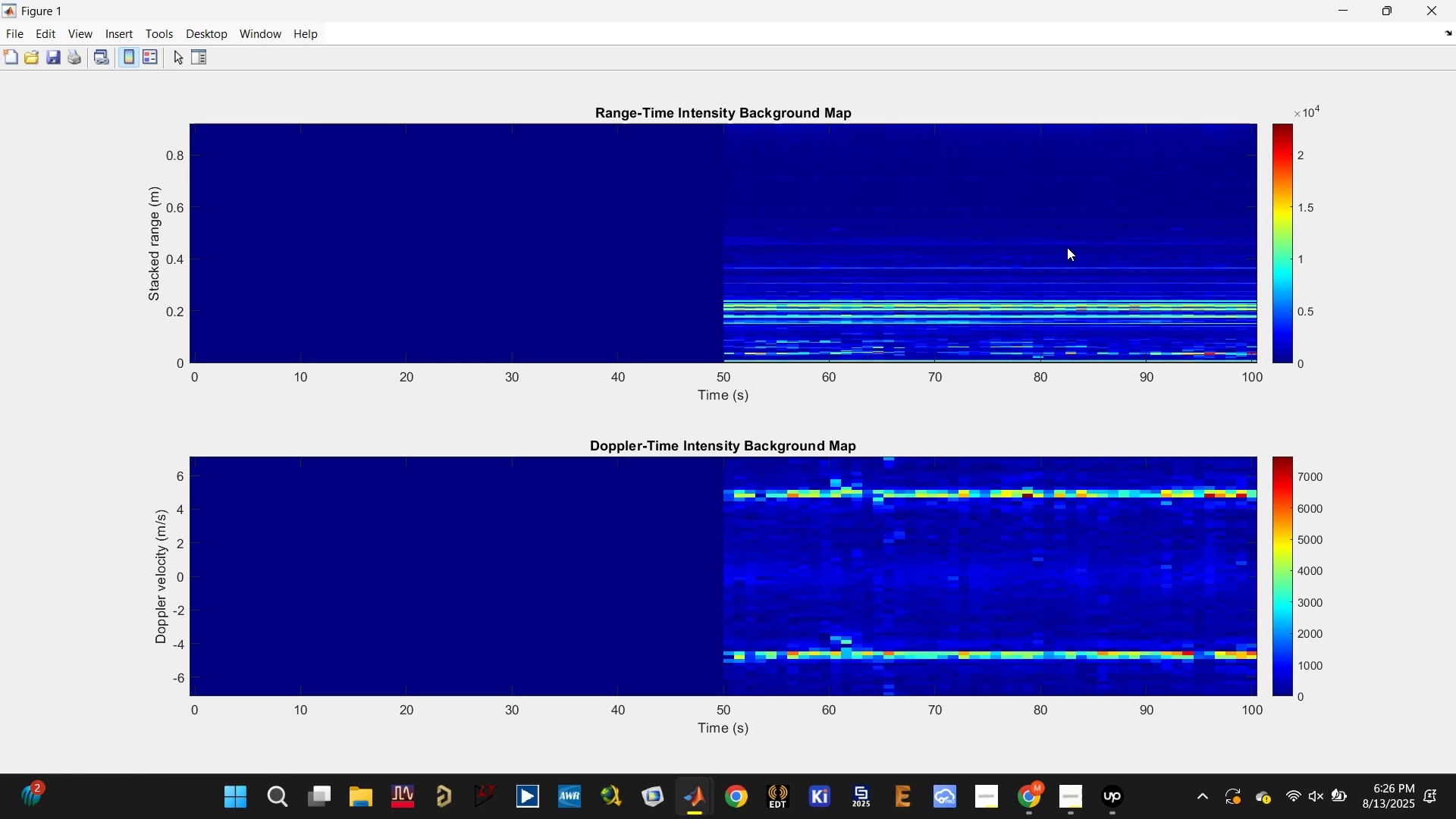 
wait(29.19)
 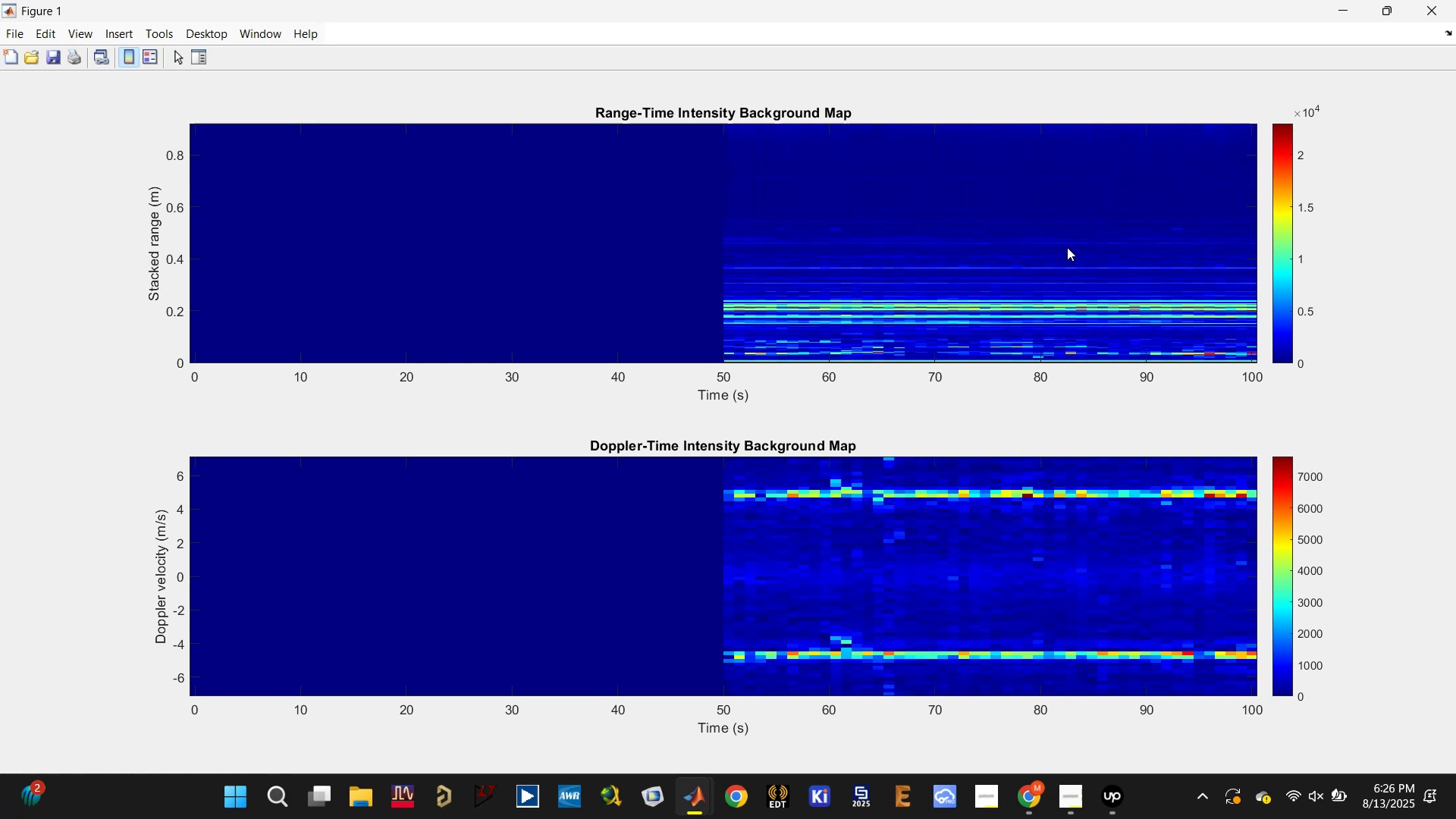 
key(Meta+MetaLeft)
 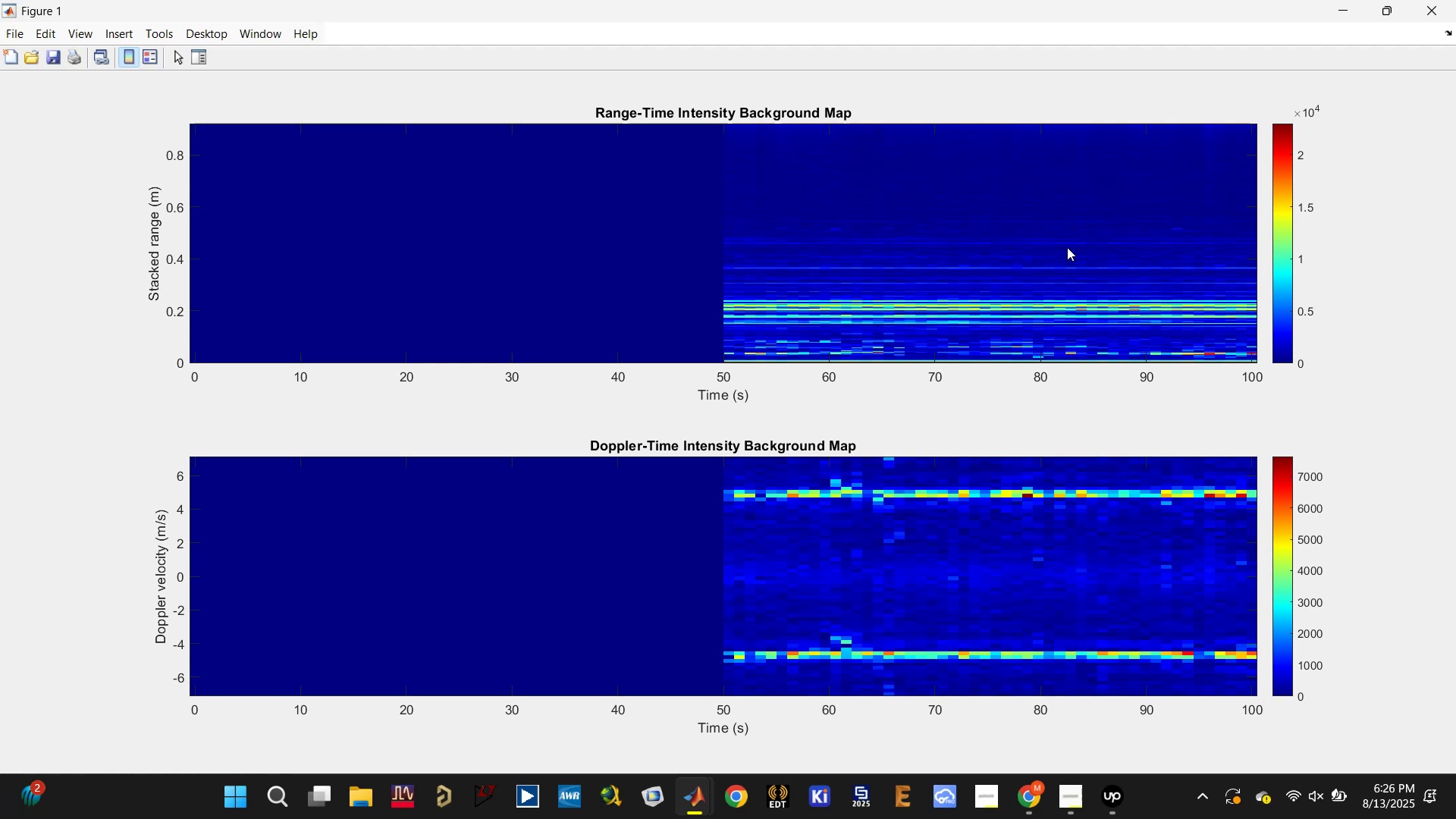 
key(Meta+ArrowLeft)
 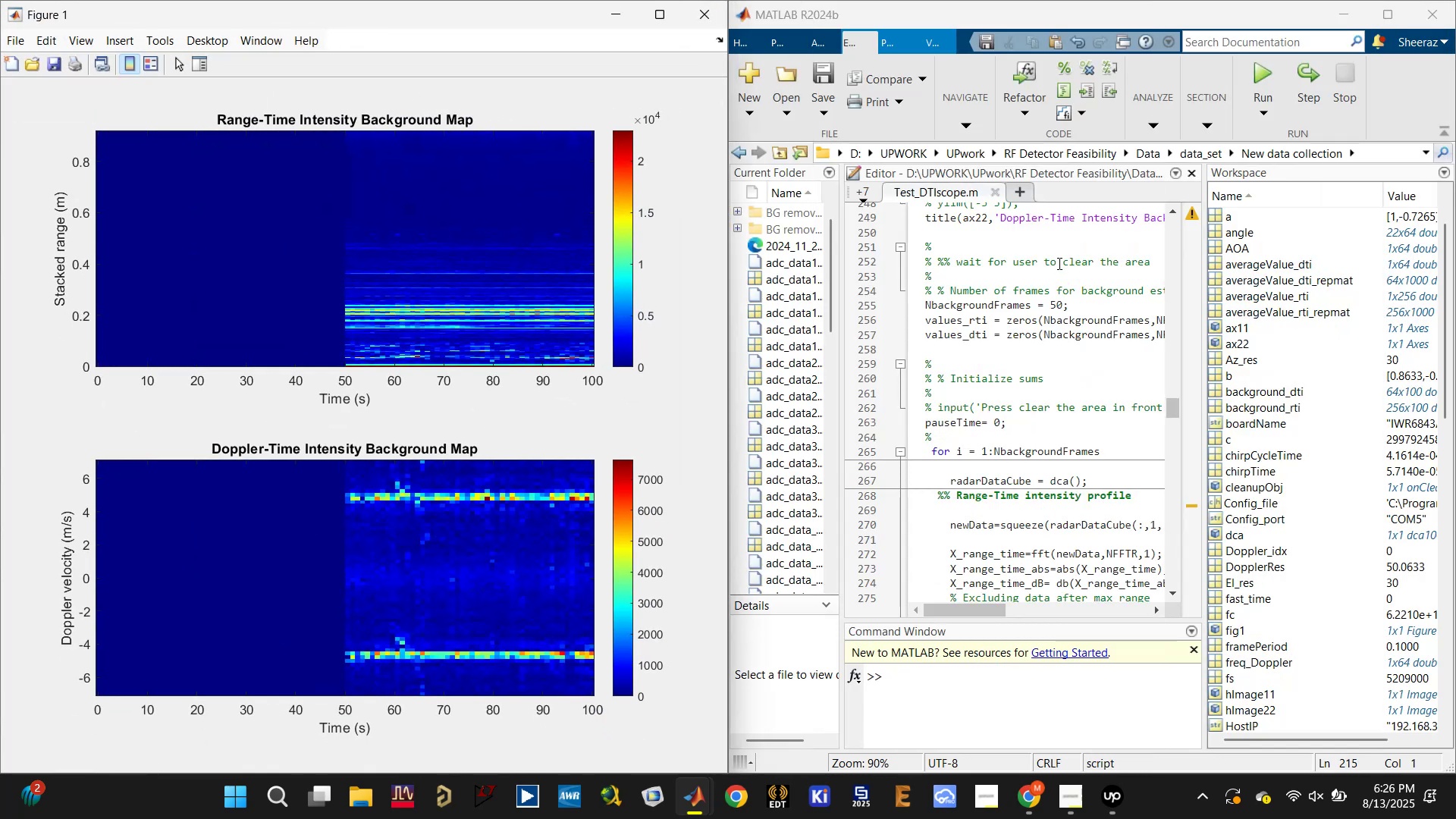 
scroll: coordinate [956, 320], scroll_direction: up, amount: 7.0
 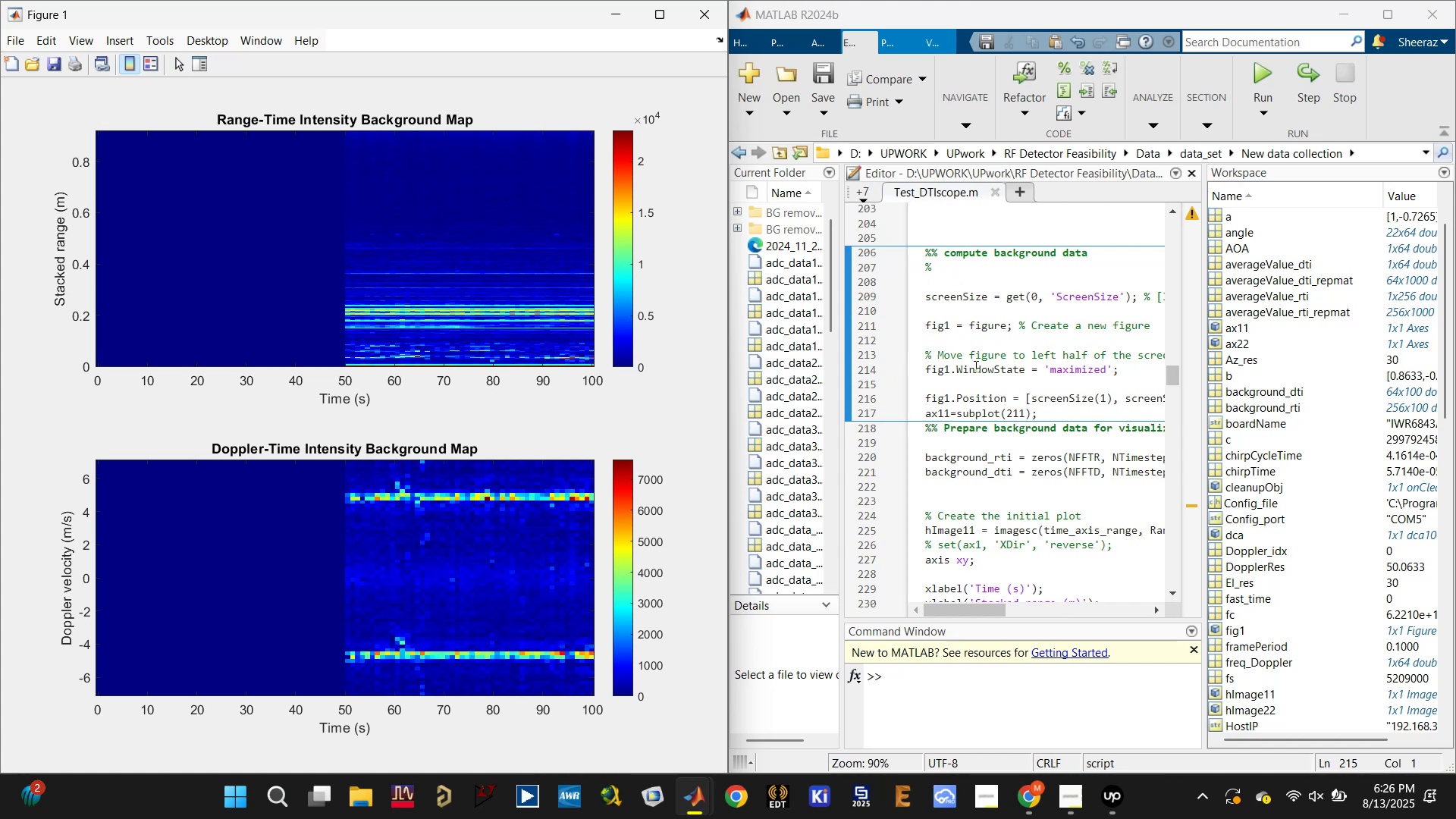 
left_click([974, 366])
 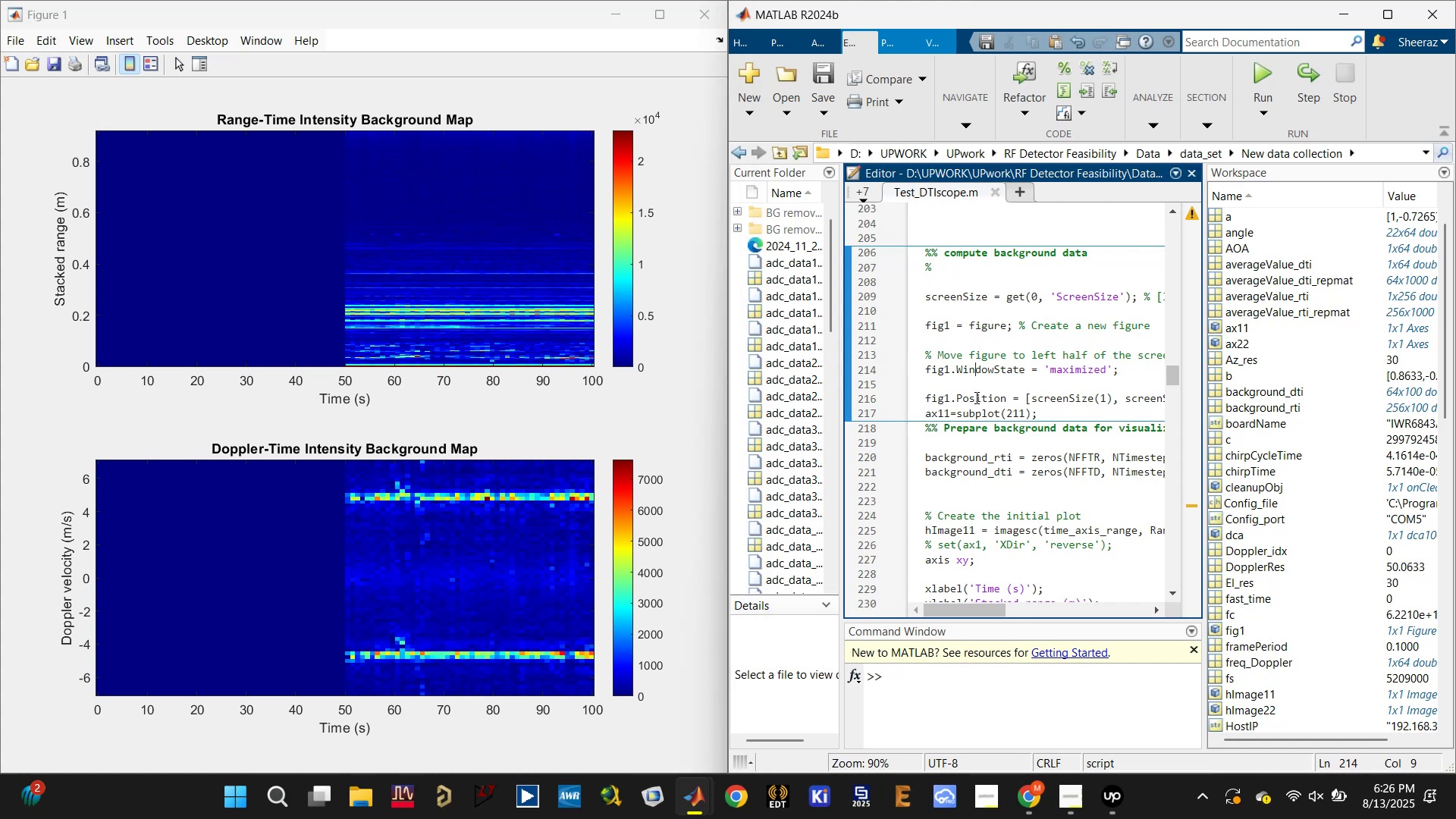 
left_click([975, 397])
 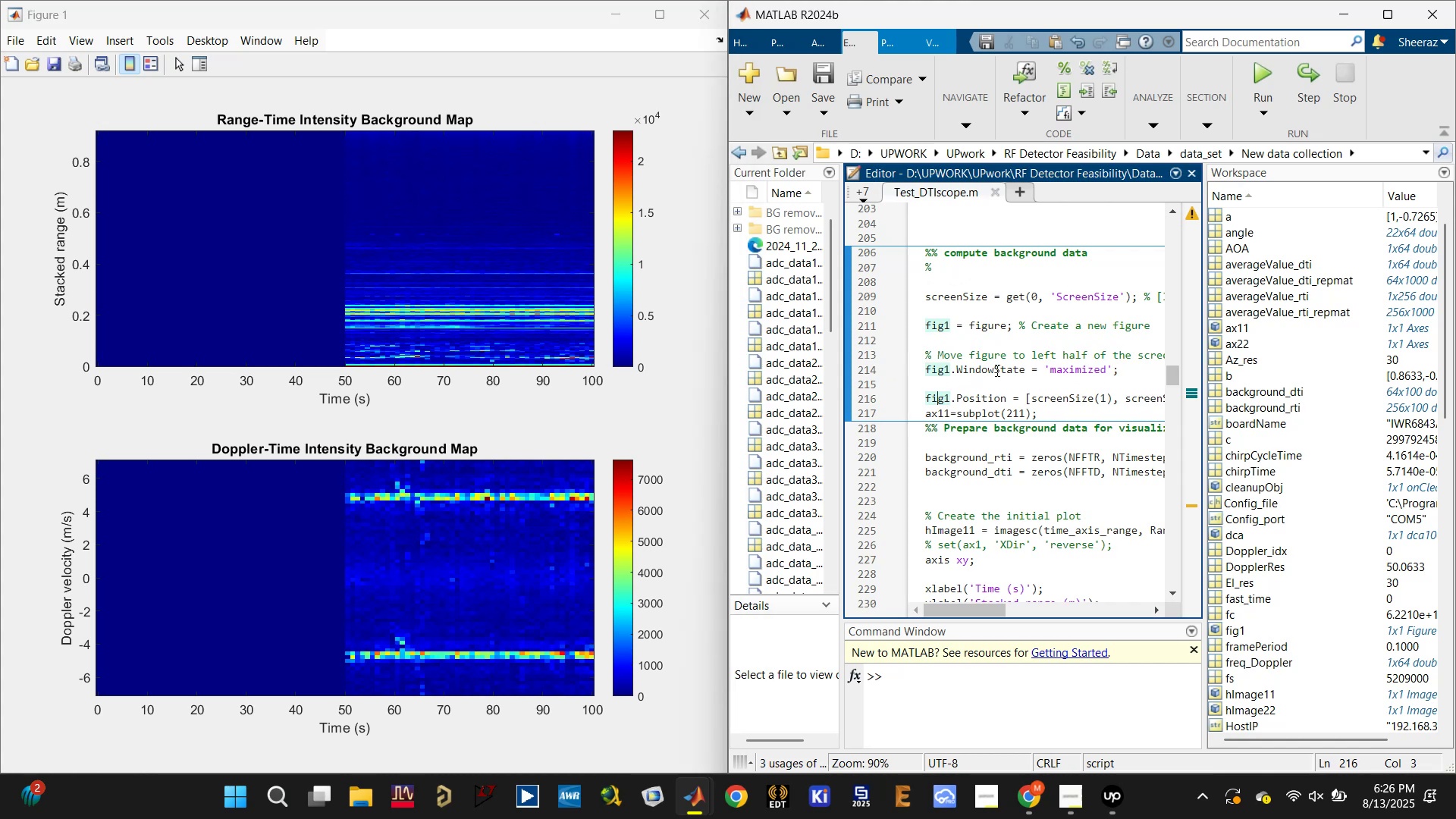 
left_click([926, 371])
 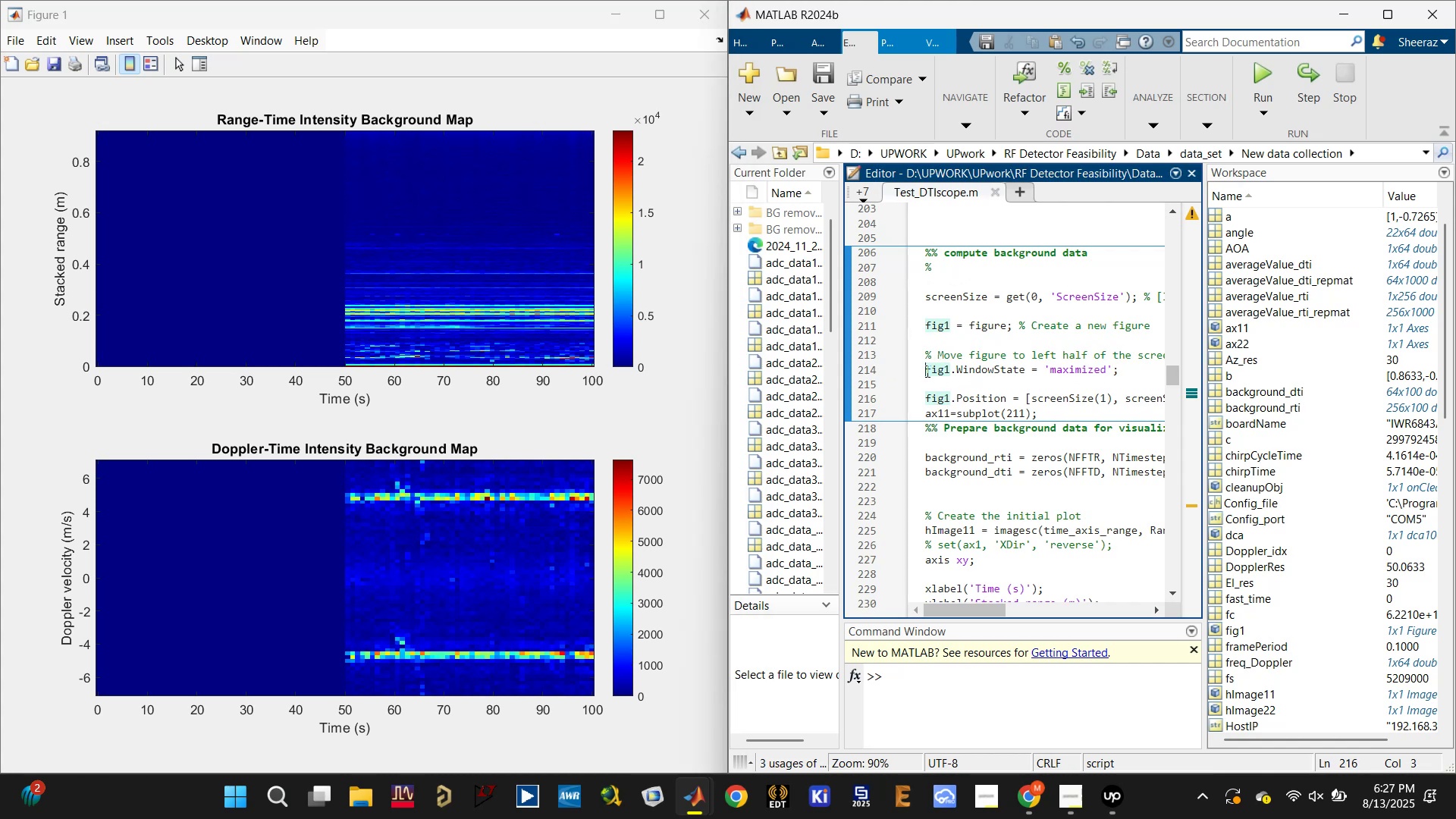 
key(Control+R)
 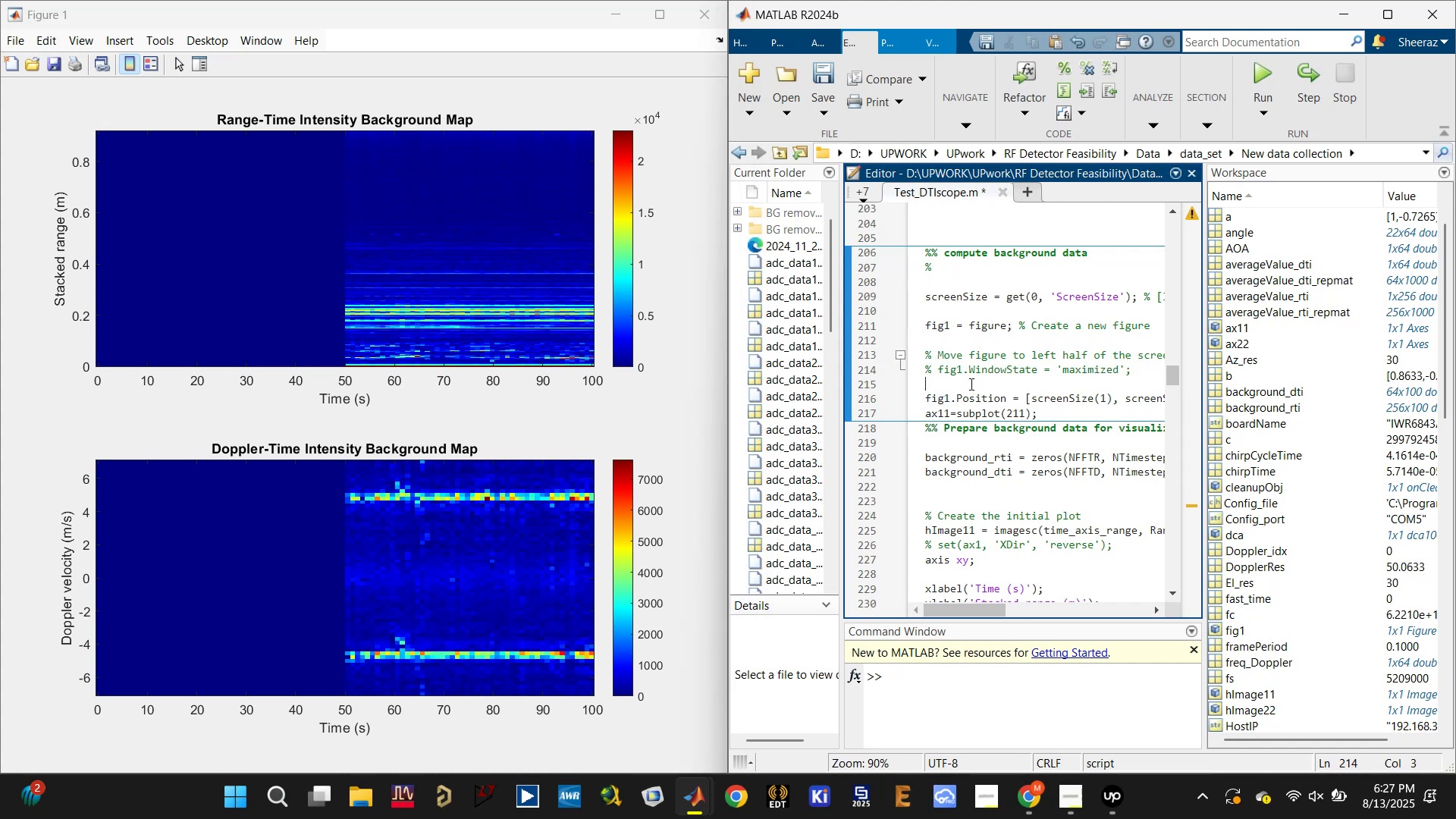 
double_click([999, 325])
 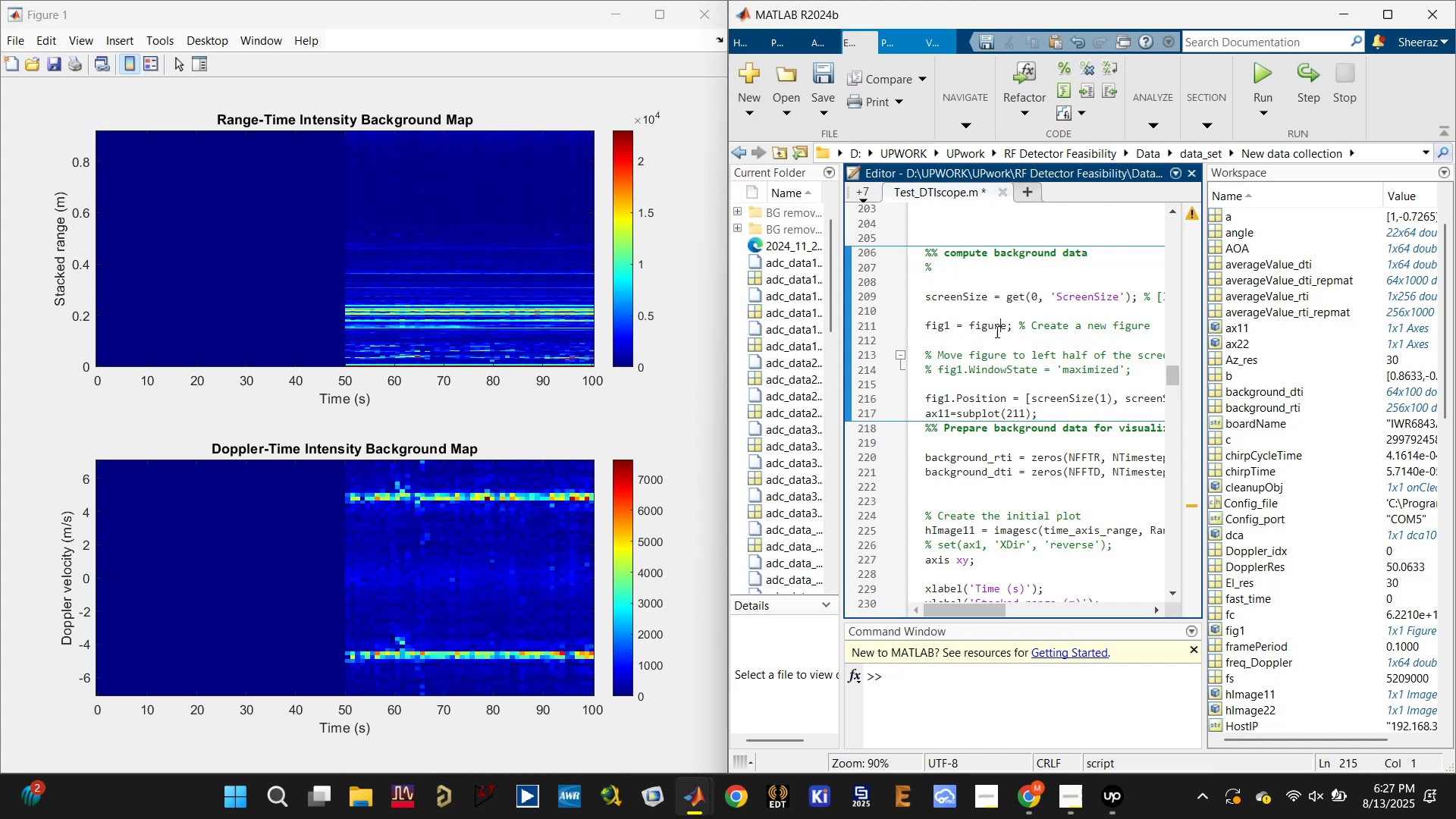 
key(Control+S)
 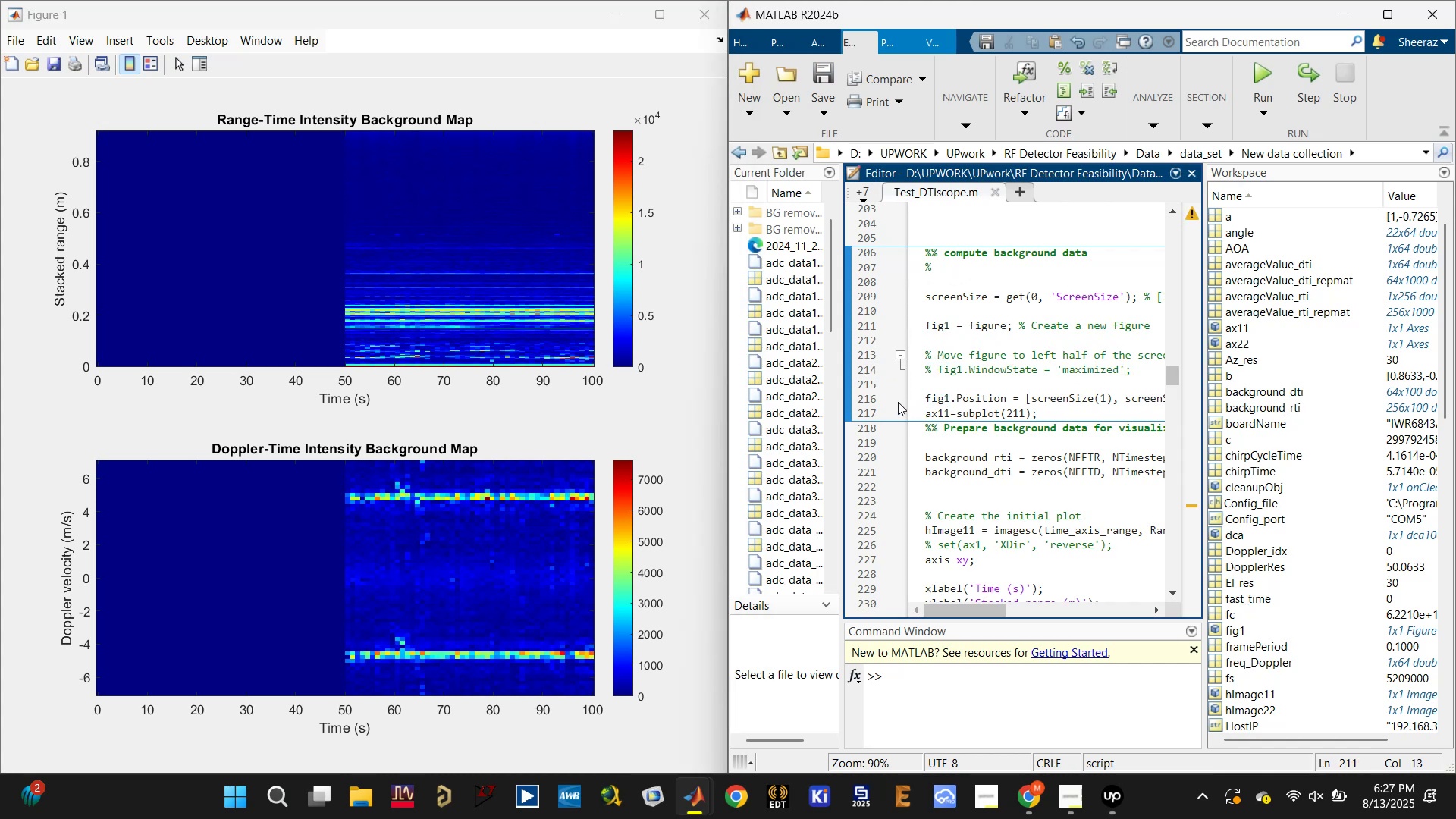 
key(Control+S)
 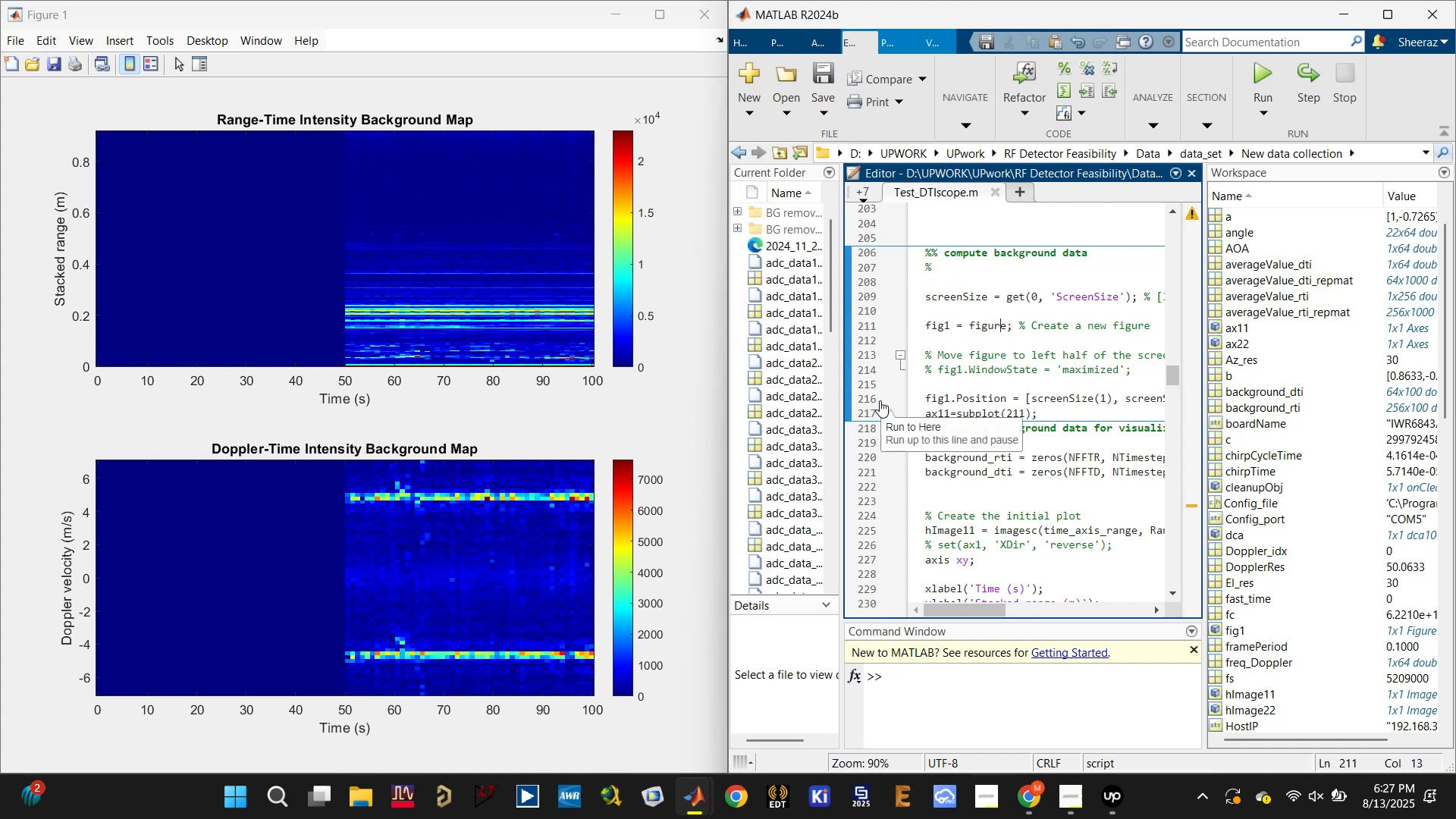 
left_click([873, 398])
 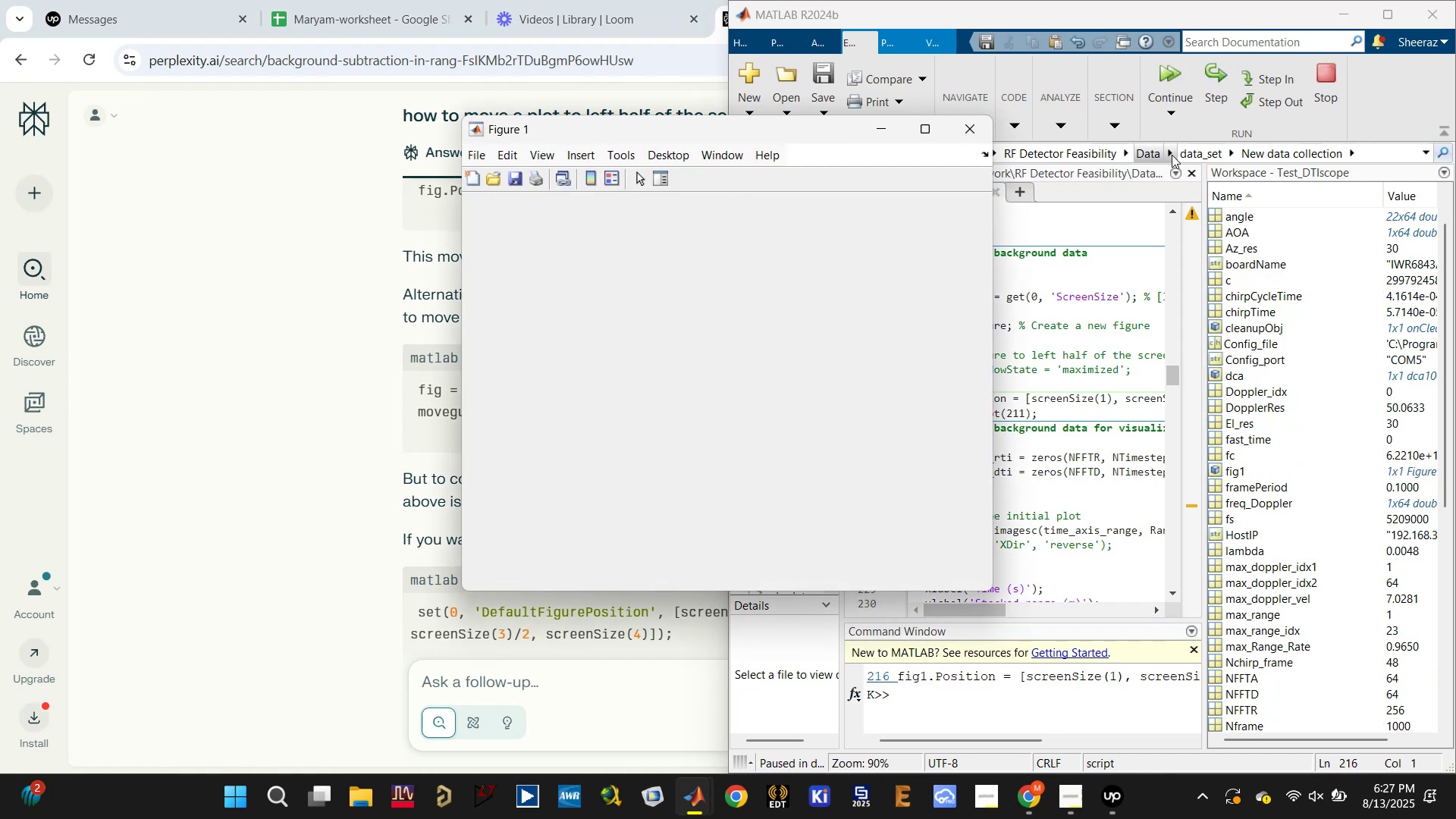 
wait(19.18)
 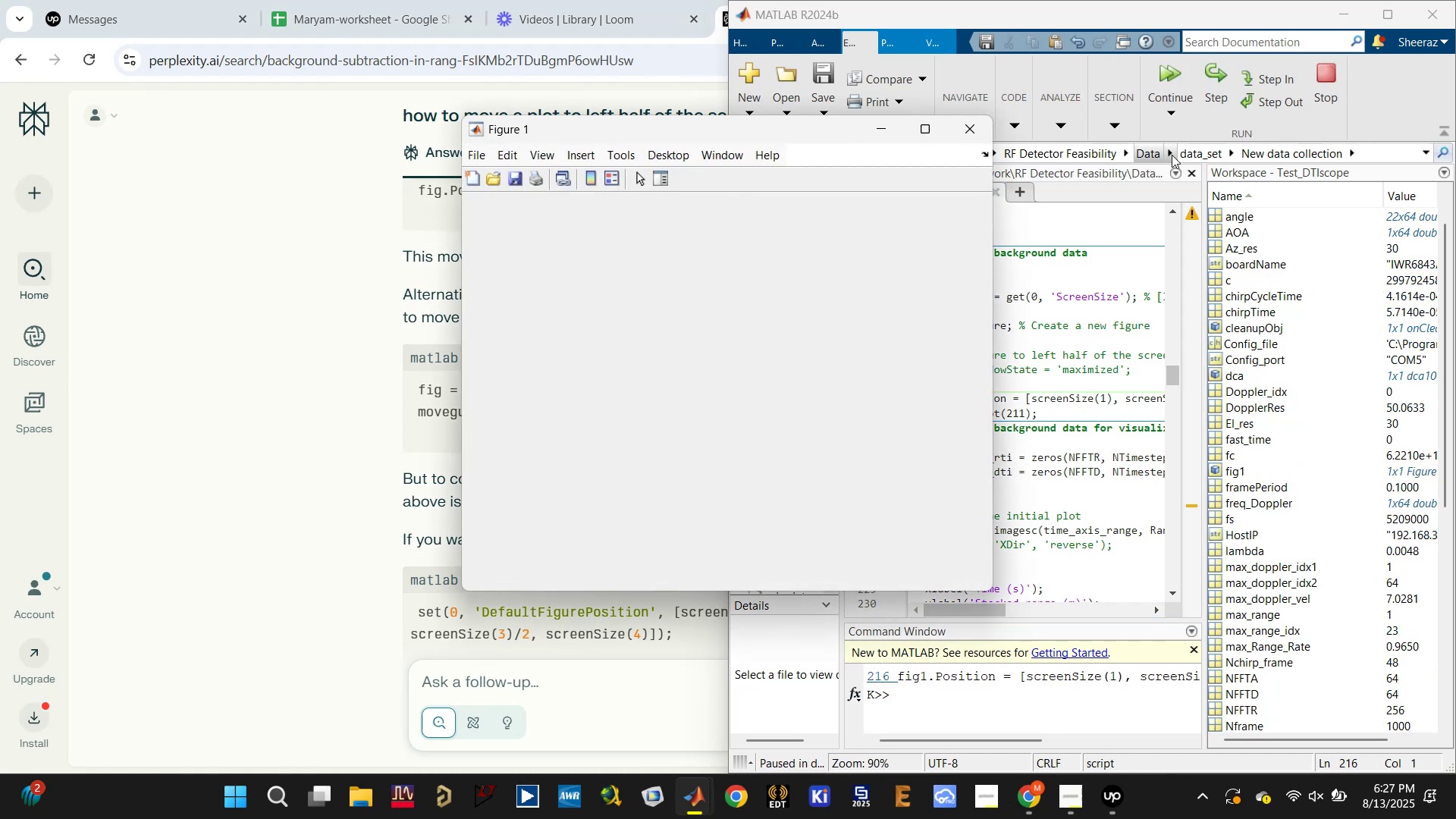 
left_click_drag(start_coordinate=[849, 135], to_coordinate=[751, 140])
 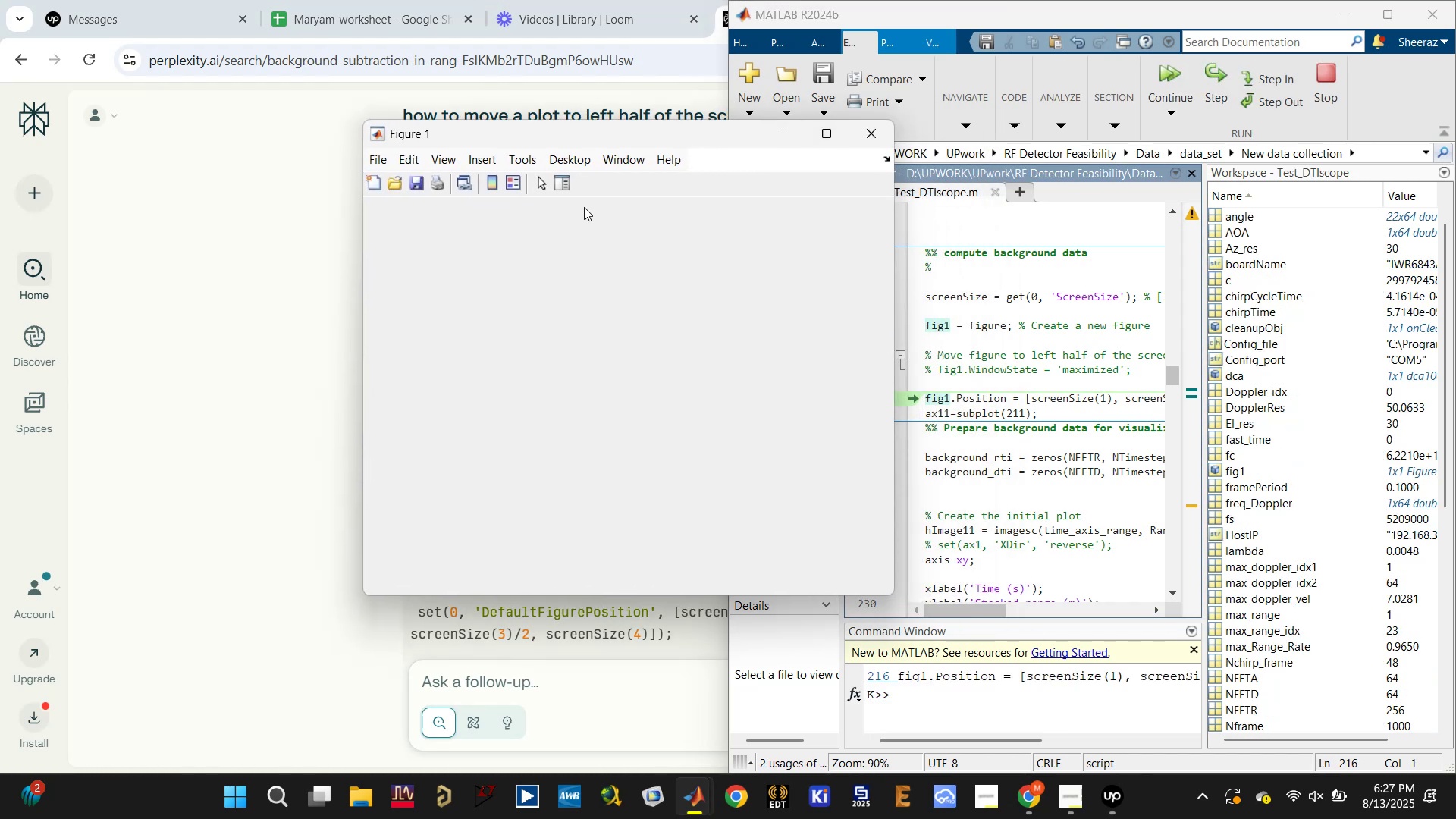 
left_click_drag(start_coordinate=[623, 133], to_coordinate=[569, 125])
 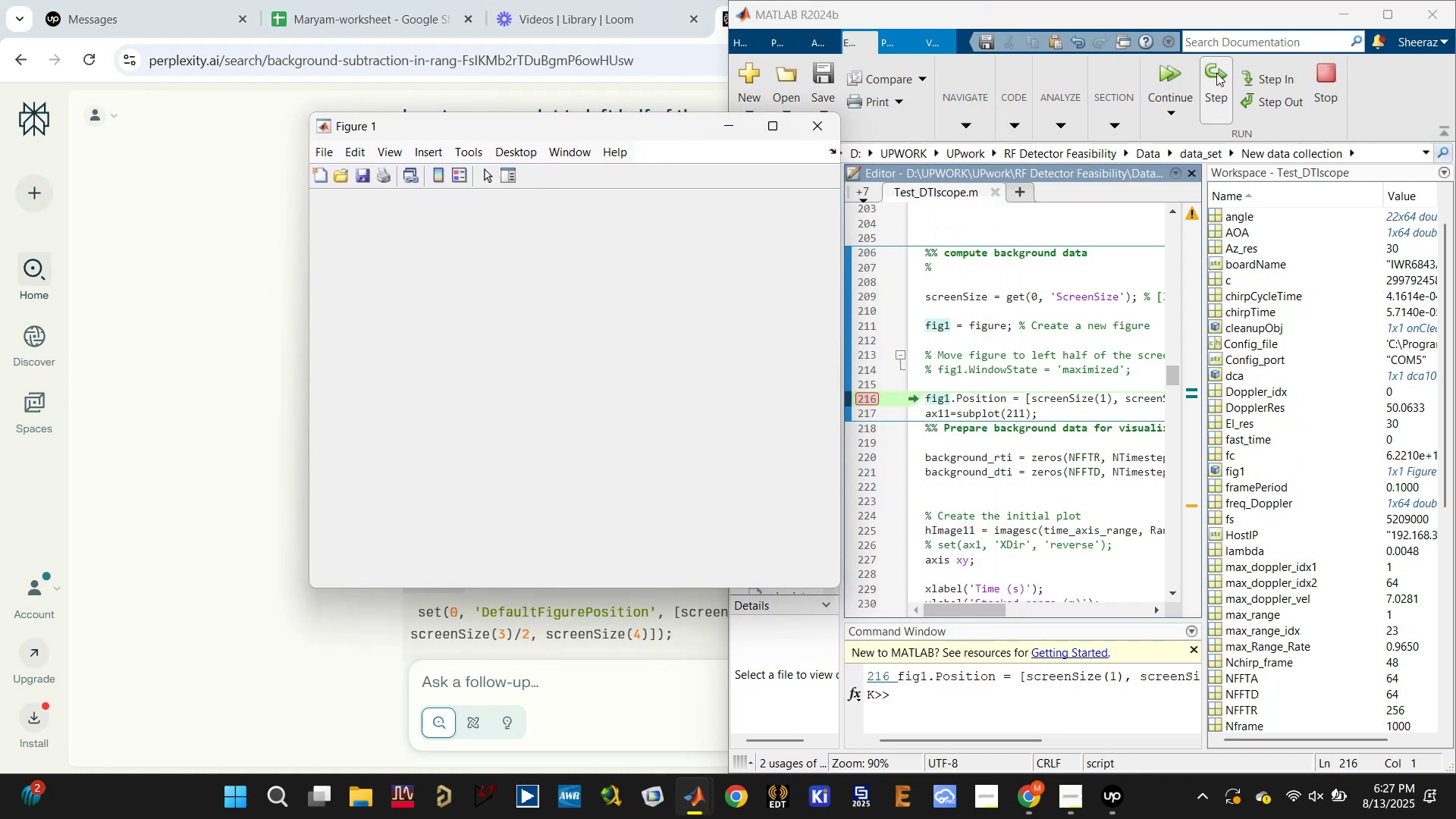 
left_click([1216, 73])
 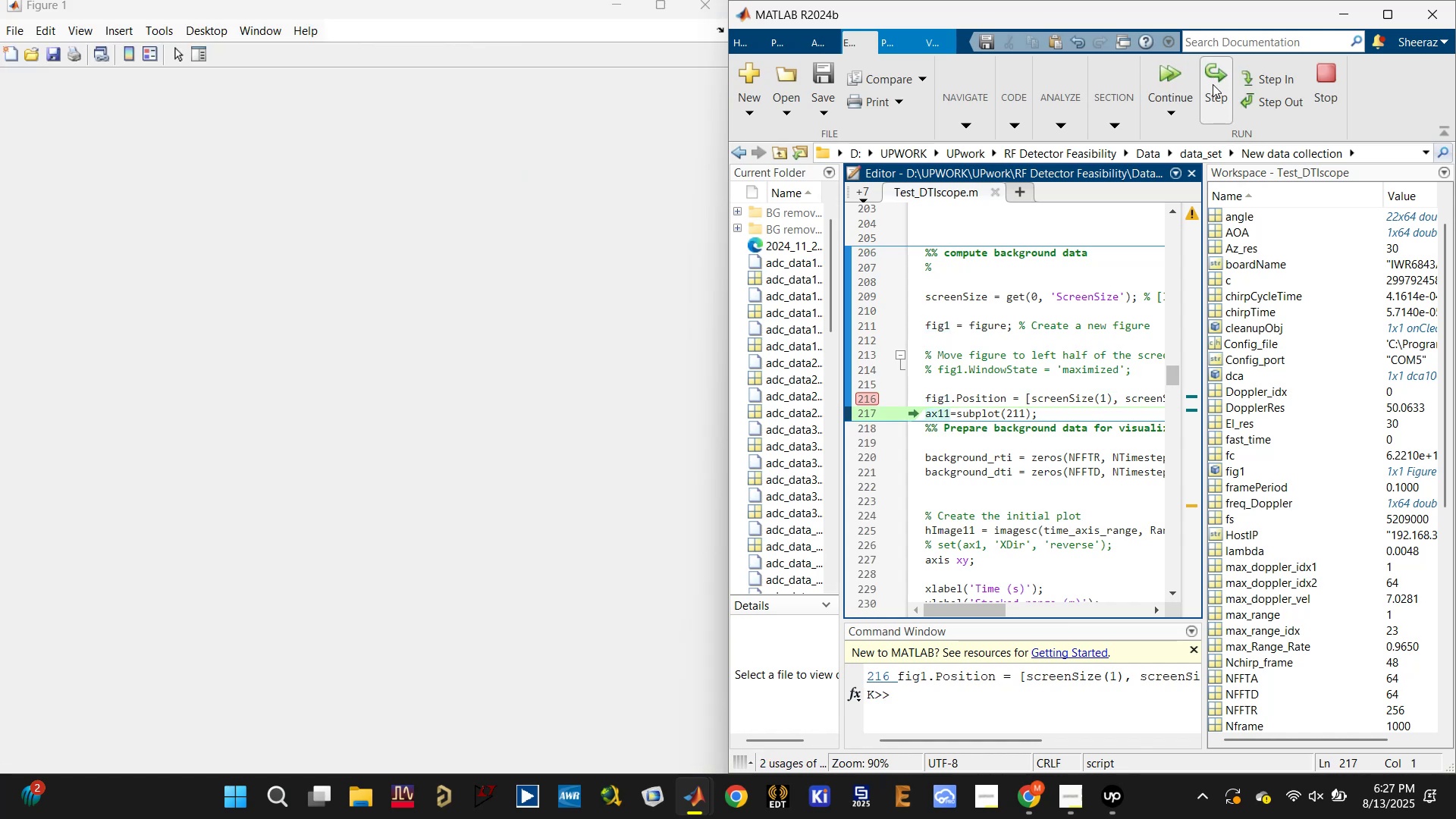 
left_click([1211, 83])
 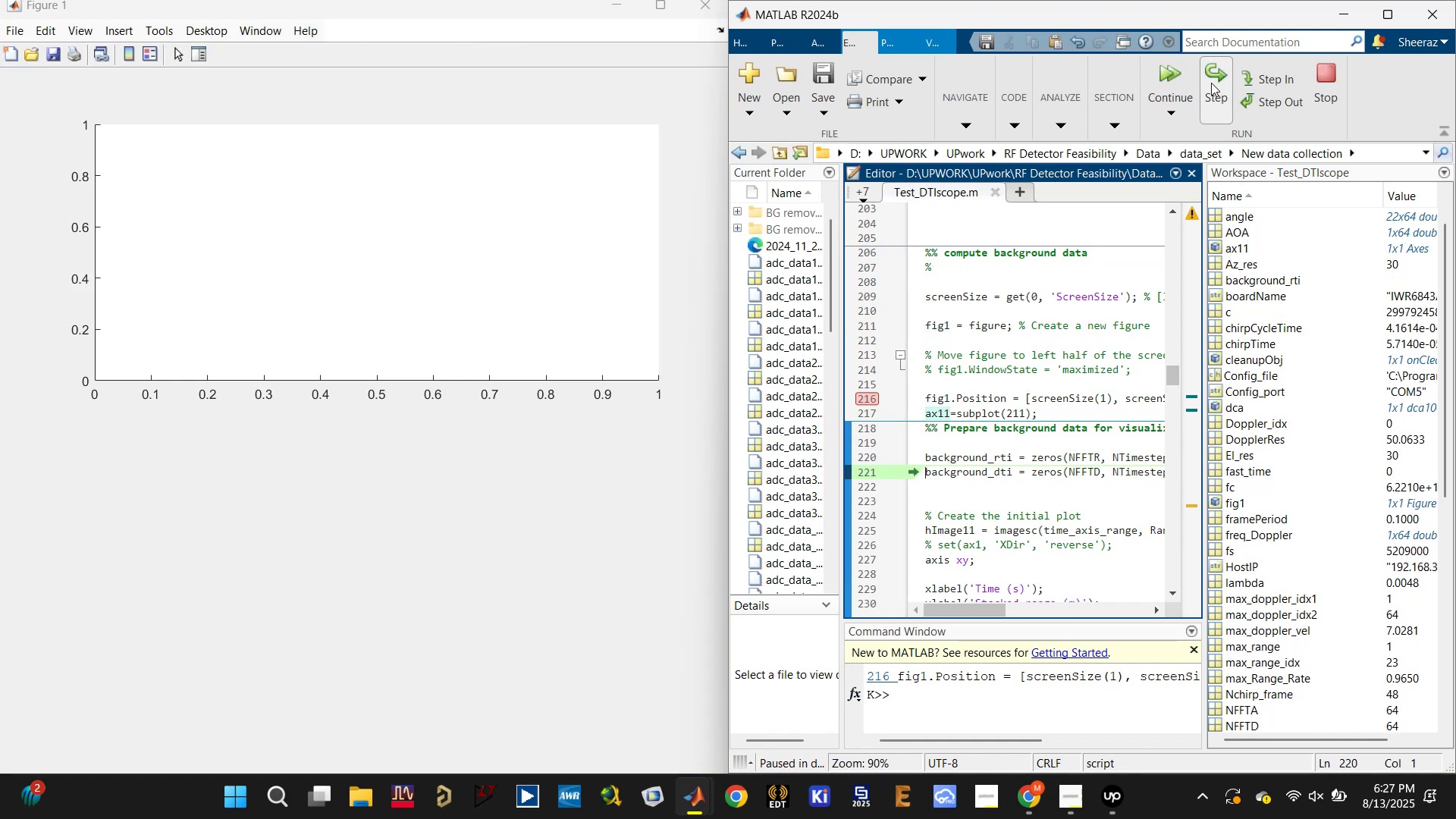 
double_click([1211, 83])
 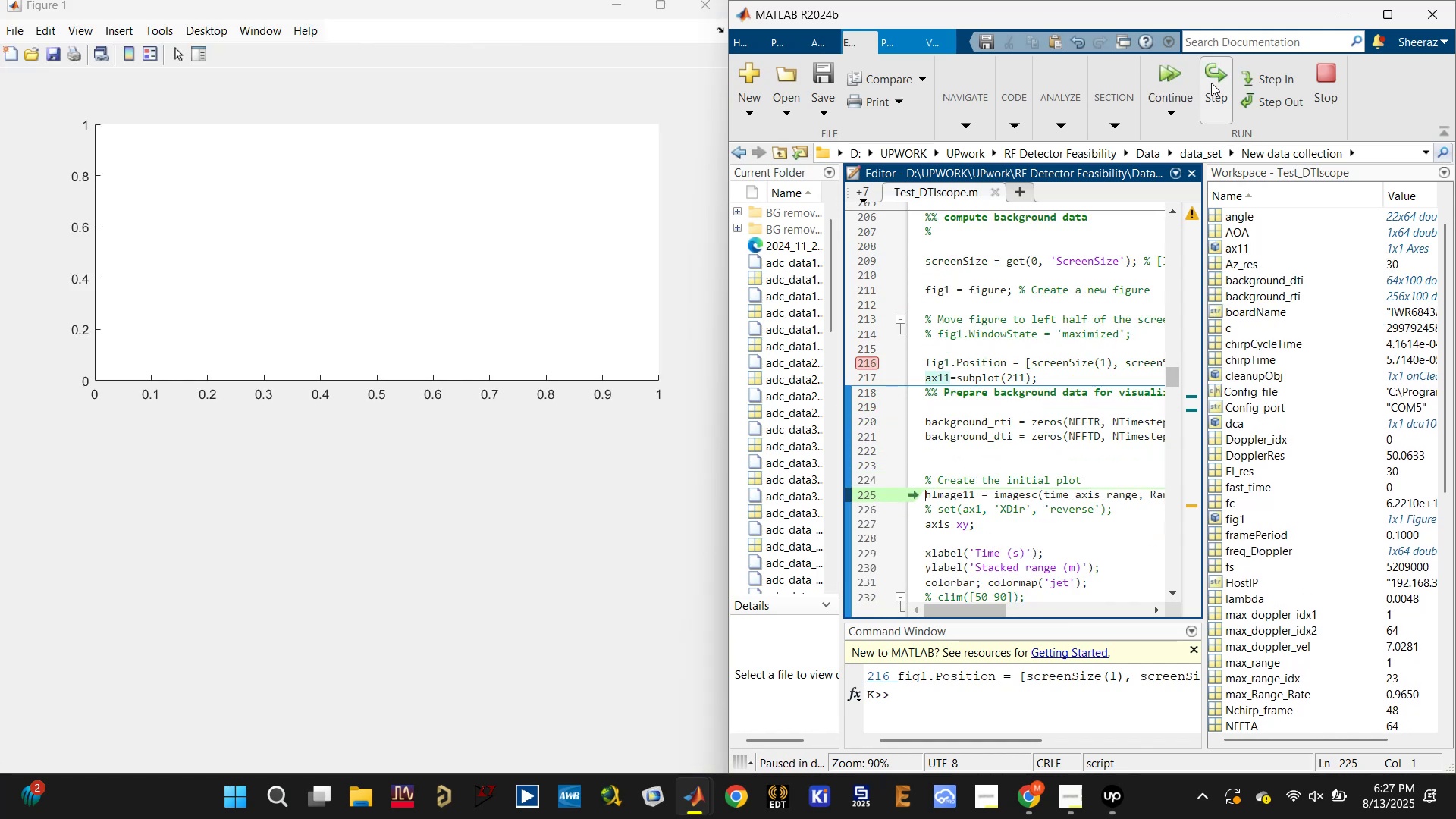 
left_click([1211, 83])
 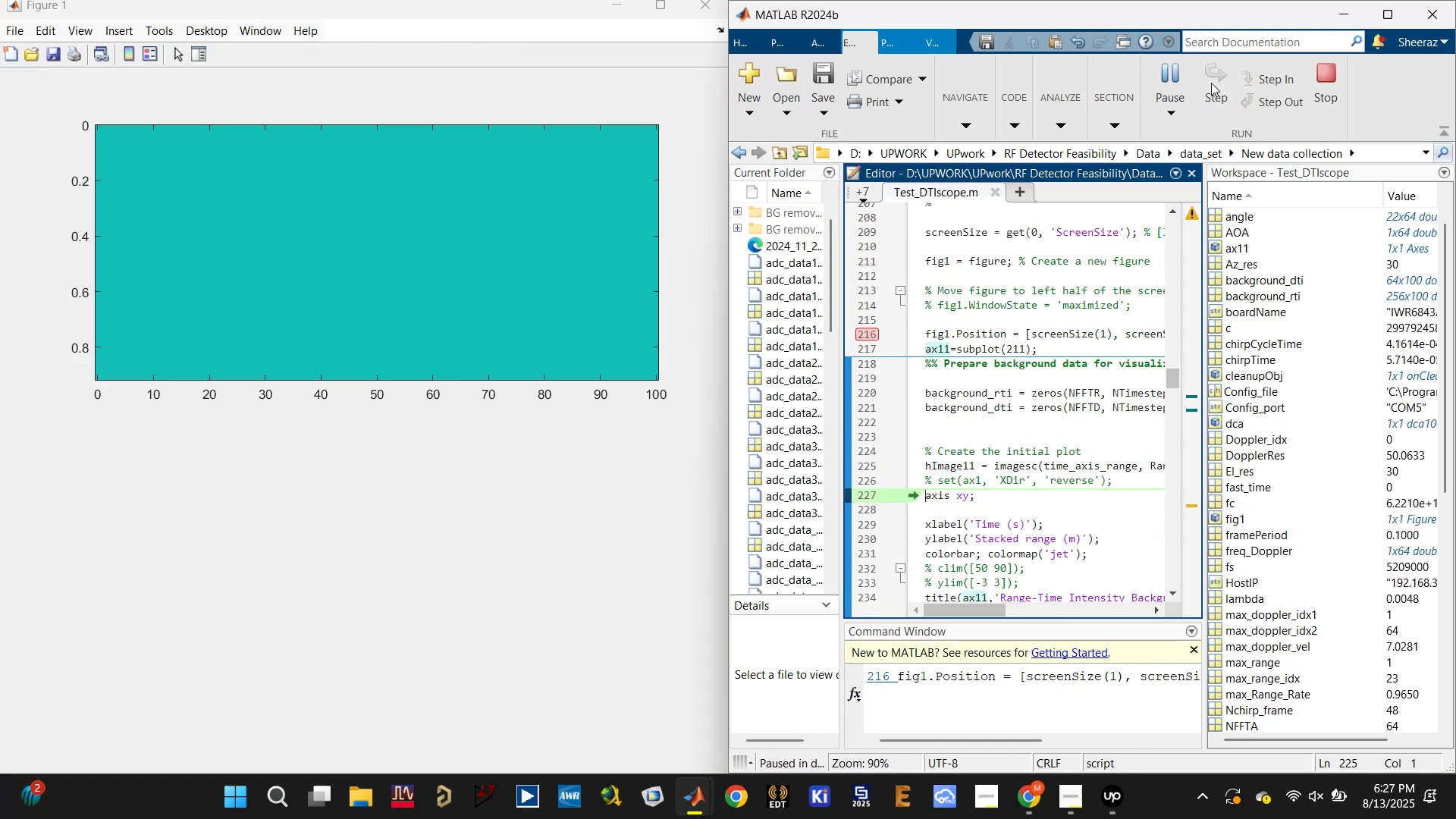 
left_click([1211, 83])
 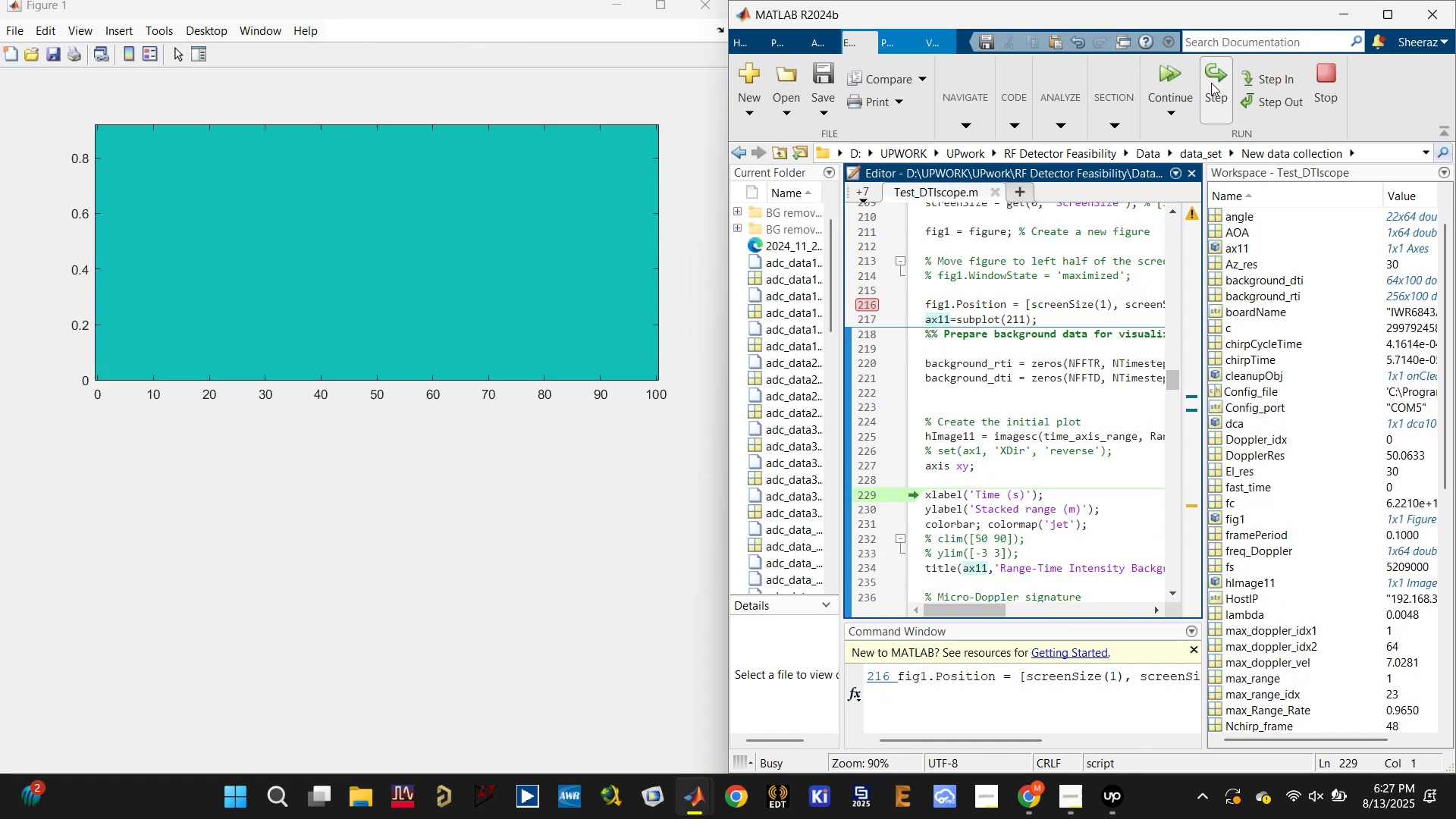 
double_click([1211, 83])
 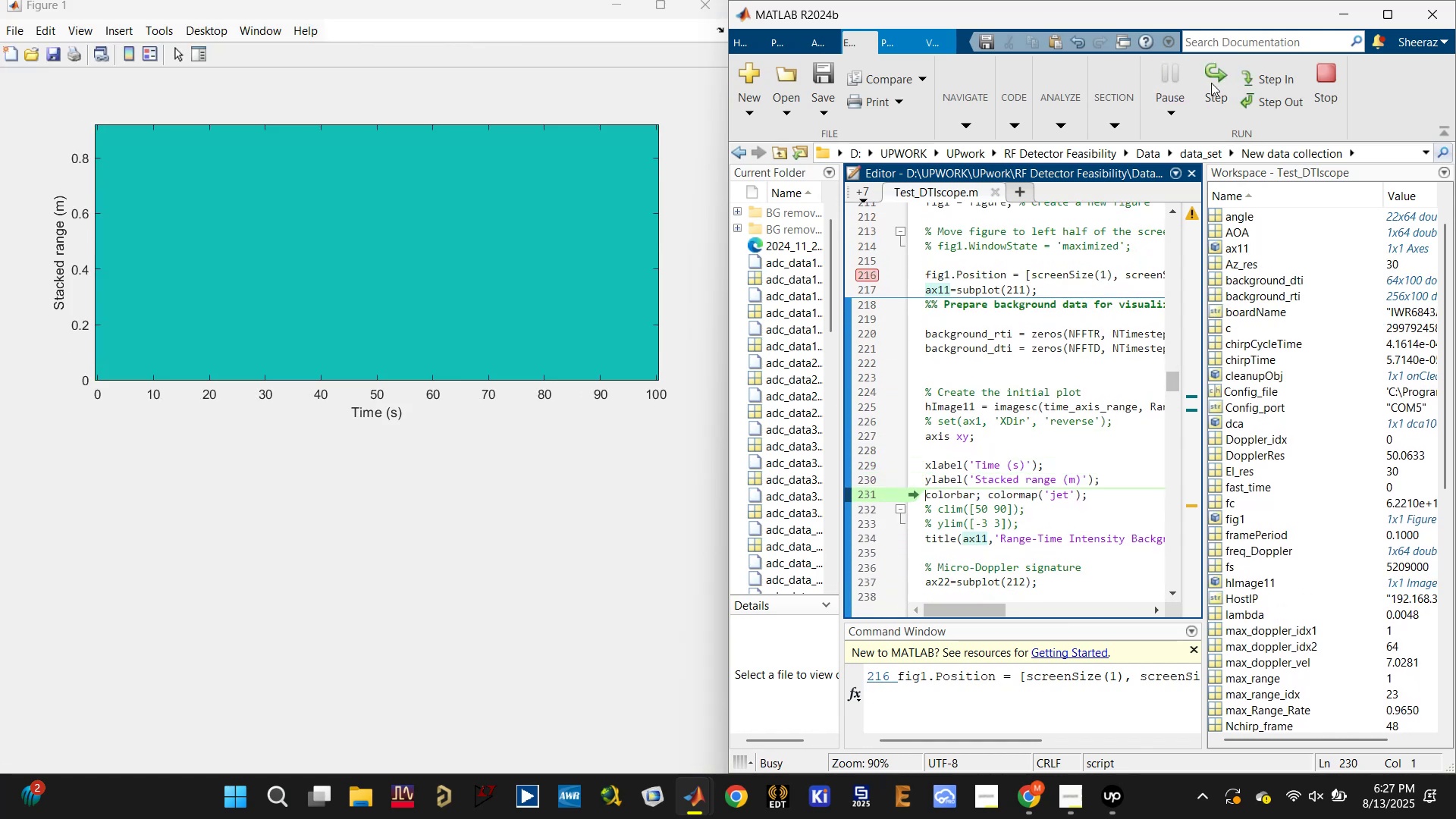 
triple_click([1211, 83])
 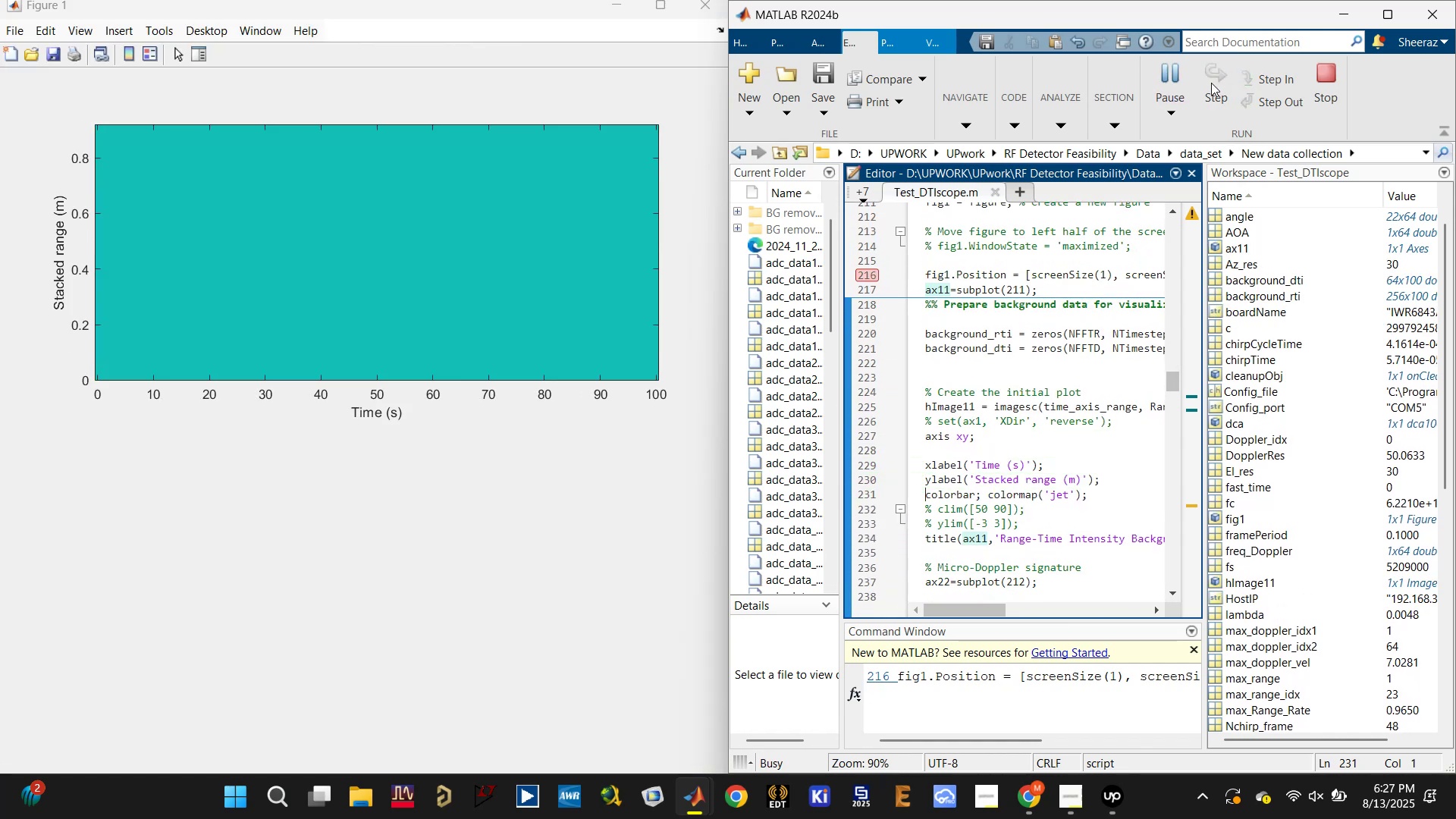 
triple_click([1211, 83])
 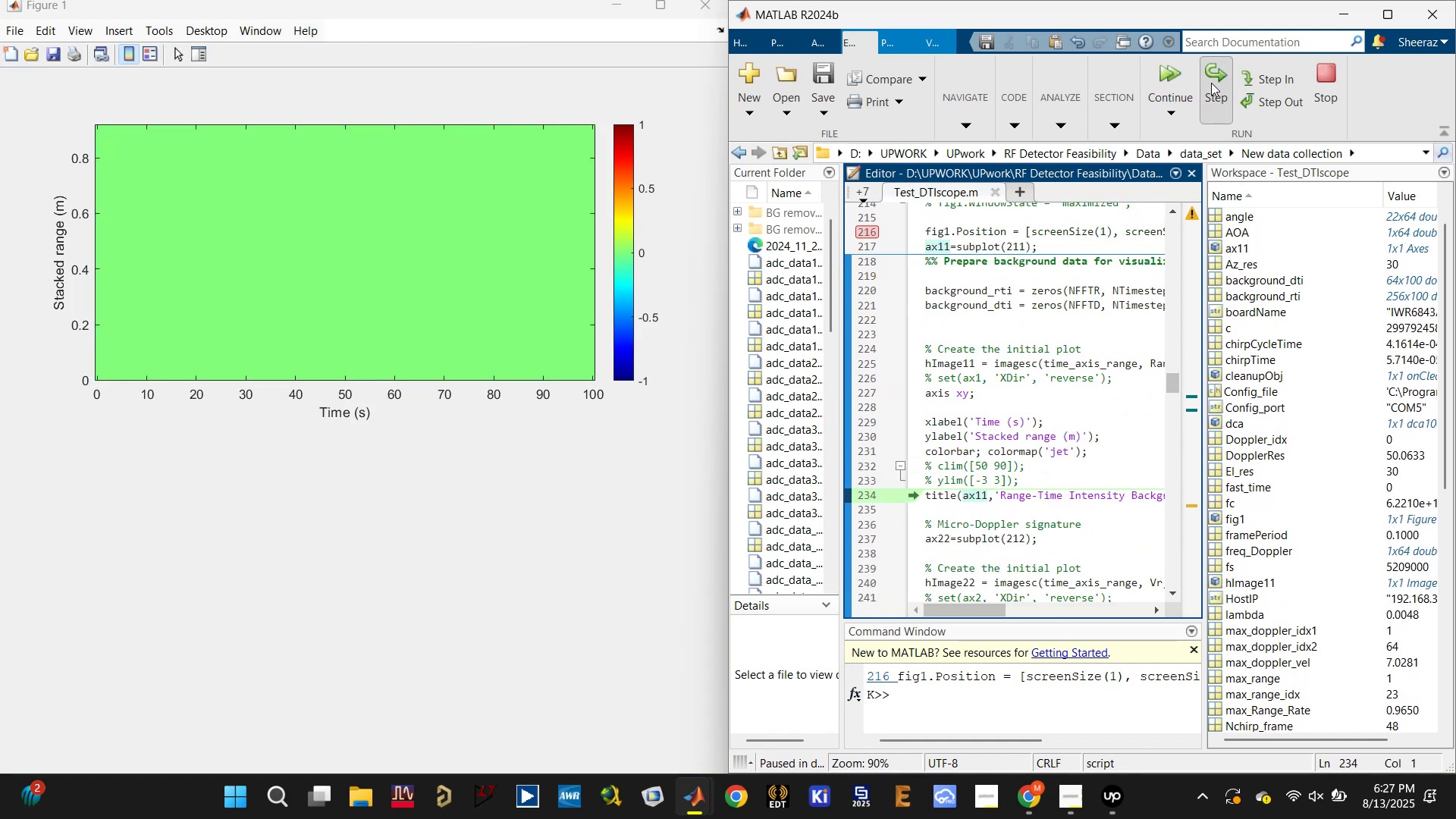 
double_click([1211, 83])
 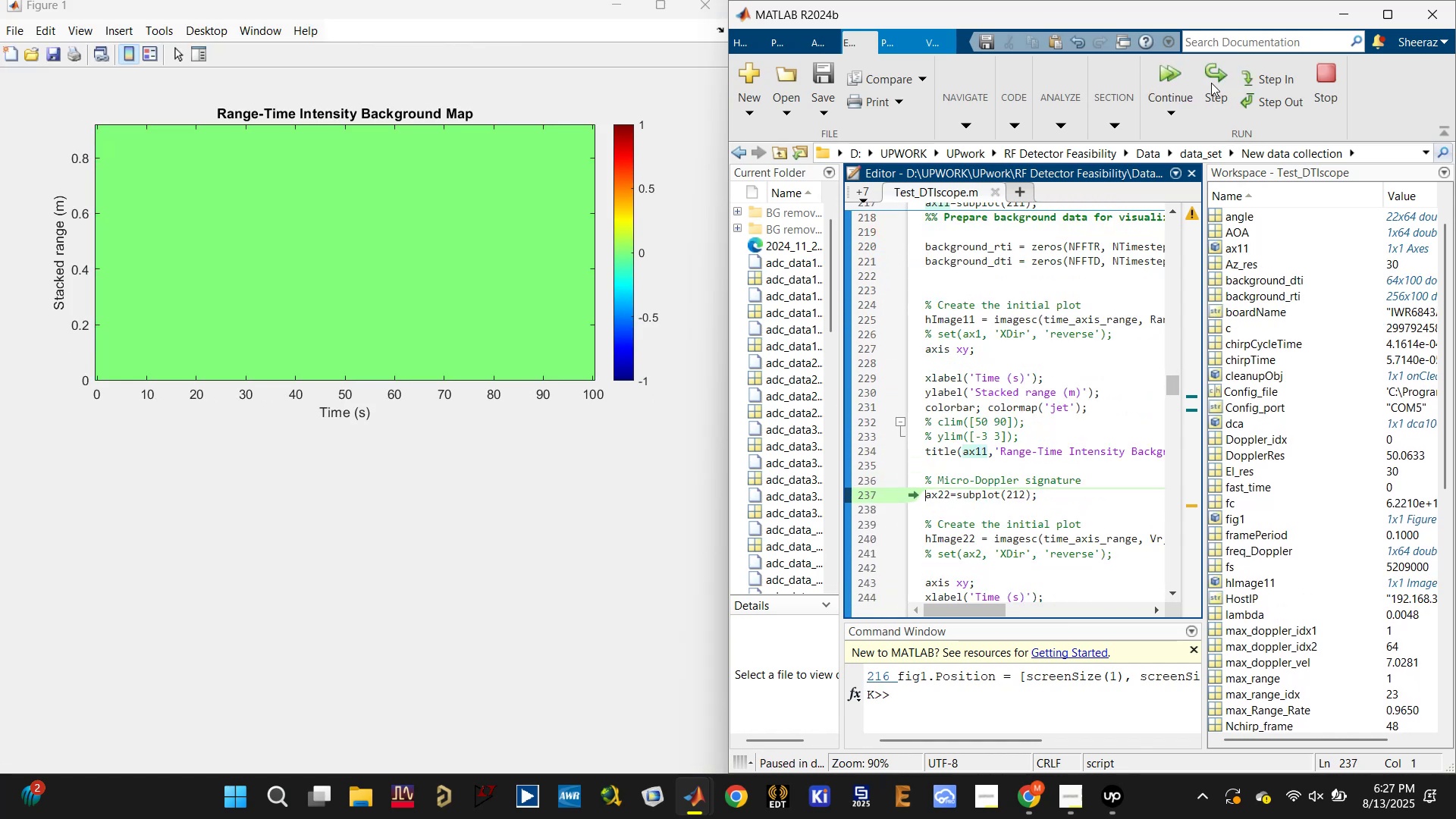 
triple_click([1211, 83])
 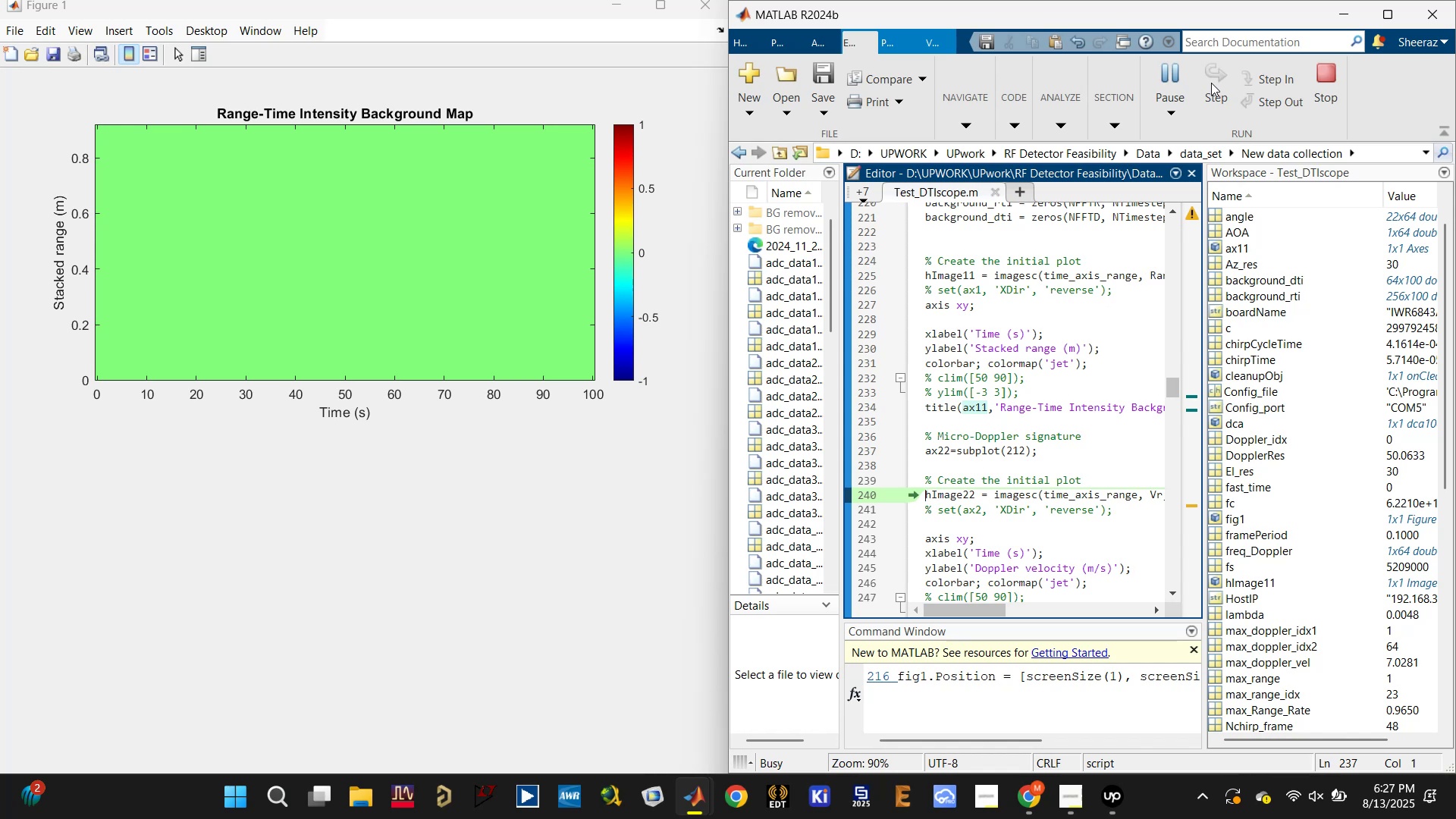 
left_click([1211, 83])
 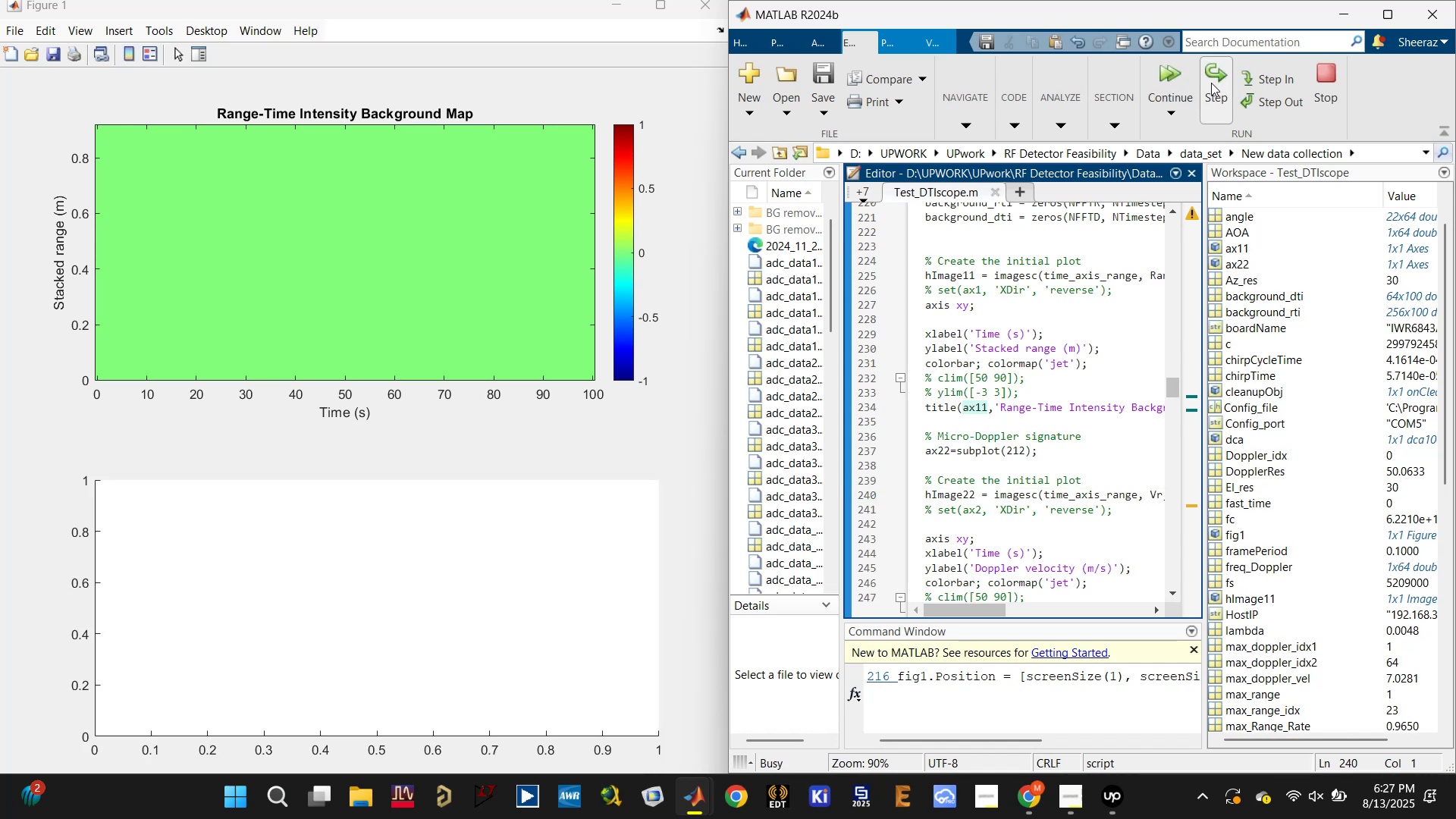 
double_click([1211, 83])
 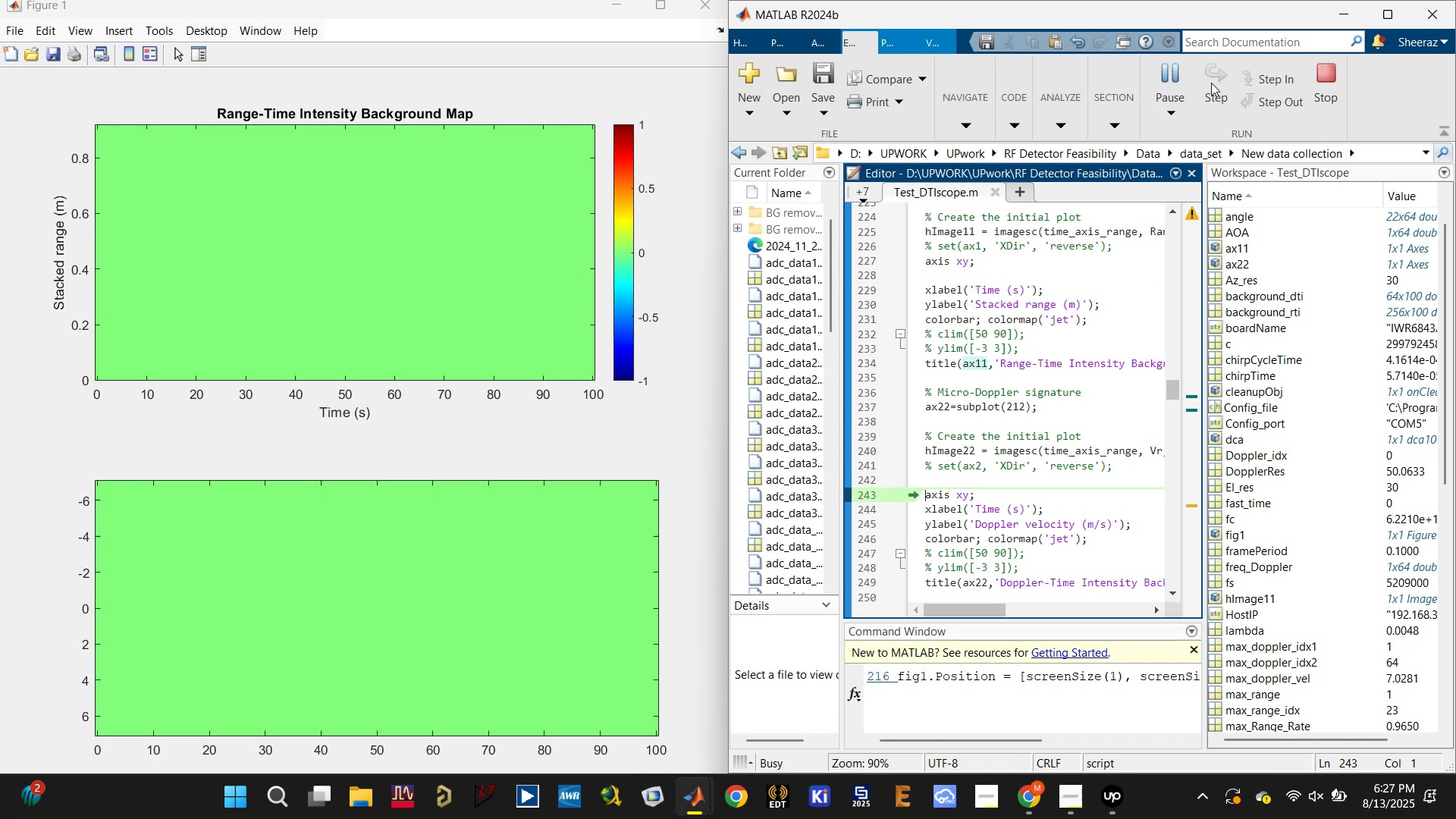 
triple_click([1211, 83])
 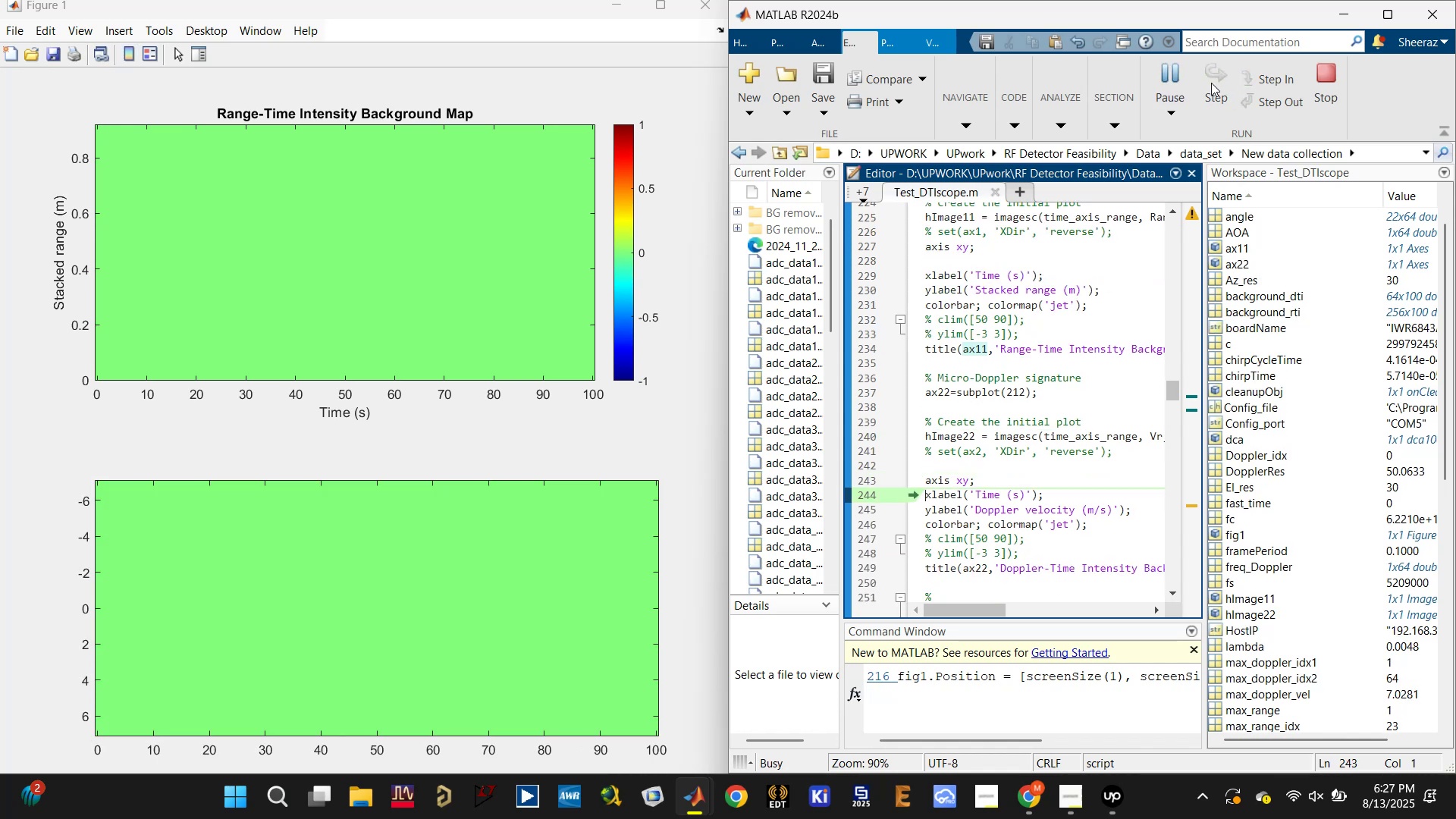 
triple_click([1211, 83])
 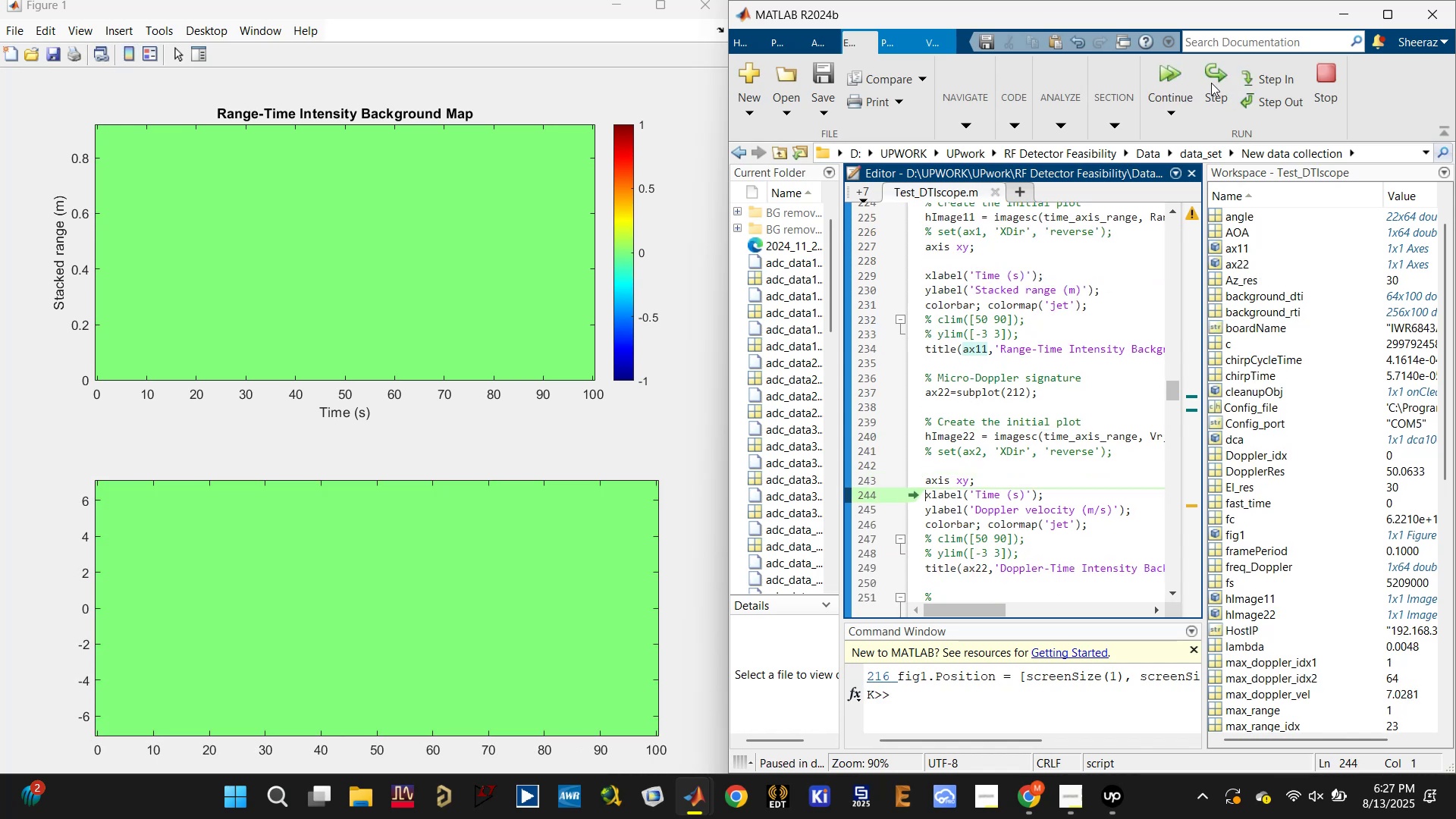 
triple_click([1211, 83])
 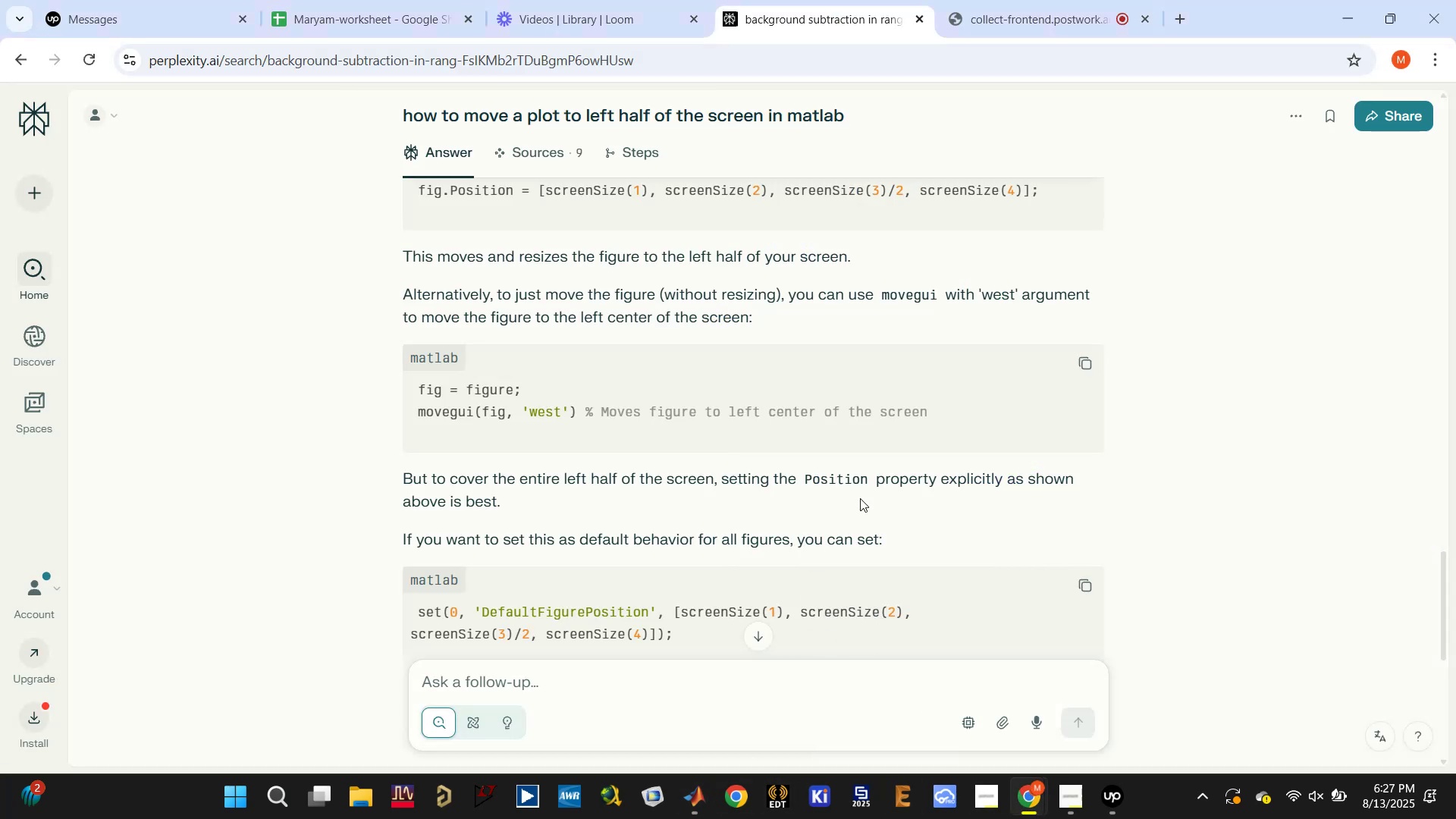 
wait(5.42)
 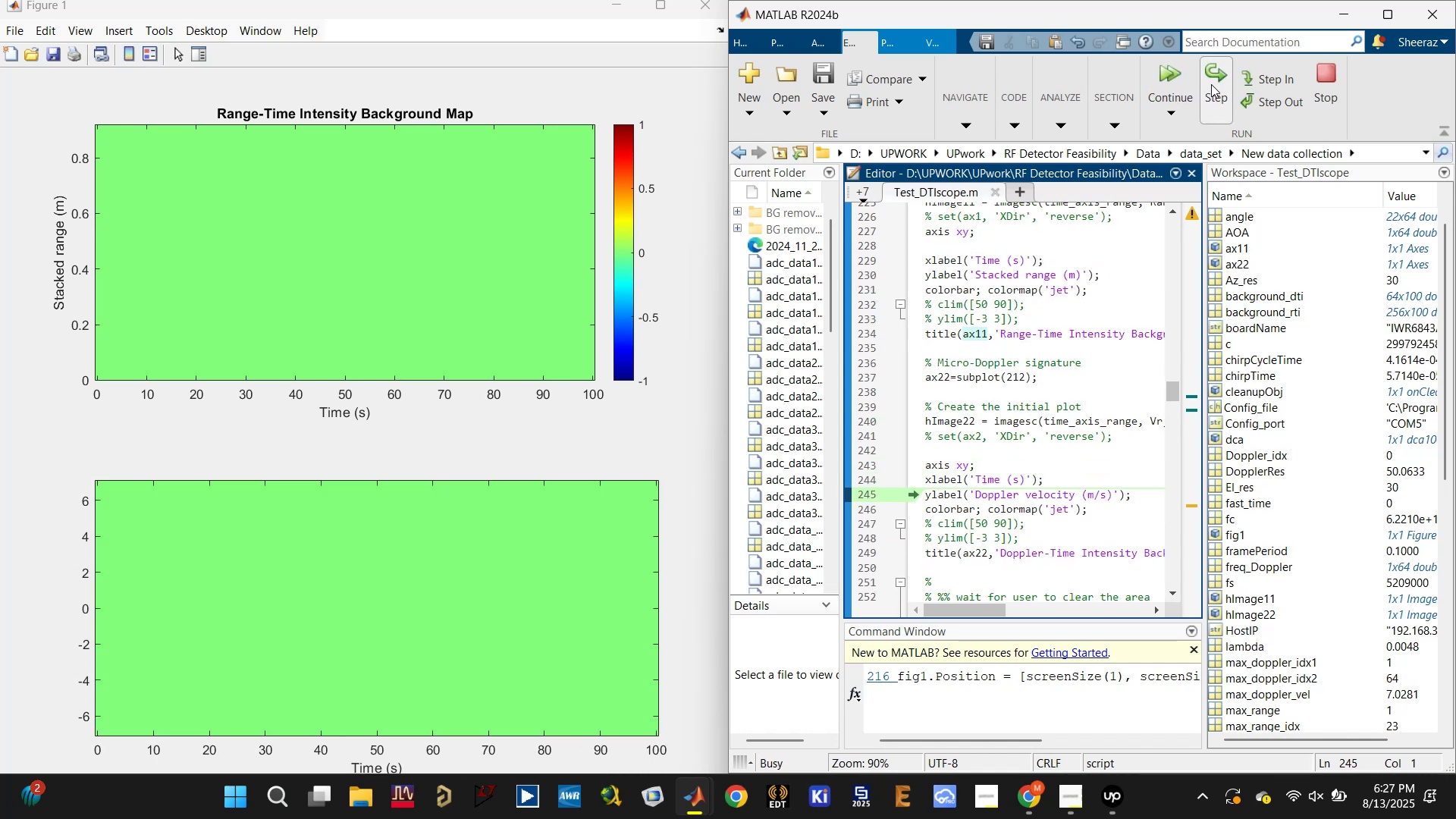 
double_click([581, 113])
 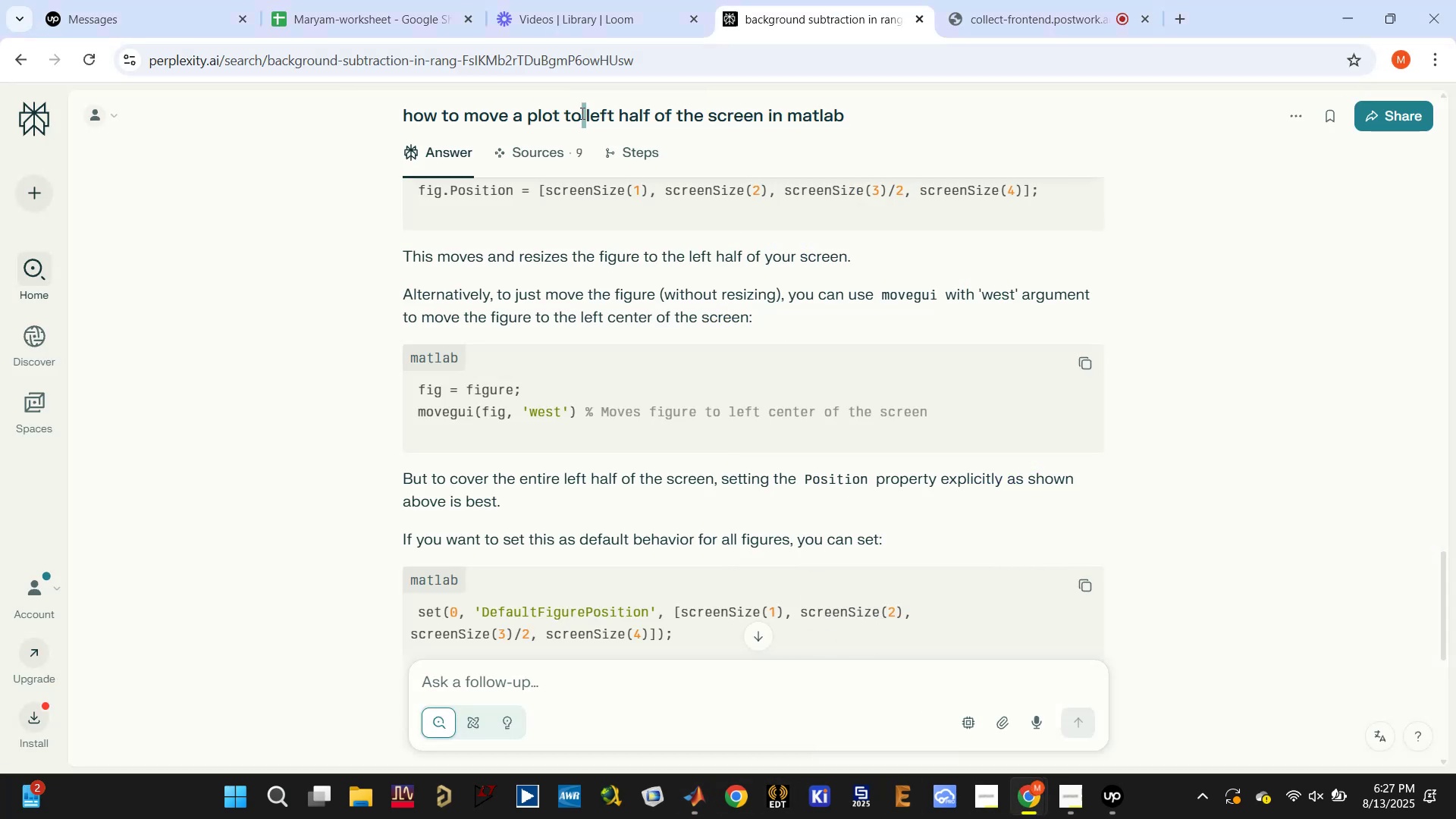 
triple_click([581, 113])
 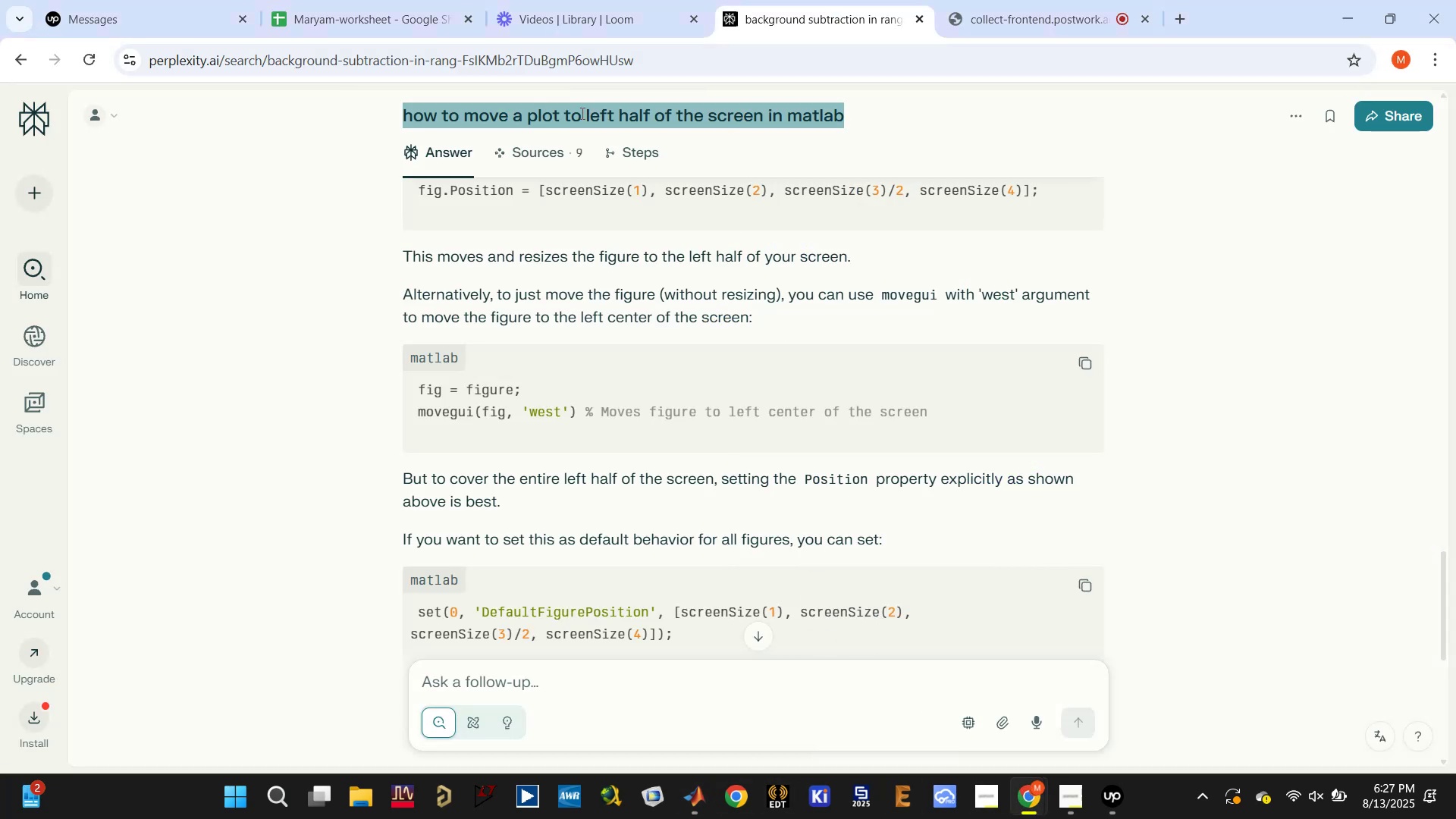 
key(Control+C)
 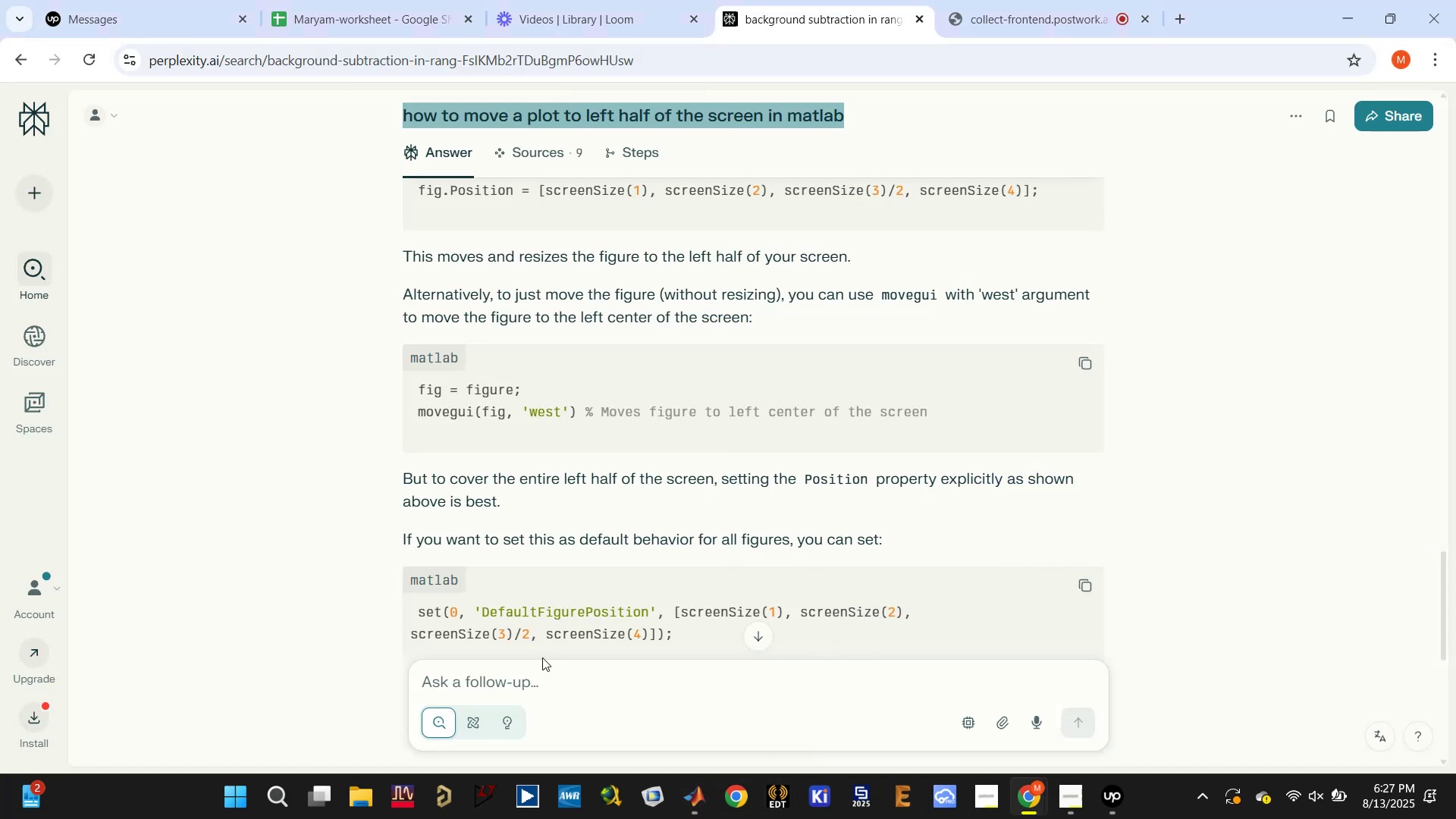 
left_click([541, 689])
 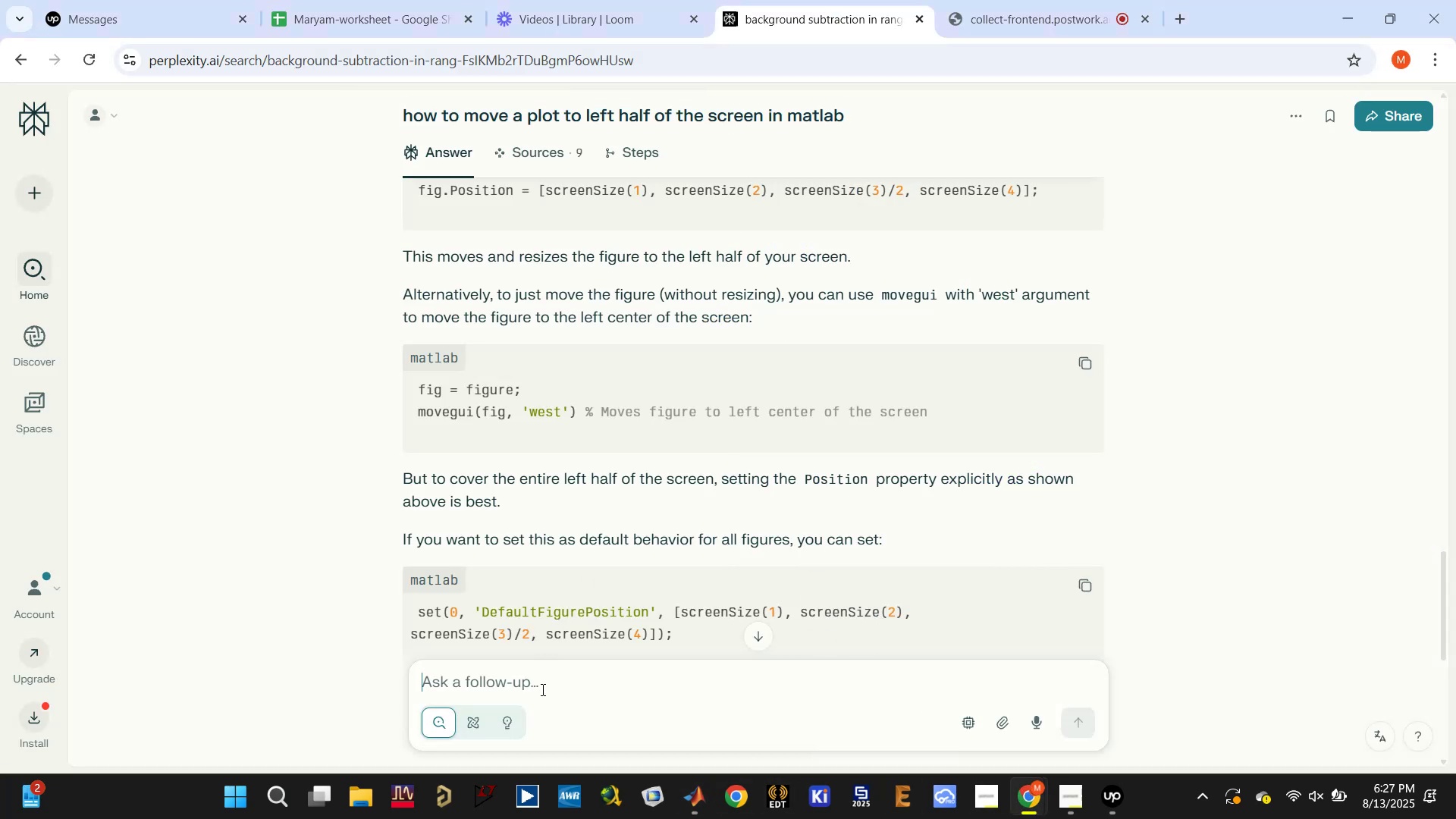 
key(Control+ControlLeft)
 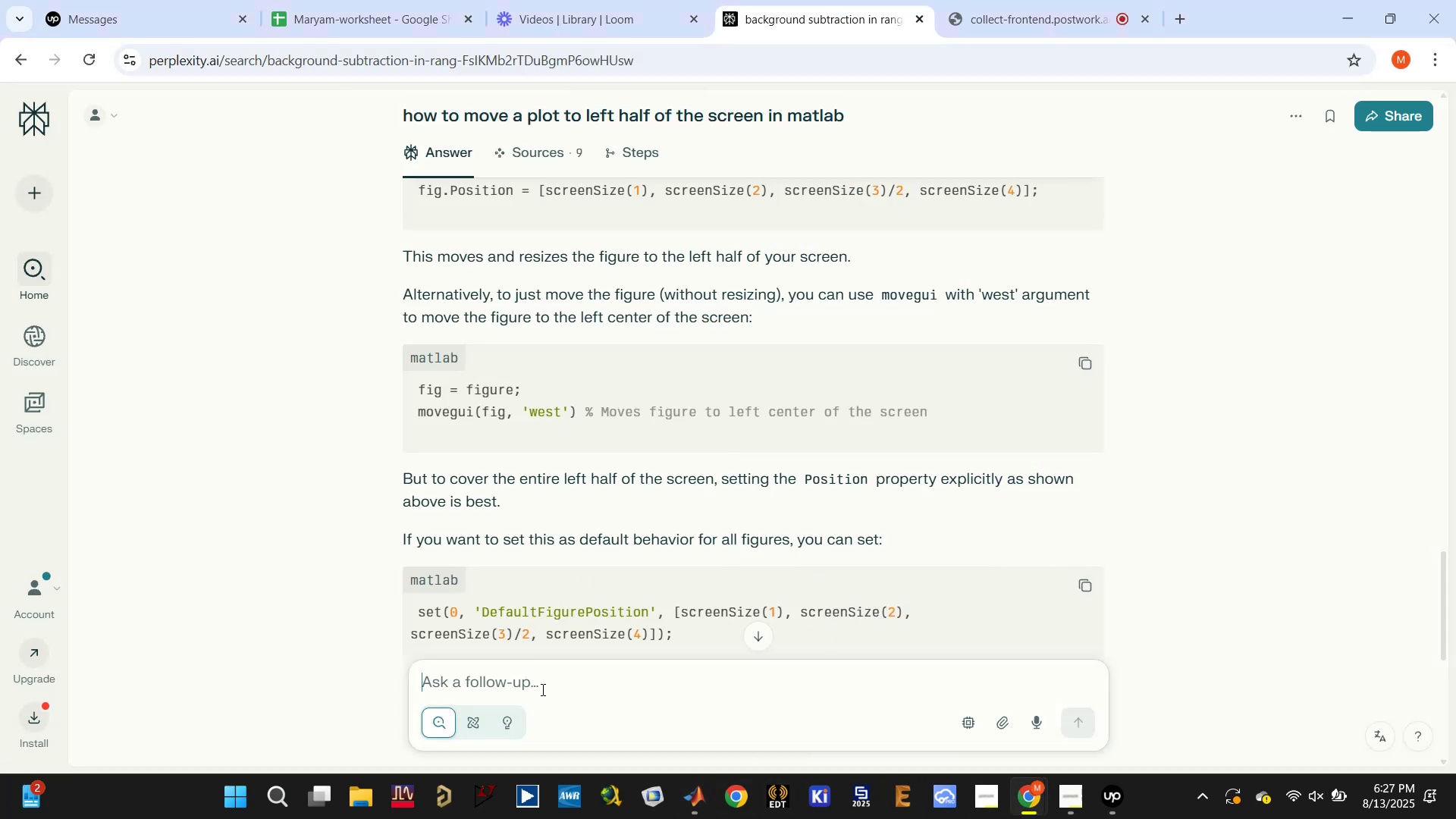 
key(Control+V)
 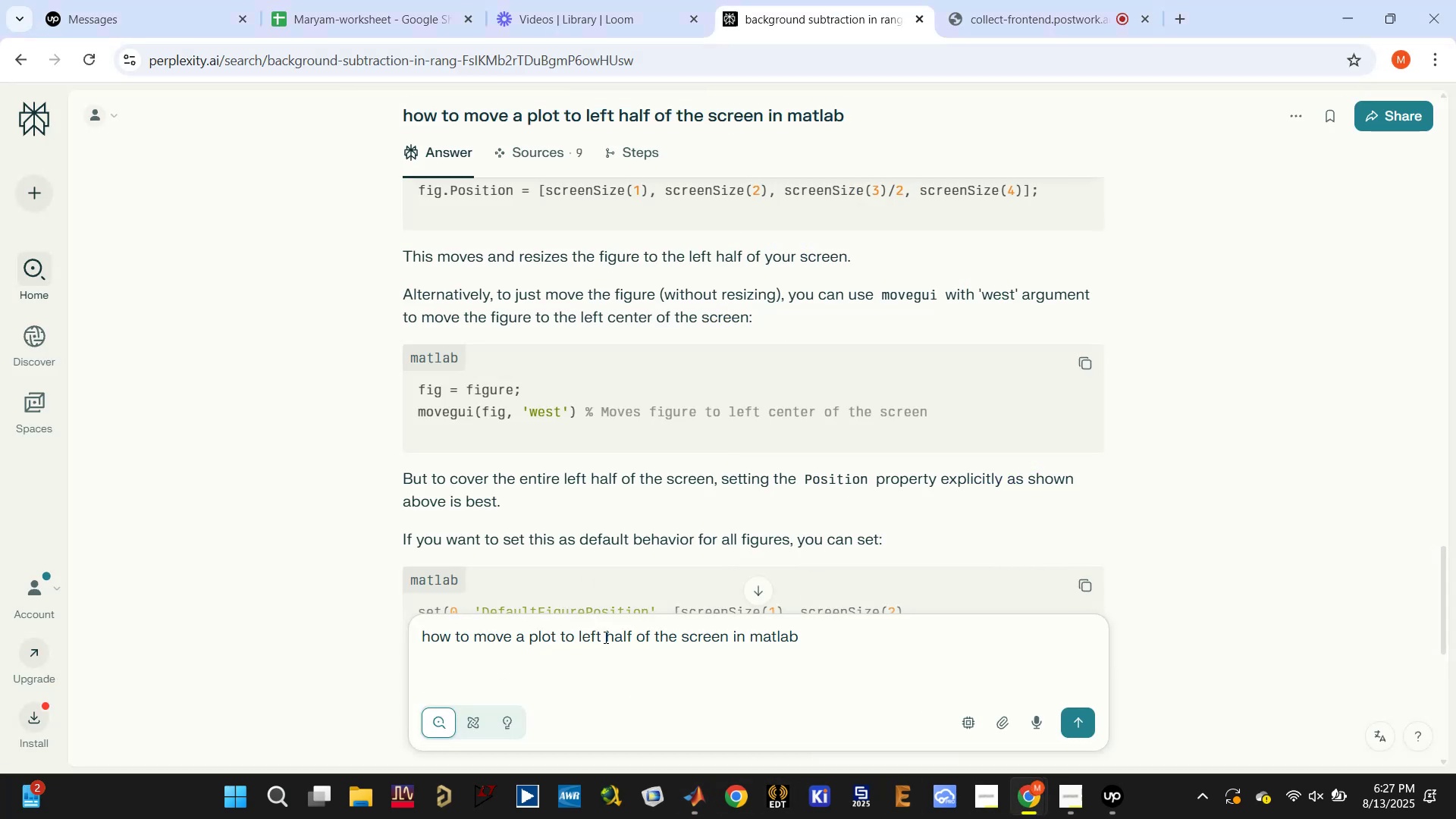 
double_click([593, 630])
 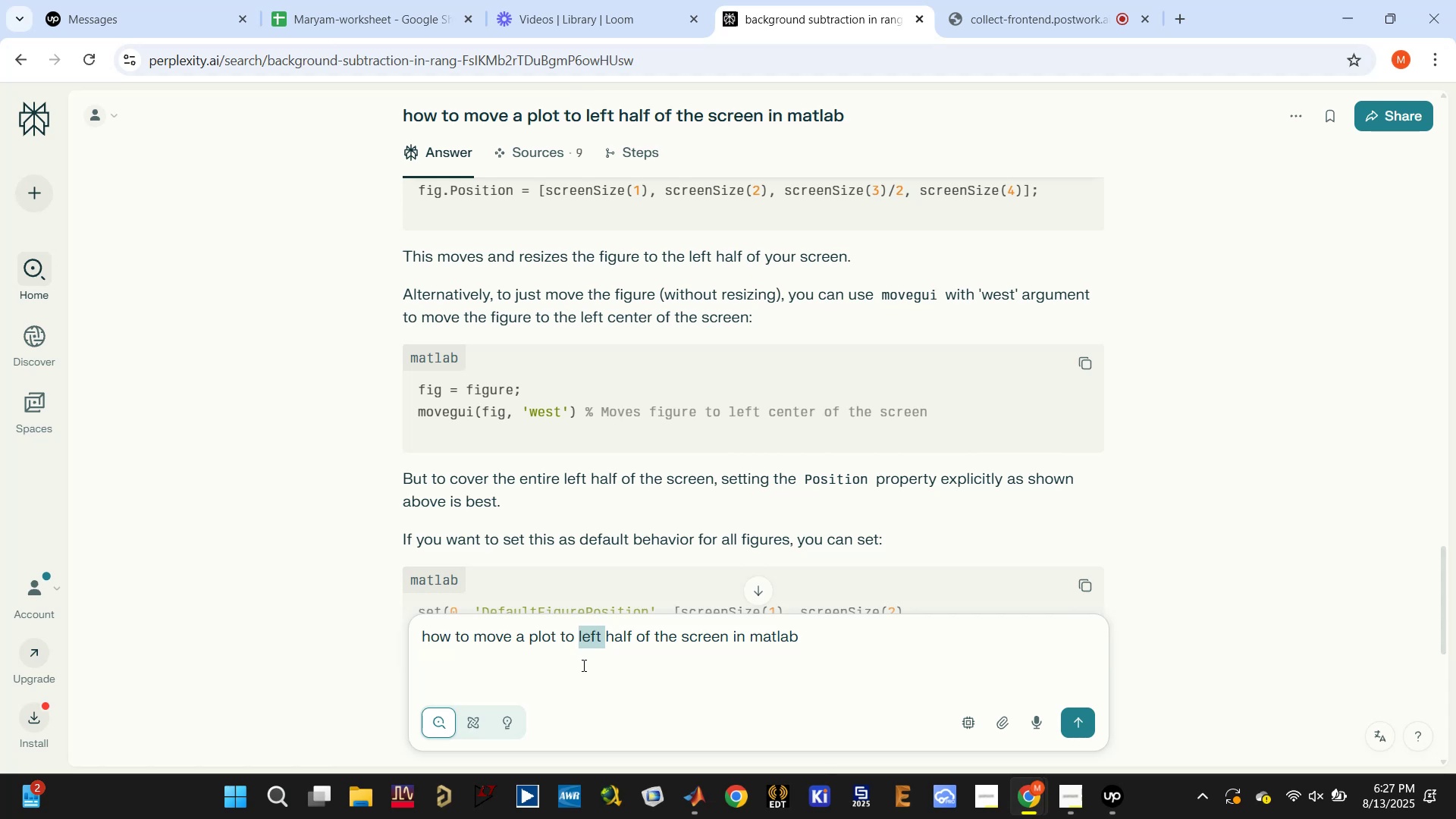 
type(right )
 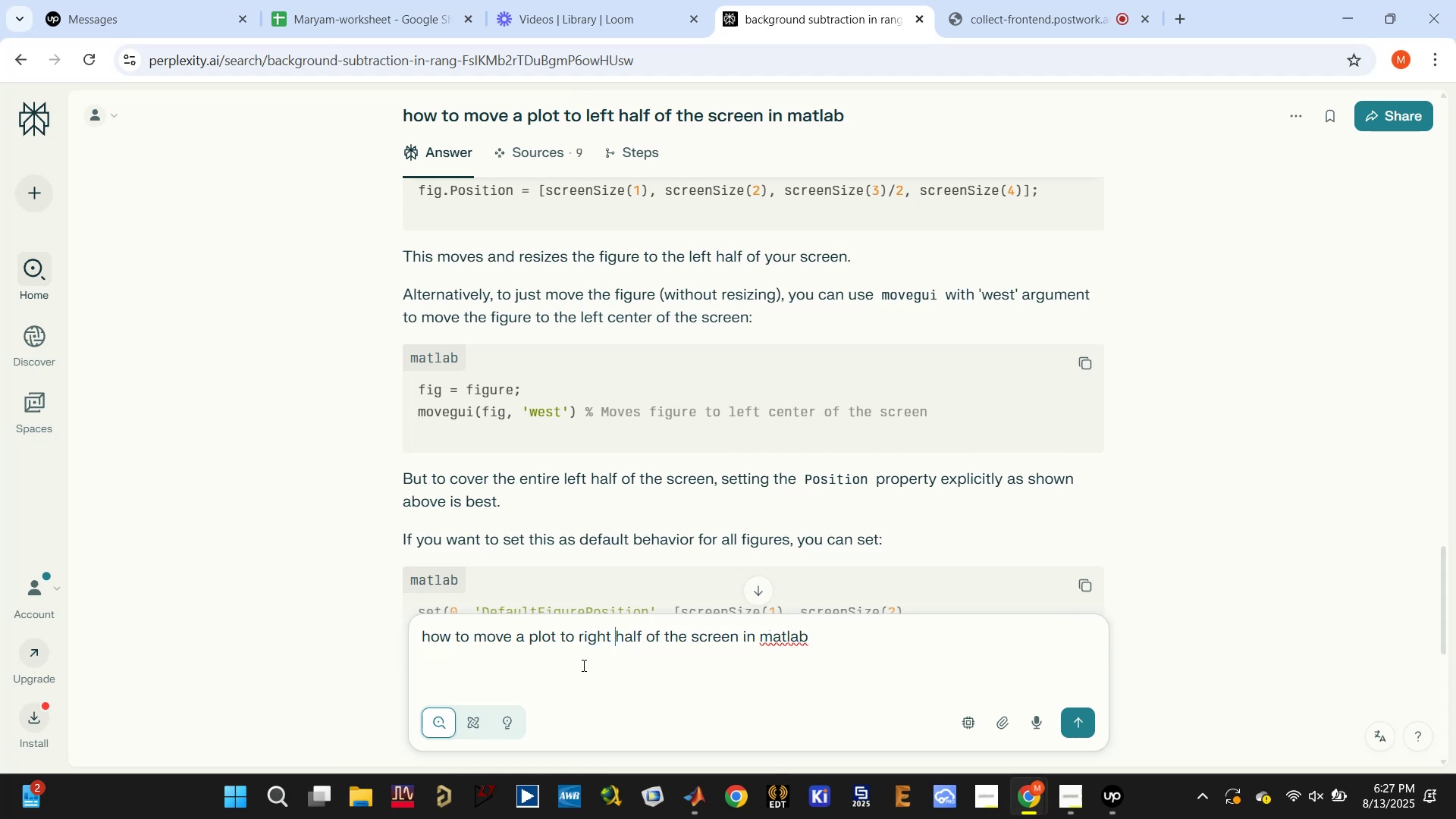 
key(Enter)
 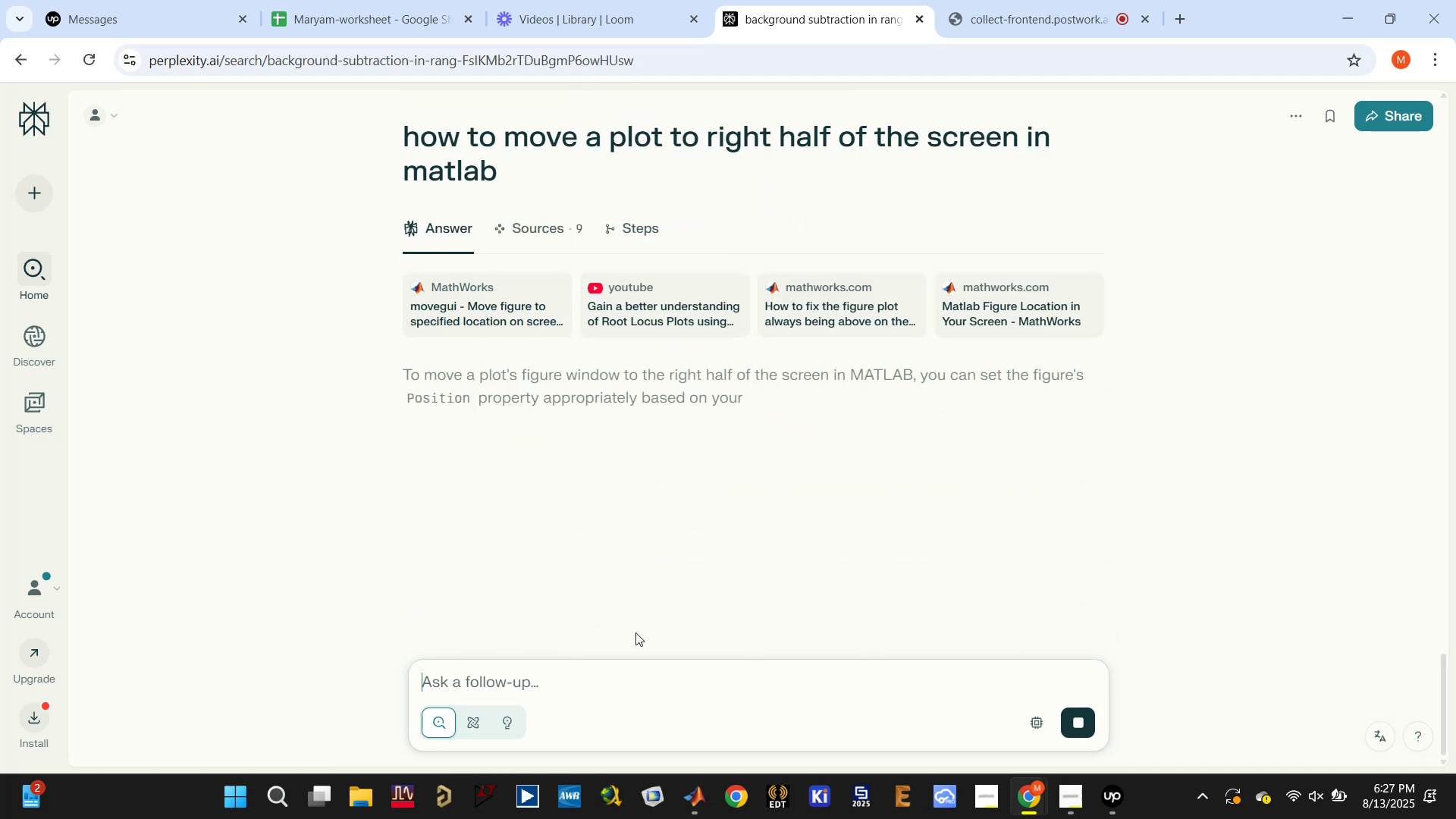 
scroll: coordinate [820, 582], scroll_direction: down, amount: 4.0
 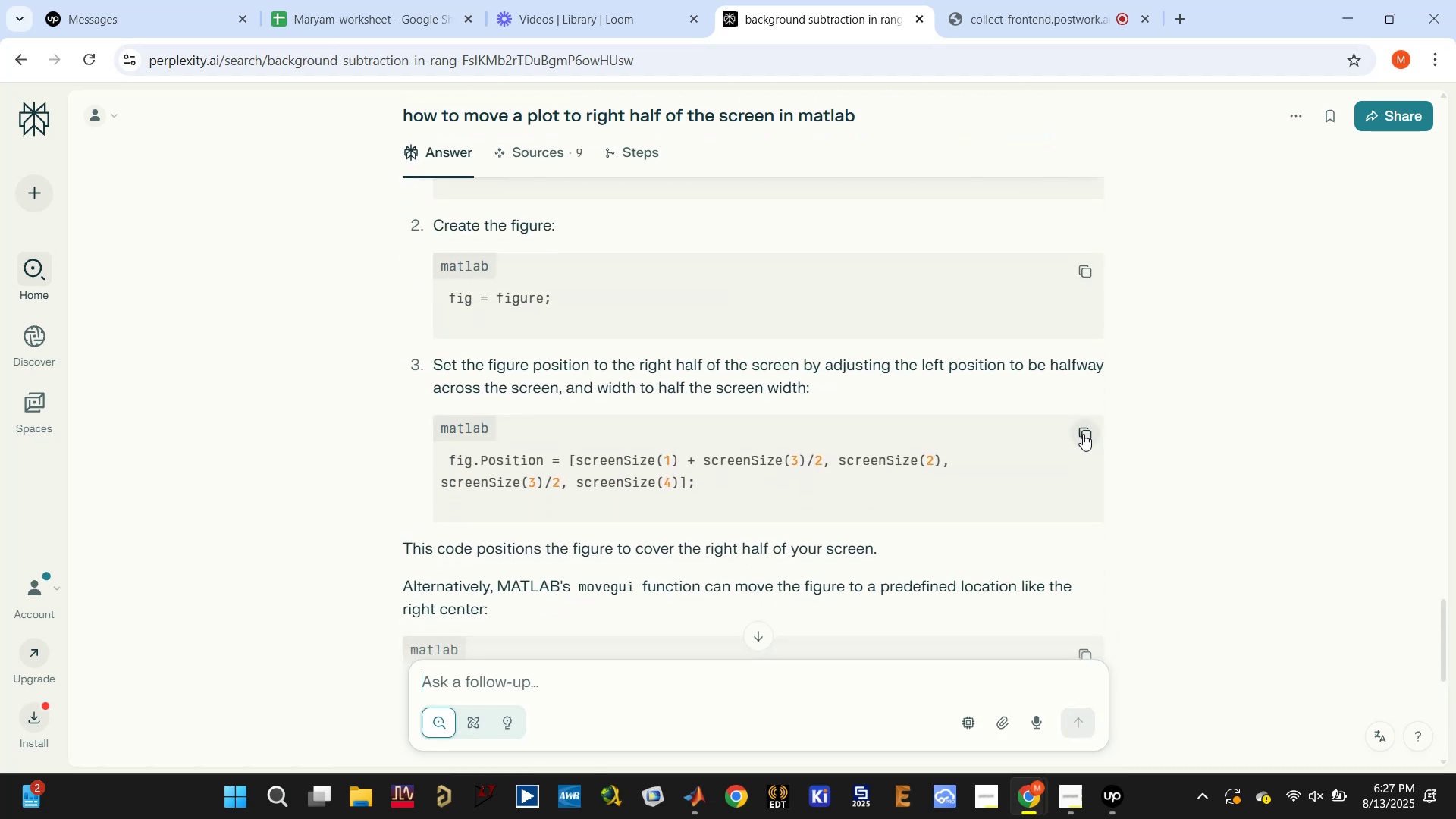 
left_click([1090, 436])
 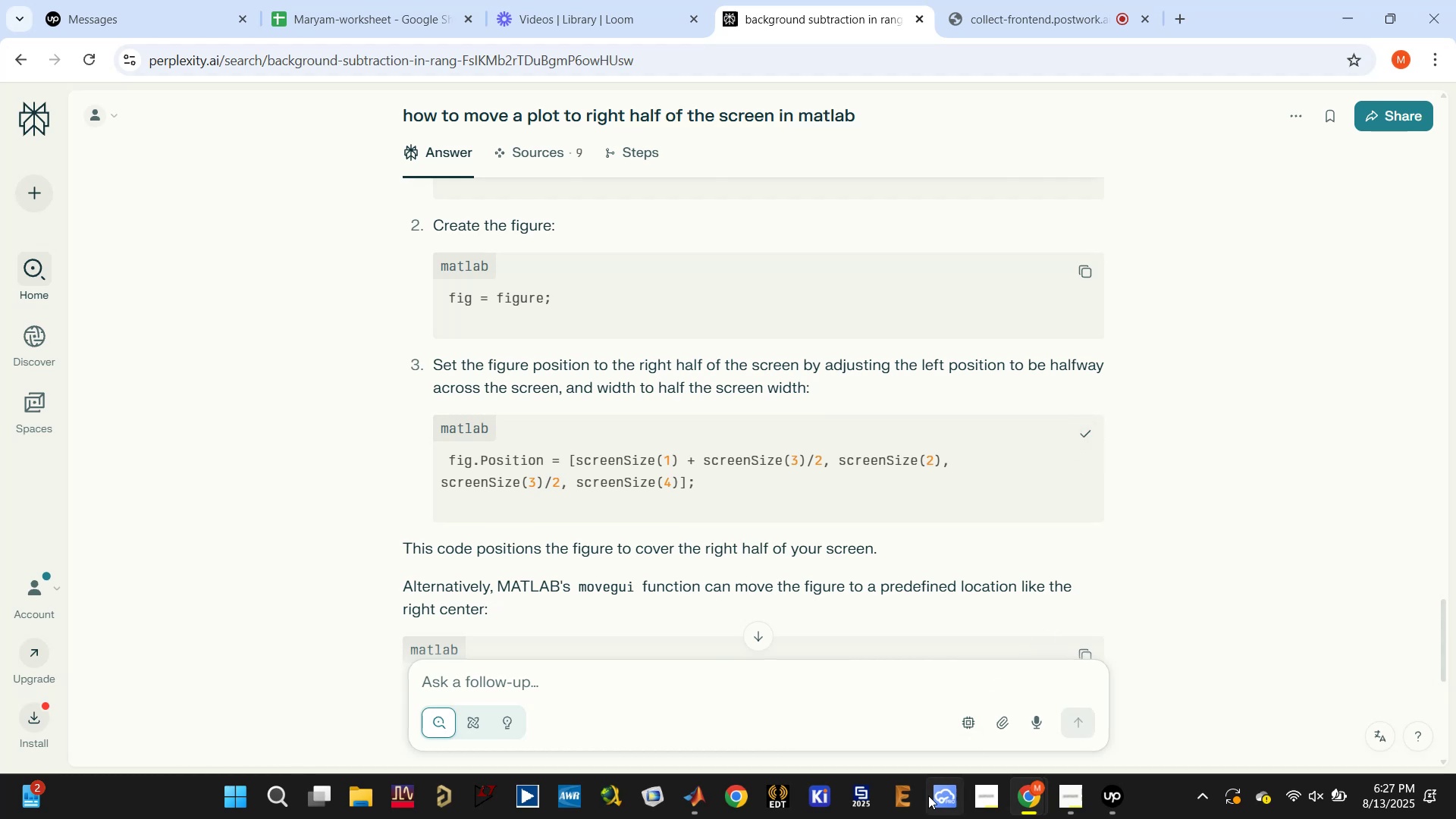 
left_click([698, 805])
 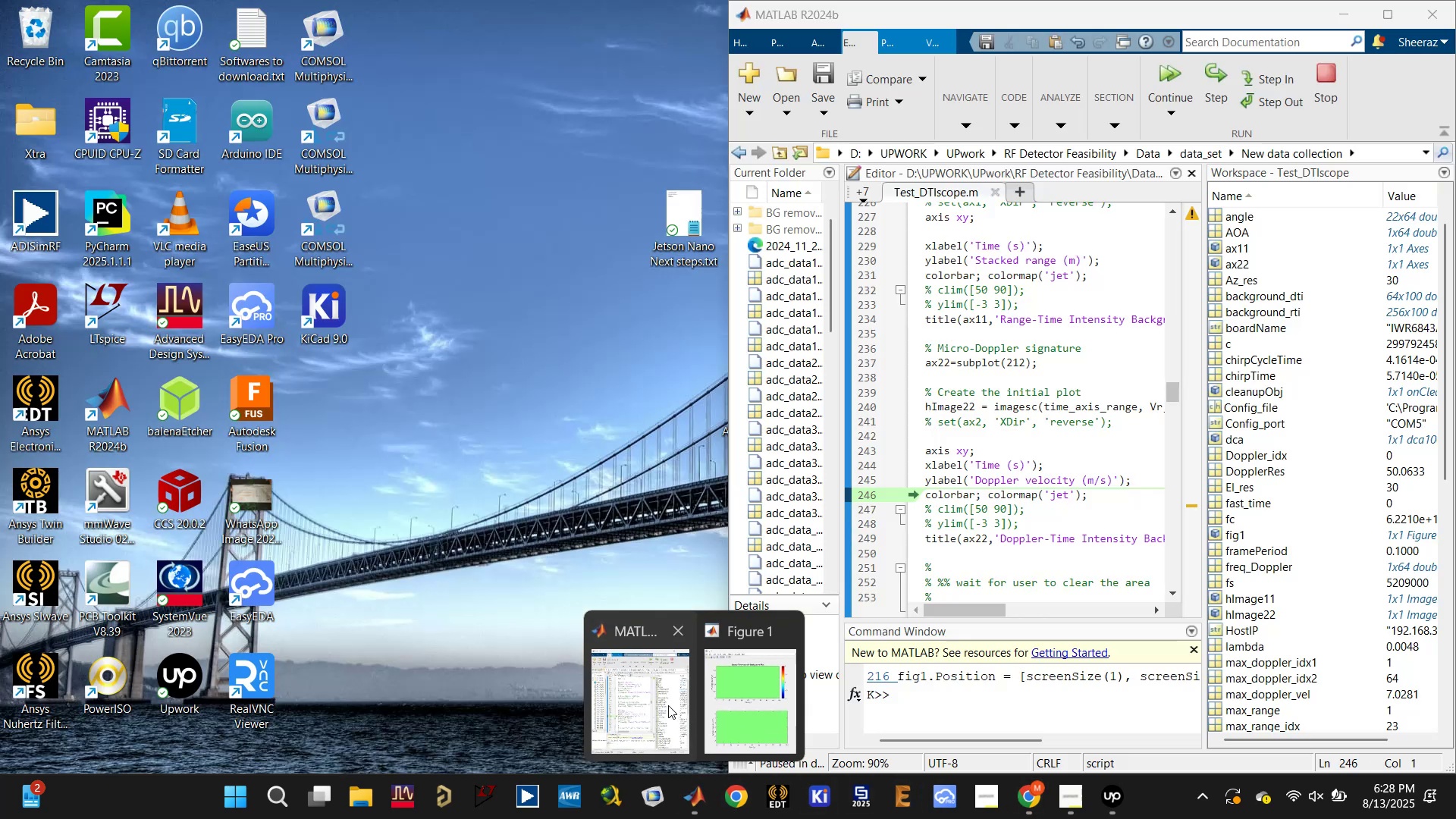 
left_click([668, 705])
 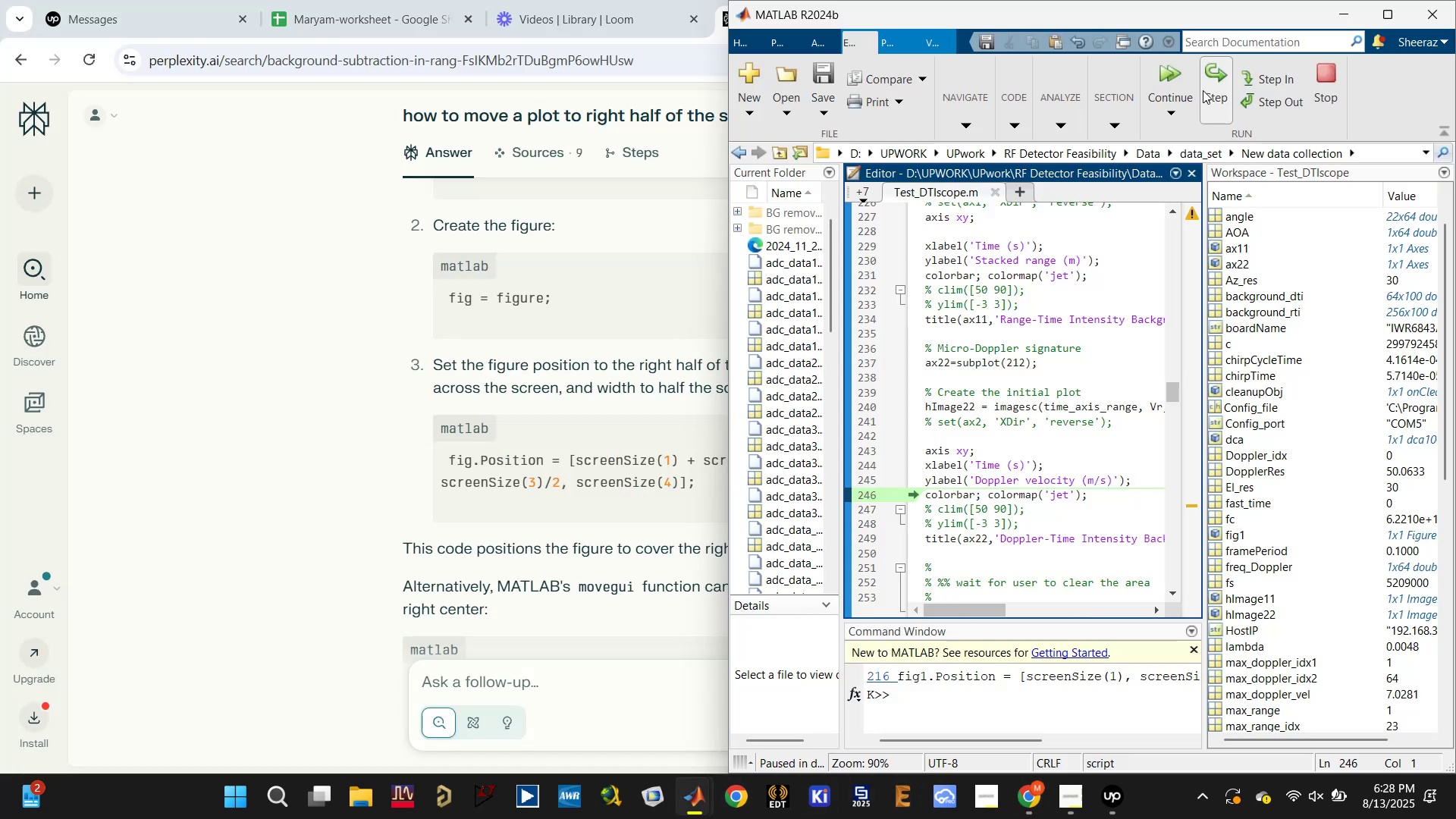 
left_click([1213, 70])
 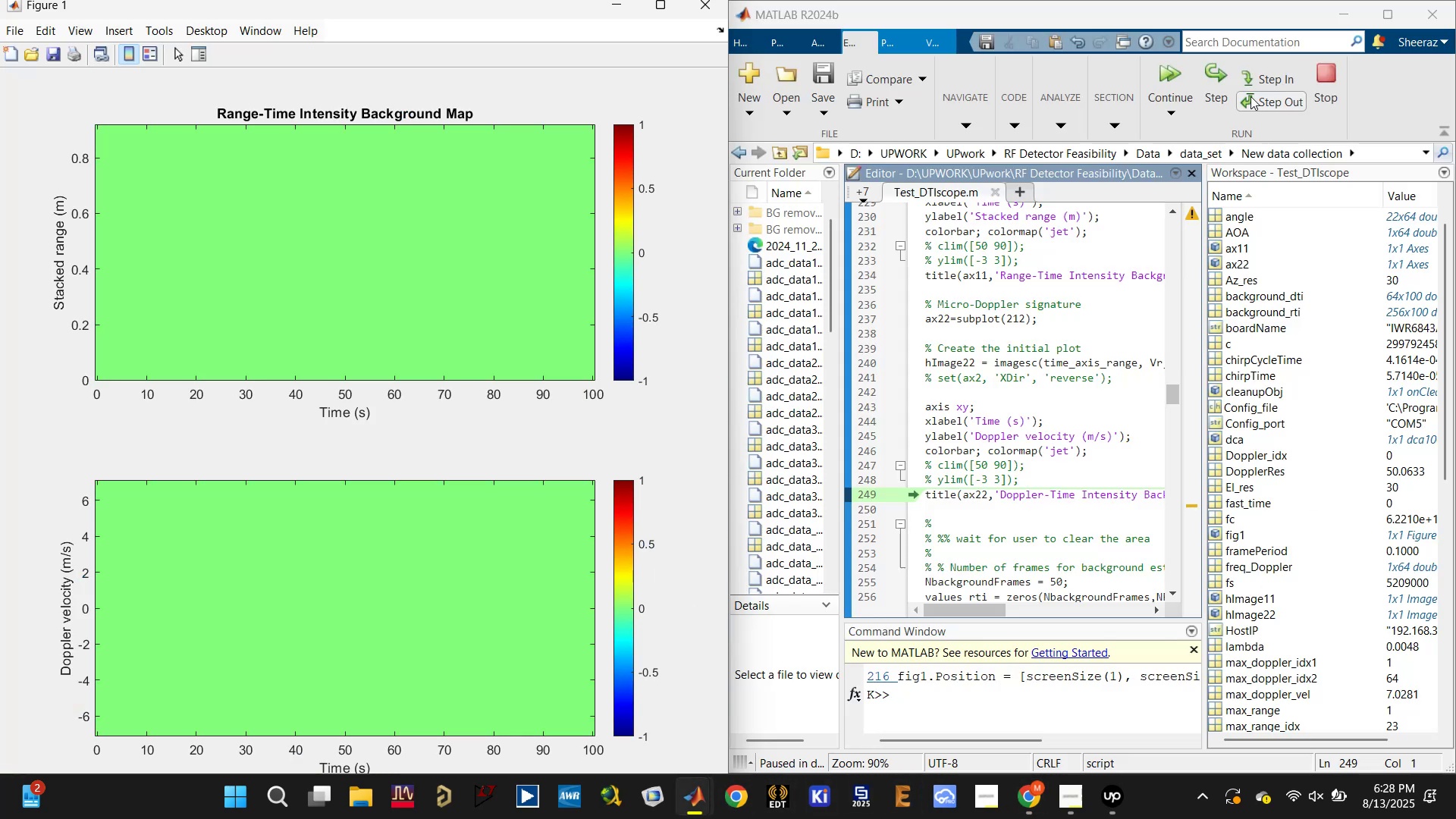 
left_click([1210, 75])
 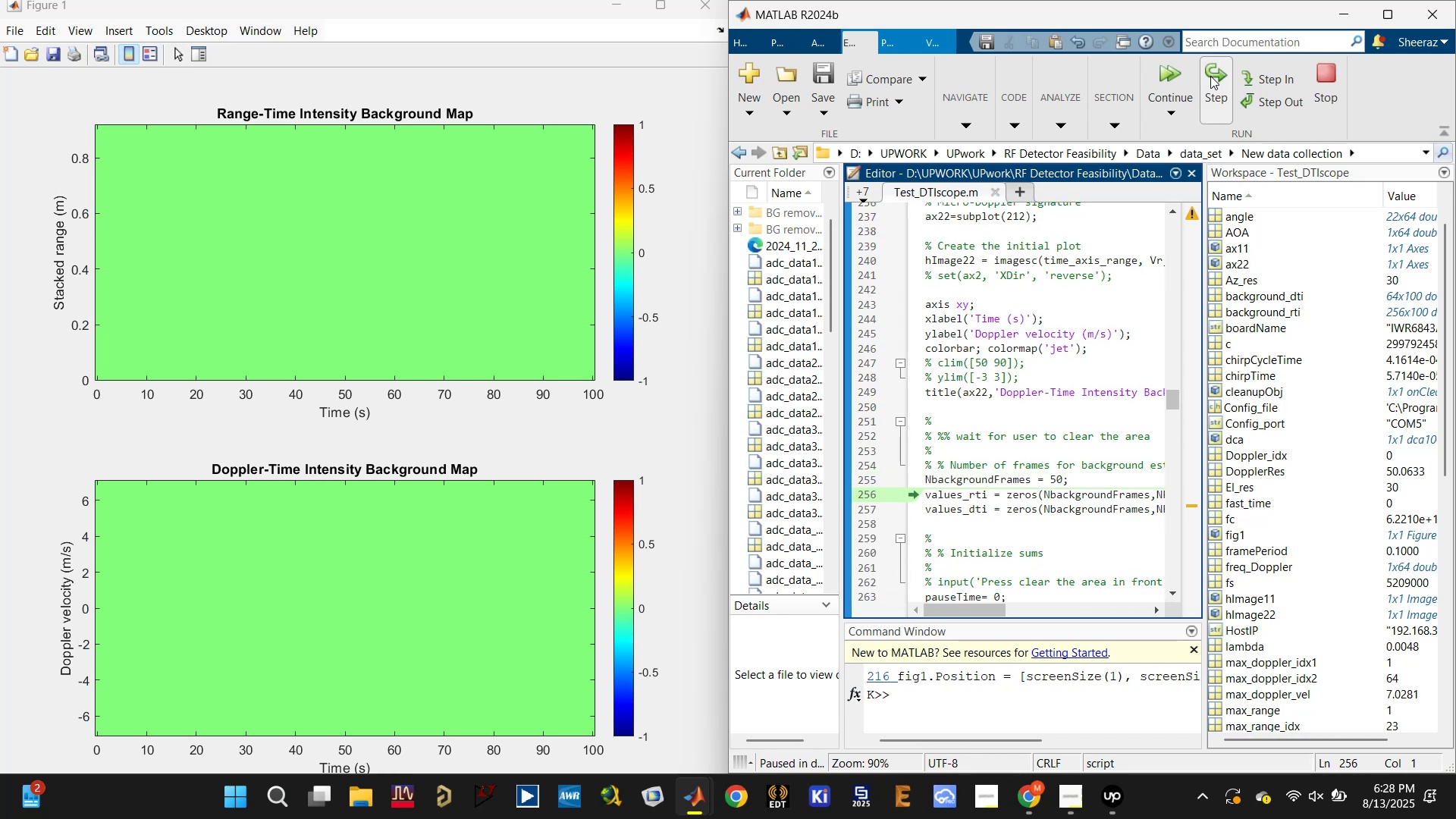 
double_click([1210, 76])
 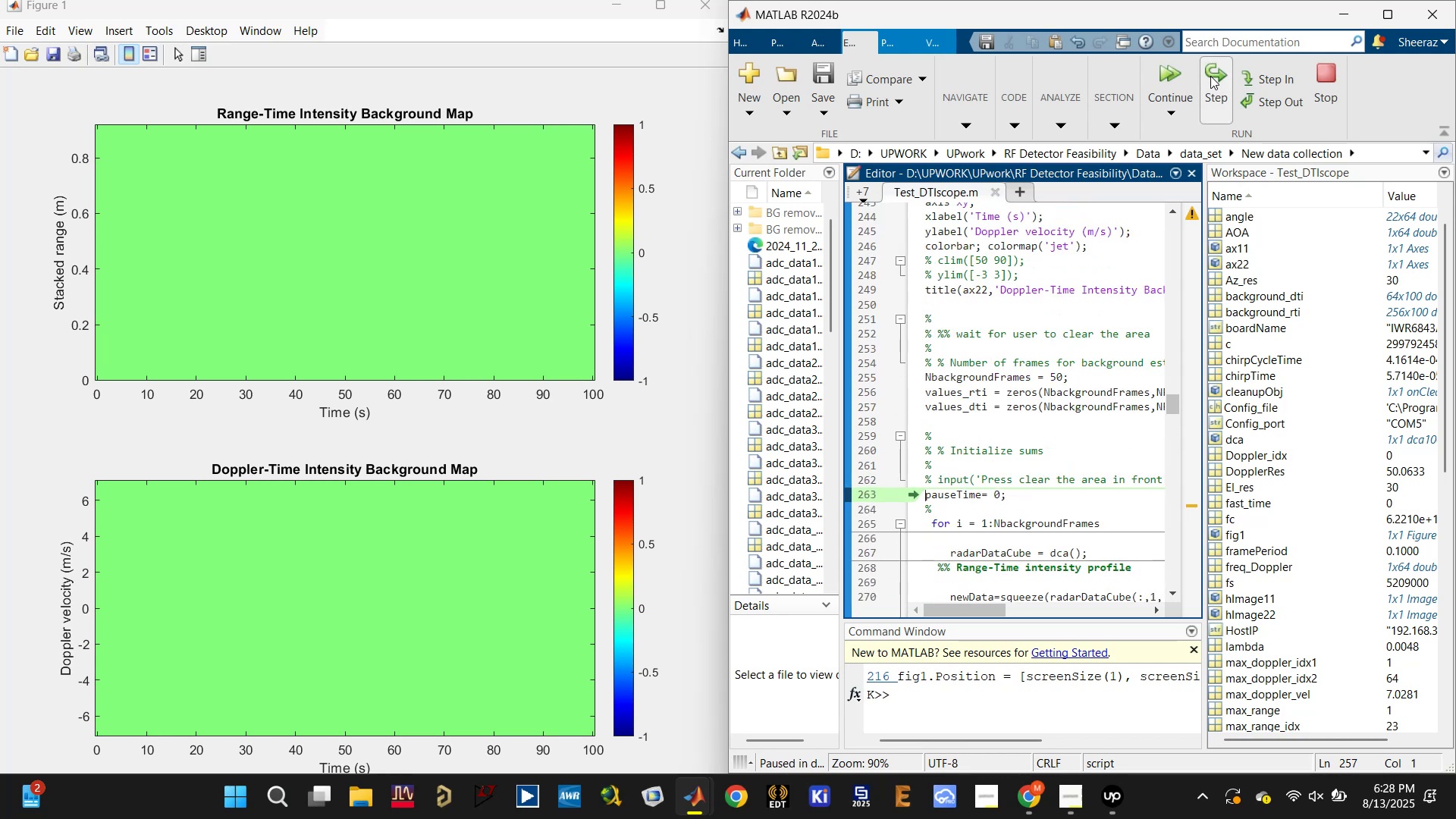 
triple_click([1210, 76])
 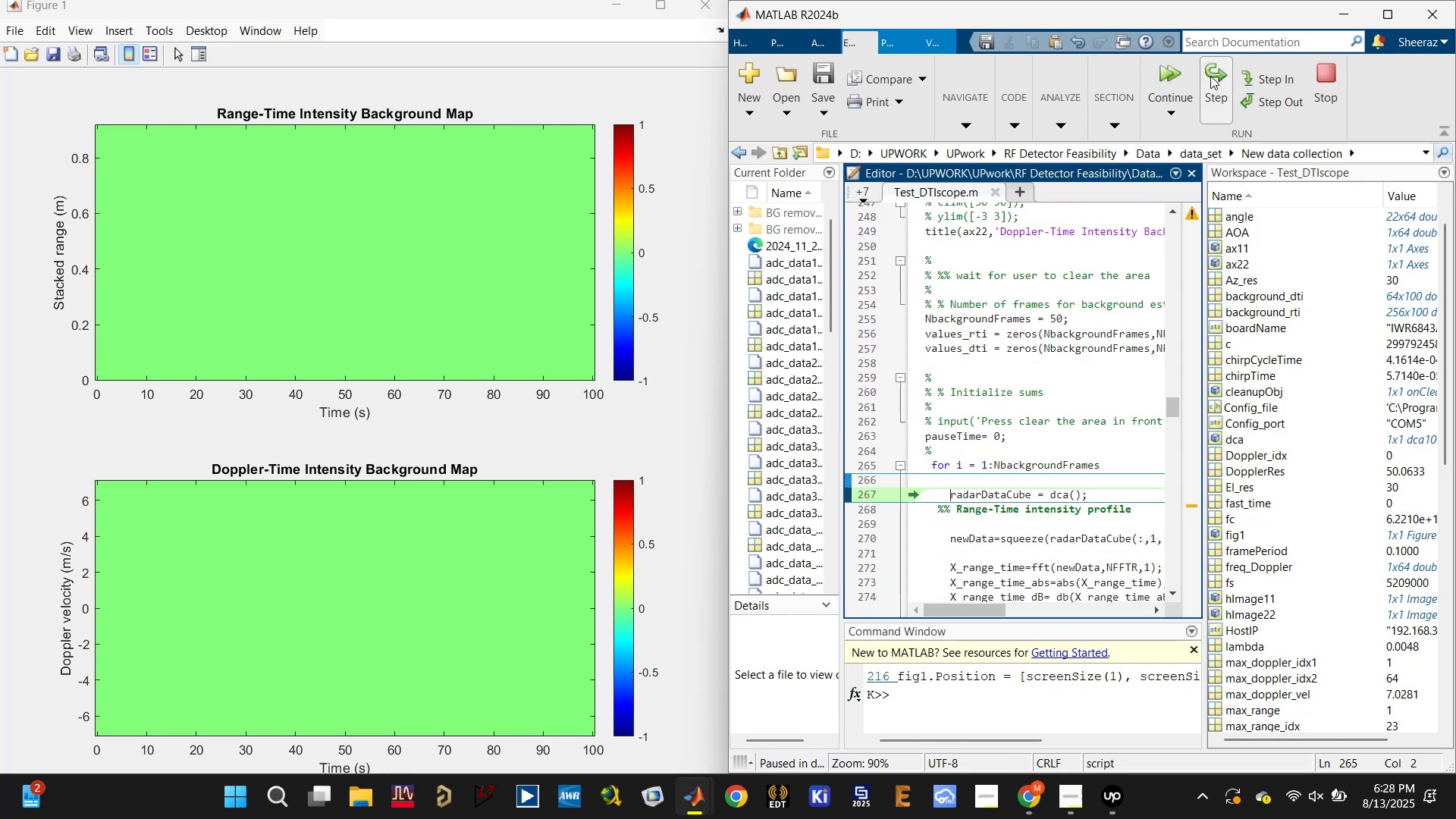 
double_click([1210, 76])
 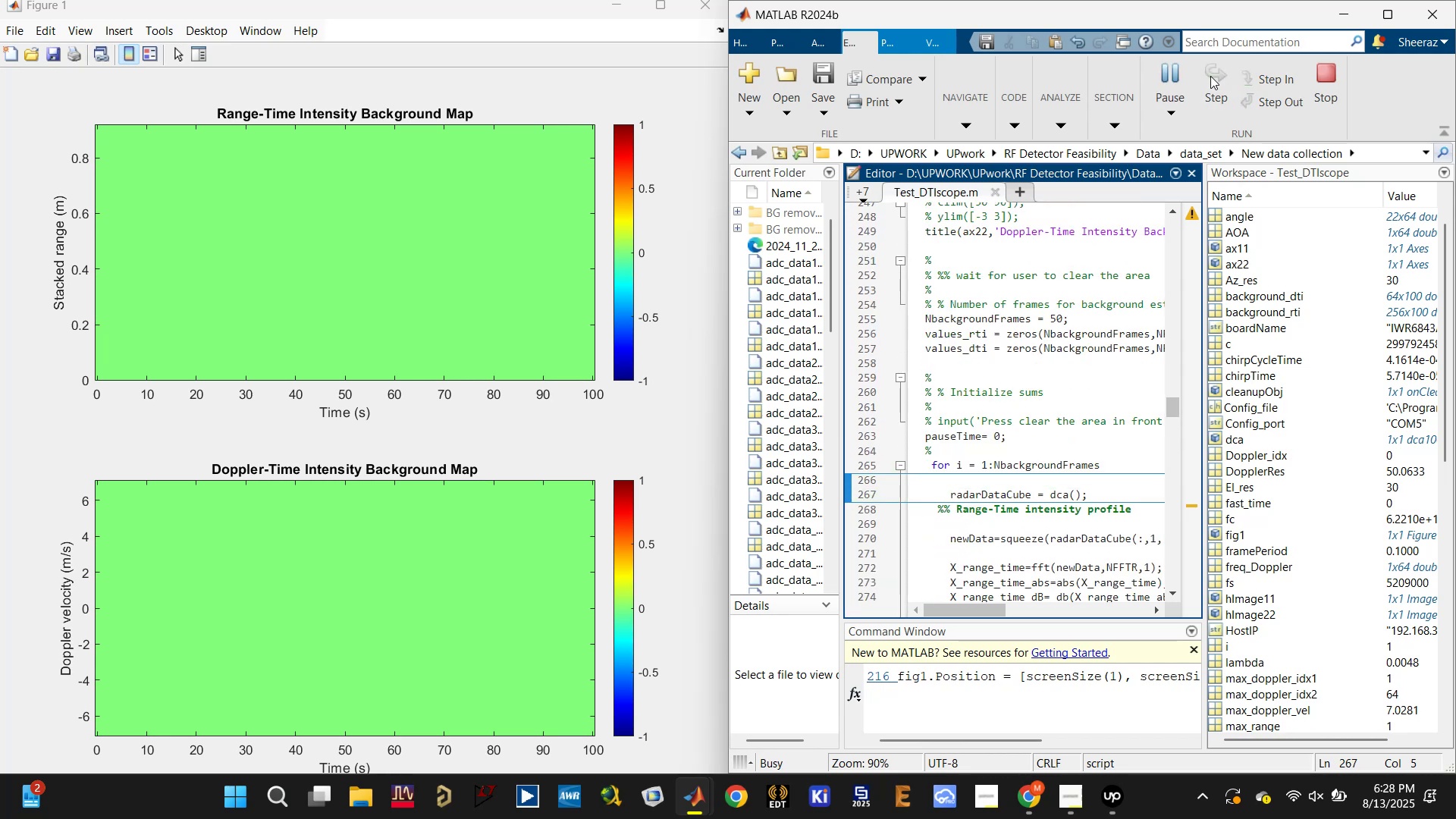 
triple_click([1210, 76])
 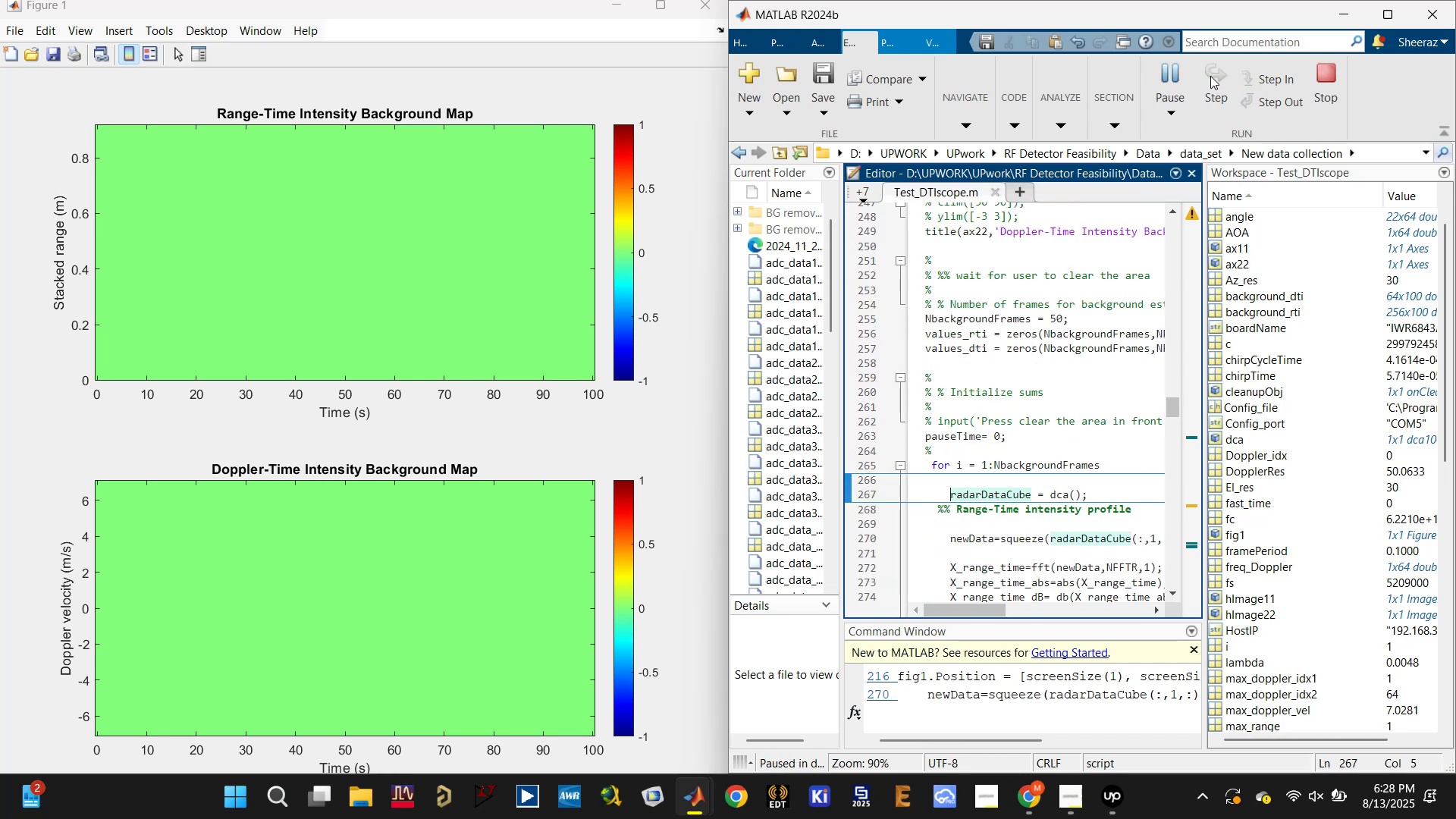 
double_click([1210, 77])
 